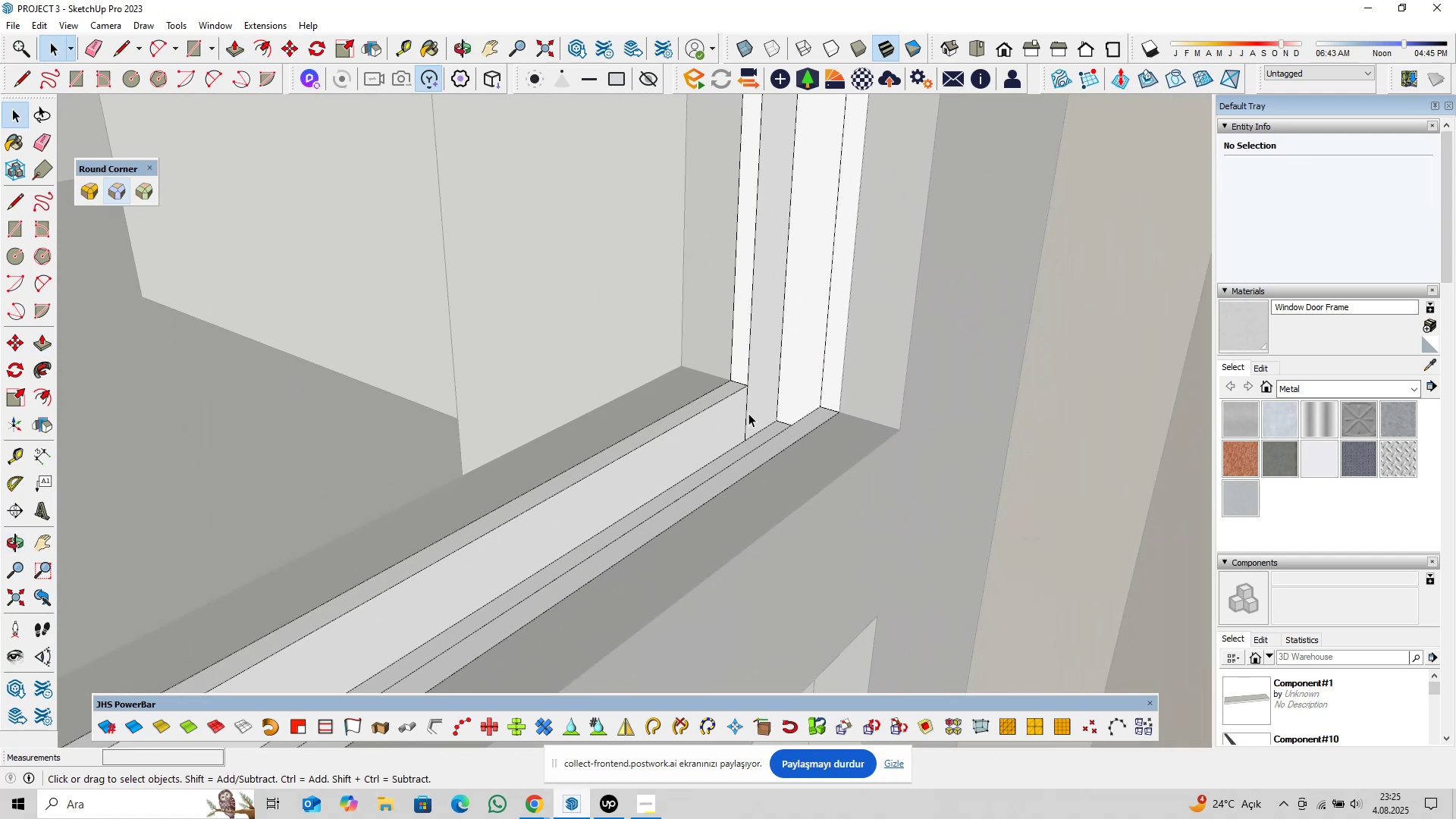 
left_click([745, 413])
 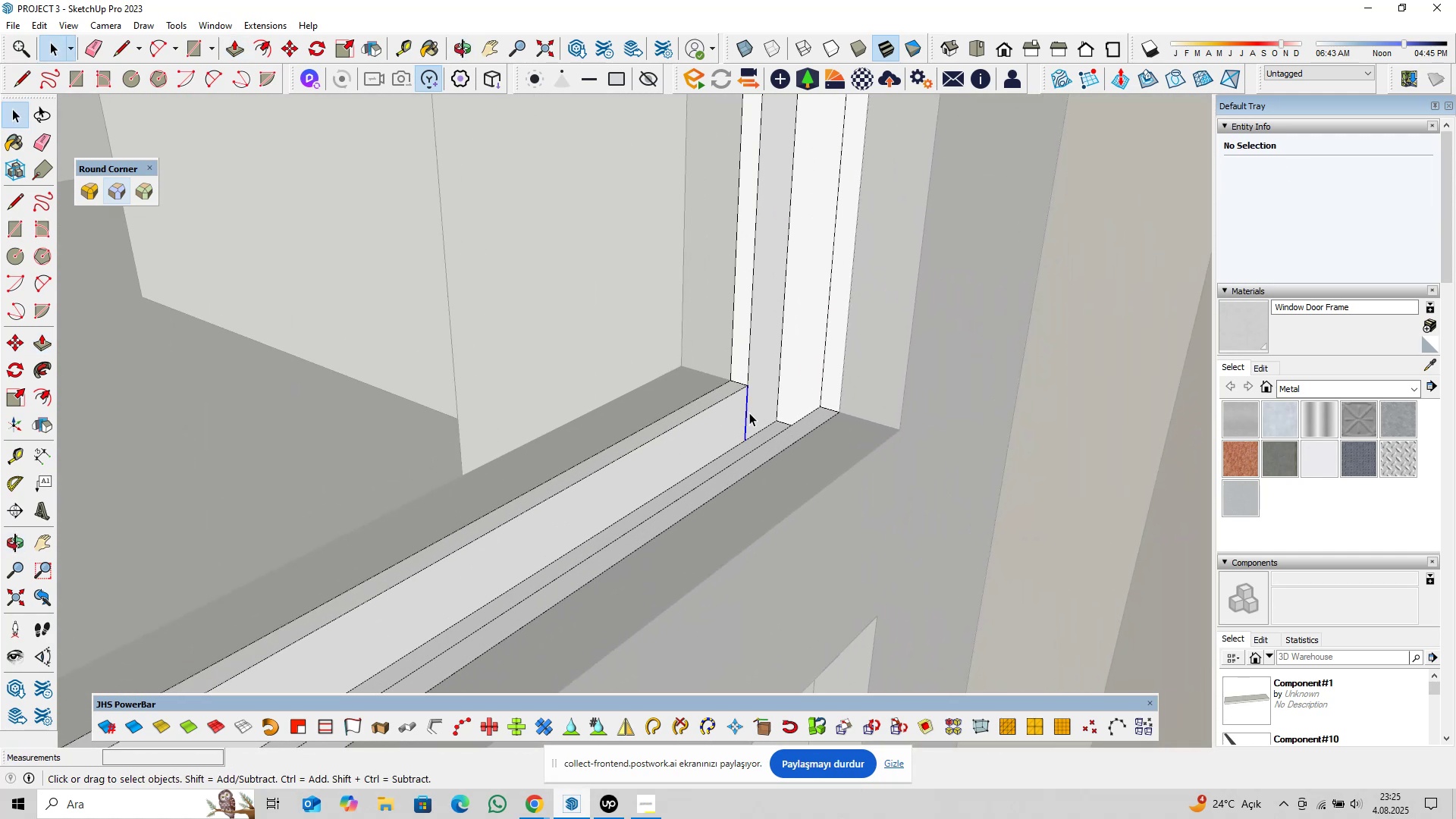 
scroll: coordinate [749, 413], scroll_direction: up, amount: 3.0
 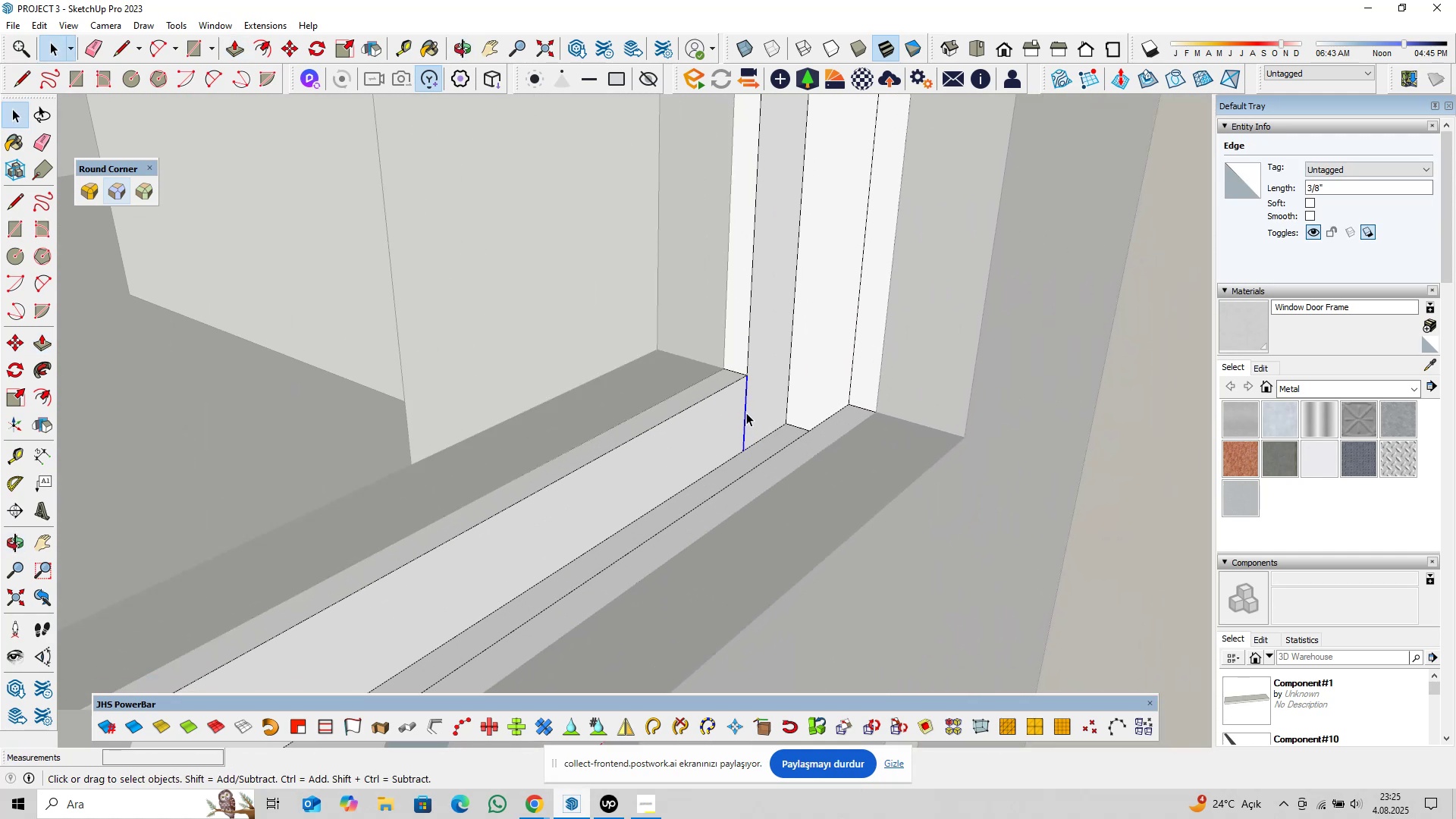 
key(Delete)
 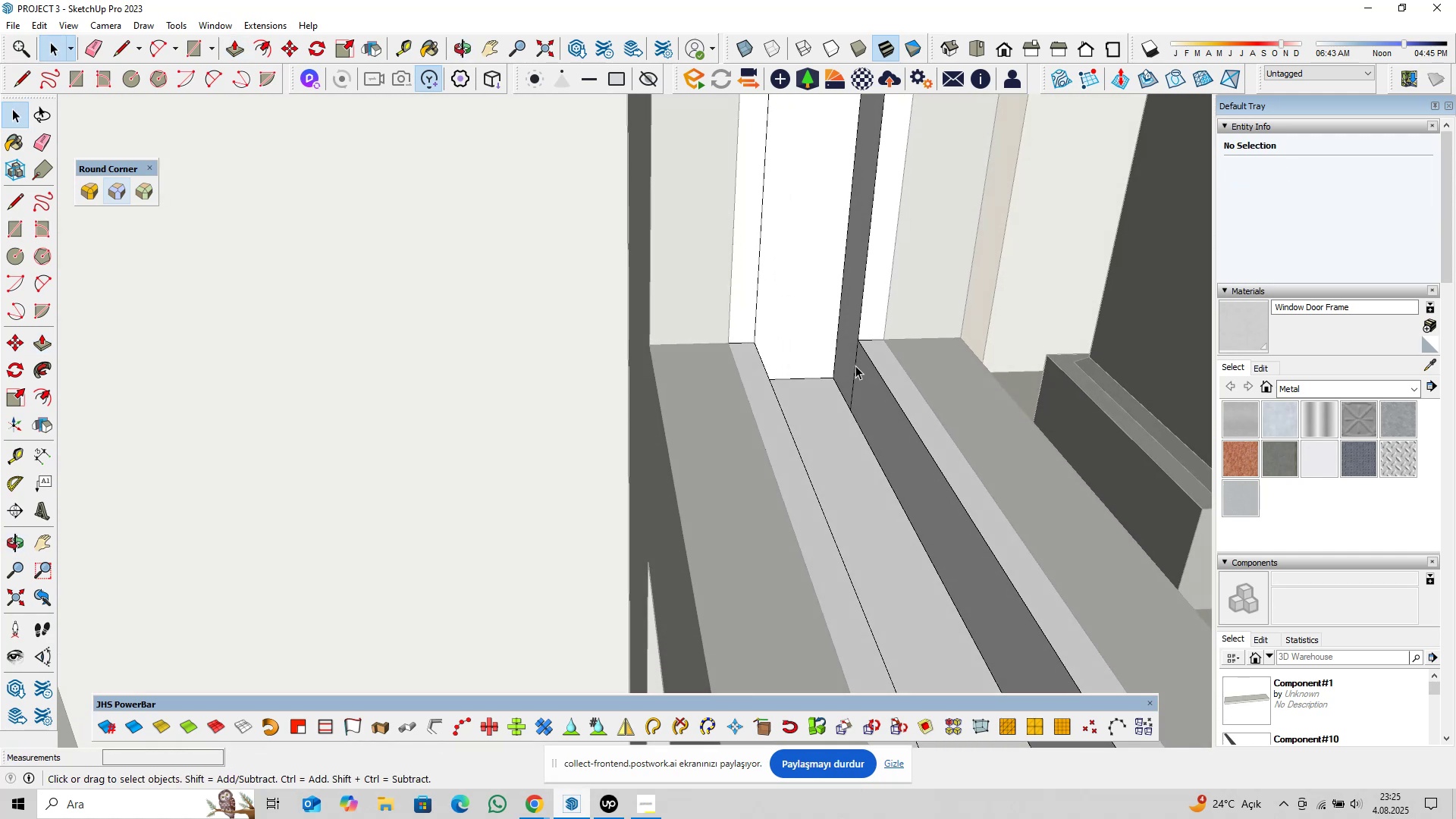 
left_click([854, 366])
 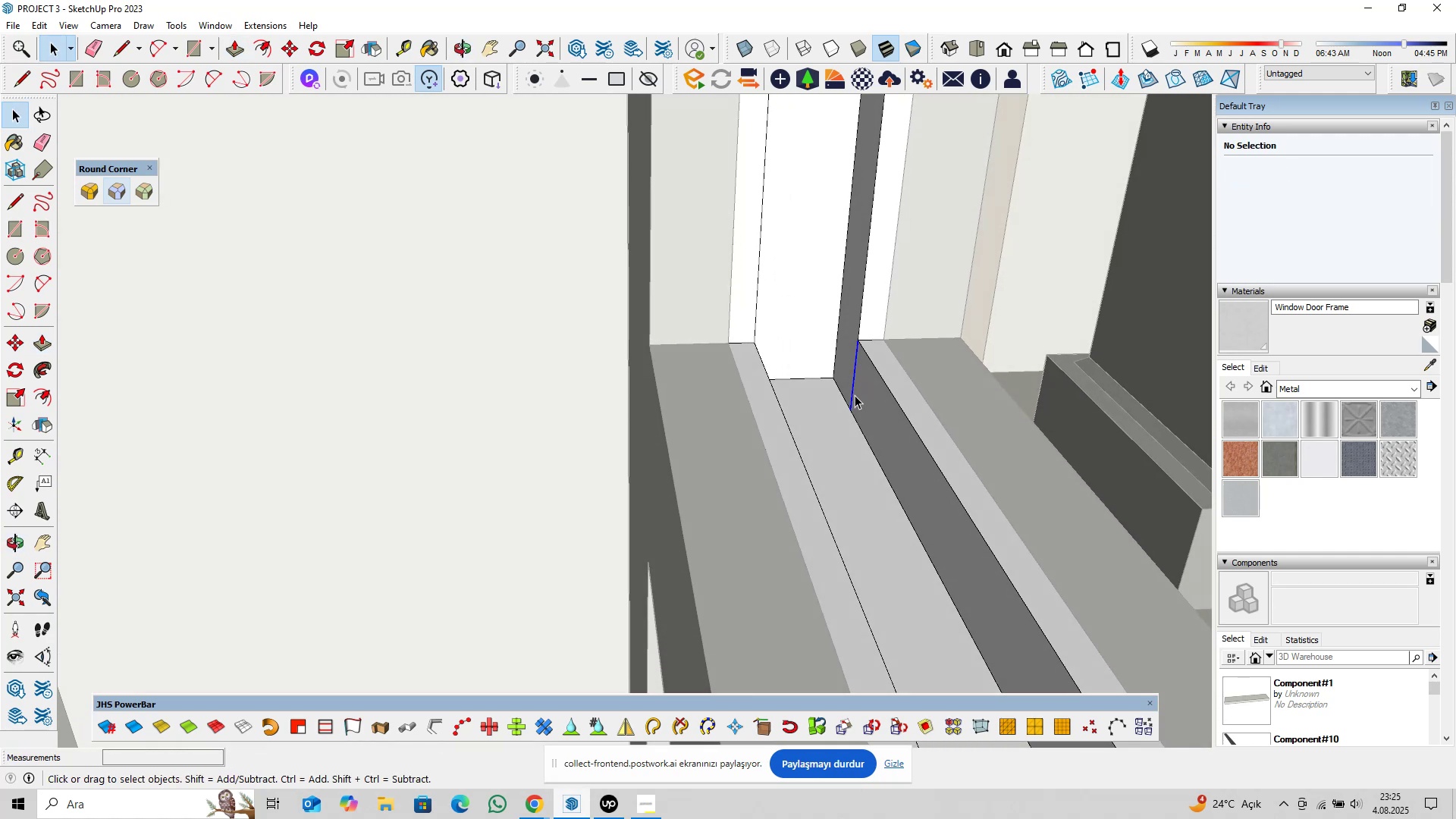 
key(Delete)
 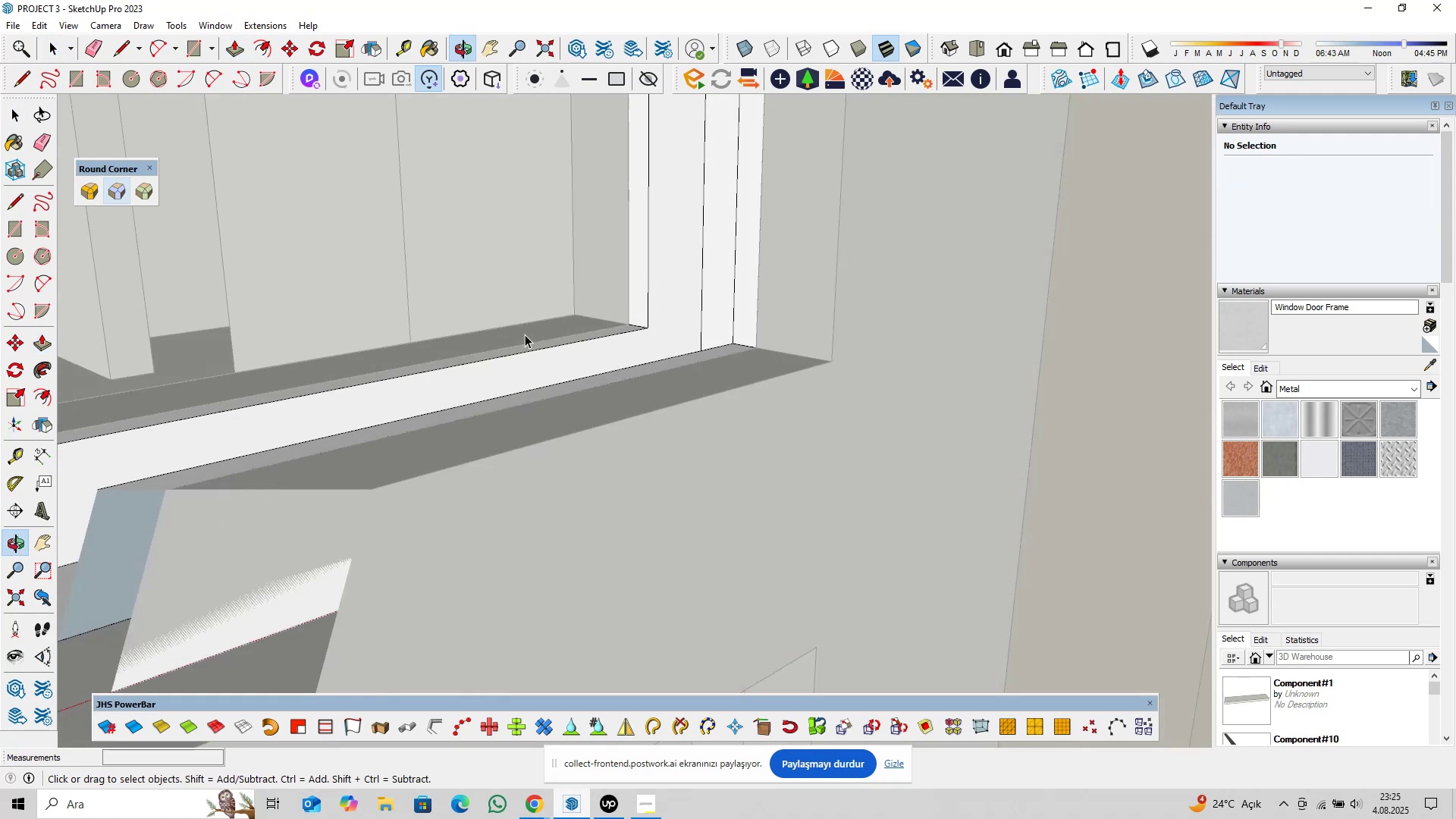 
scroll: coordinate [691, 358], scroll_direction: down, amount: 17.0
 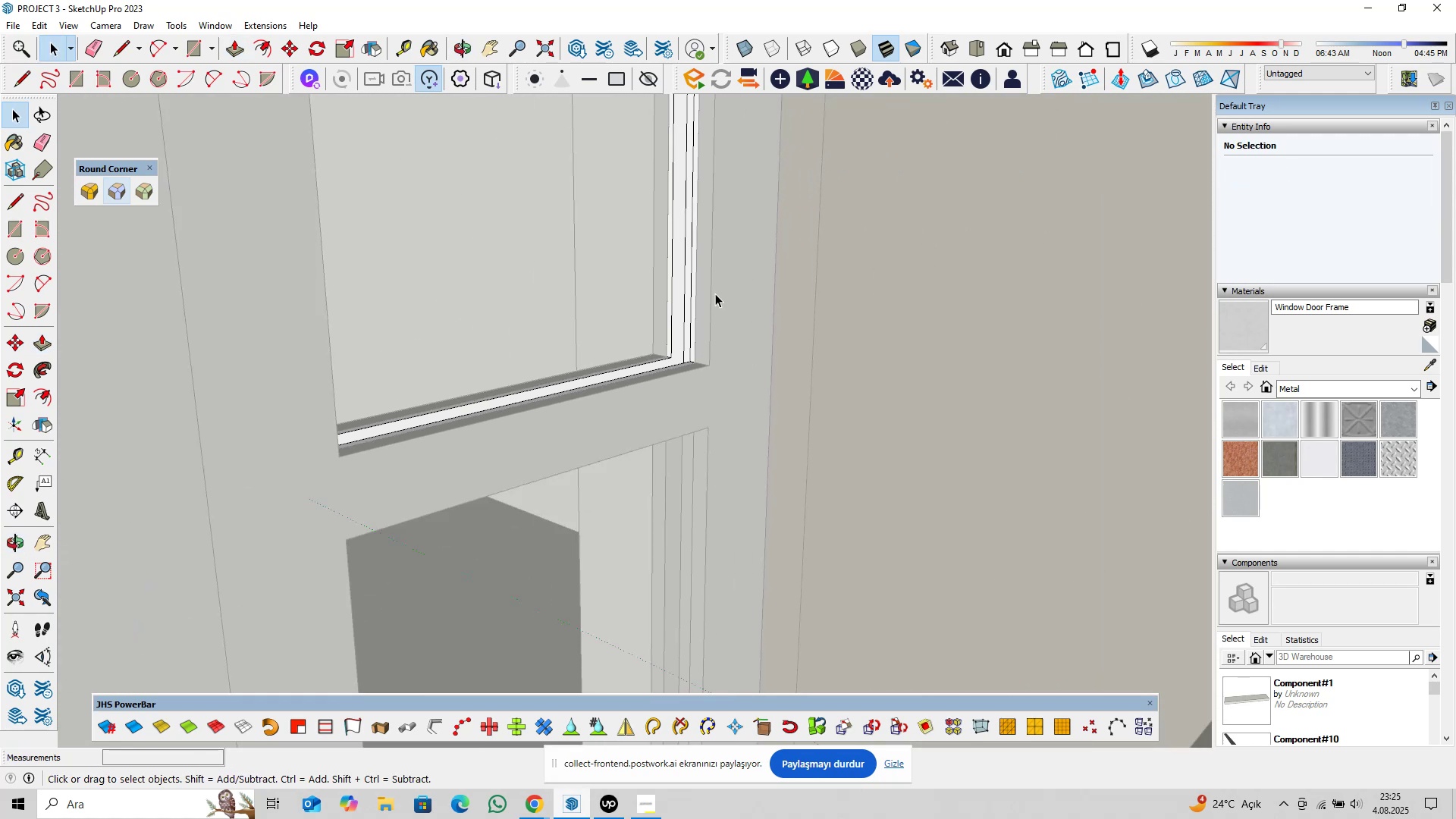 
key(Shift+ShiftLeft)
 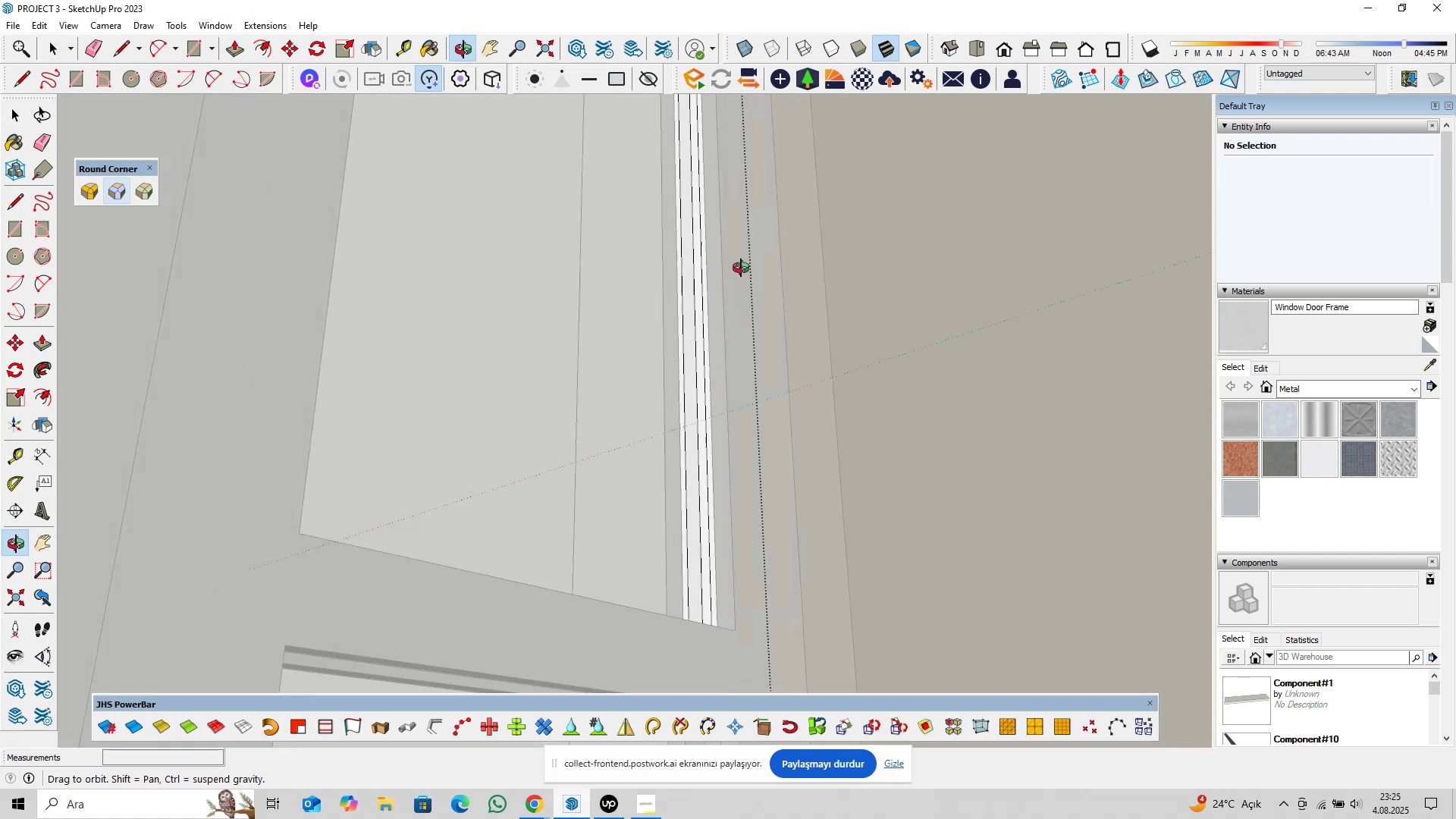 
hold_key(key=ShiftLeft, duration=0.66)
scroll: coordinate [663, 312], scroll_direction: up, amount: 10.0
 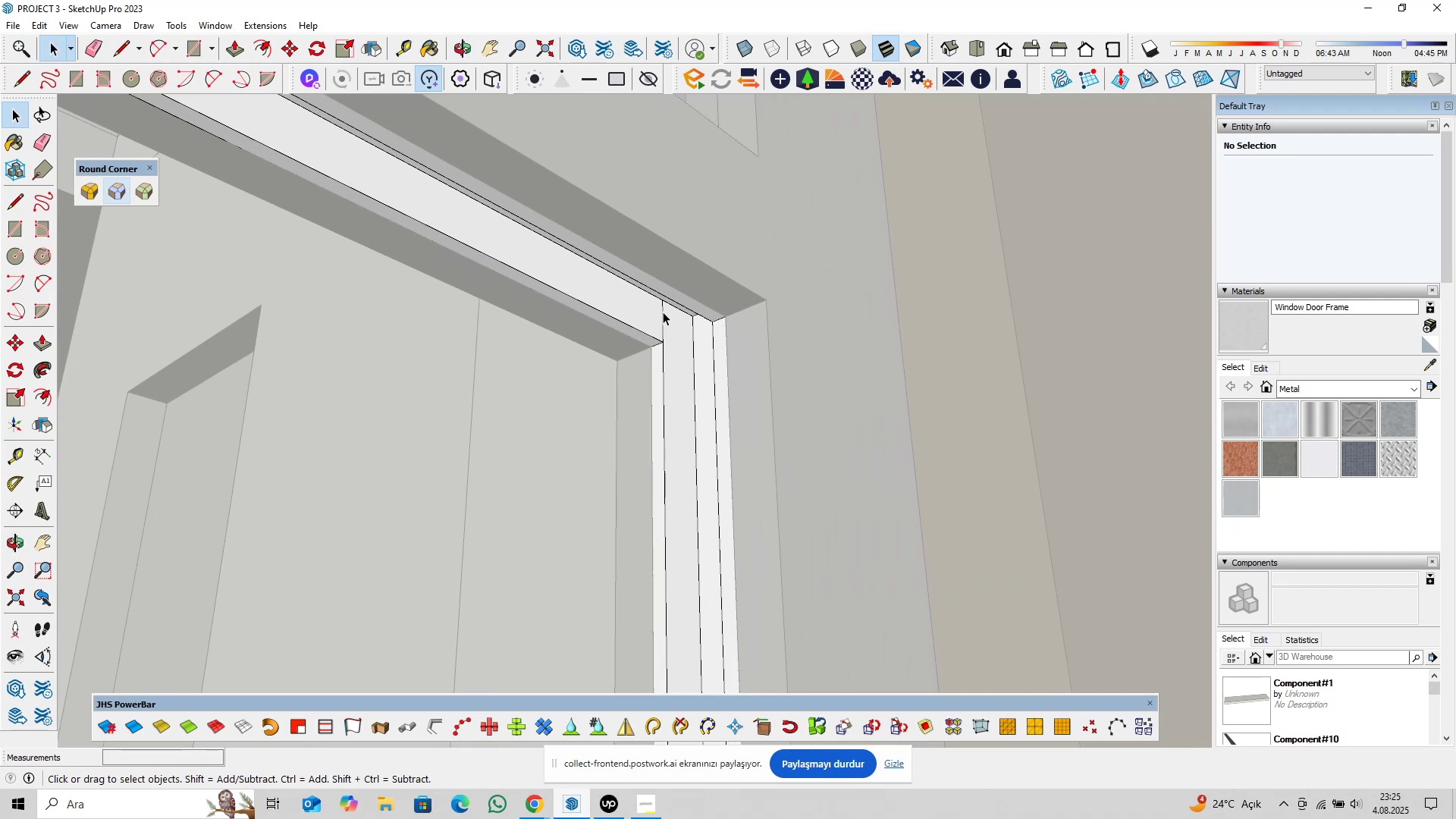 
left_click([663, 312])
 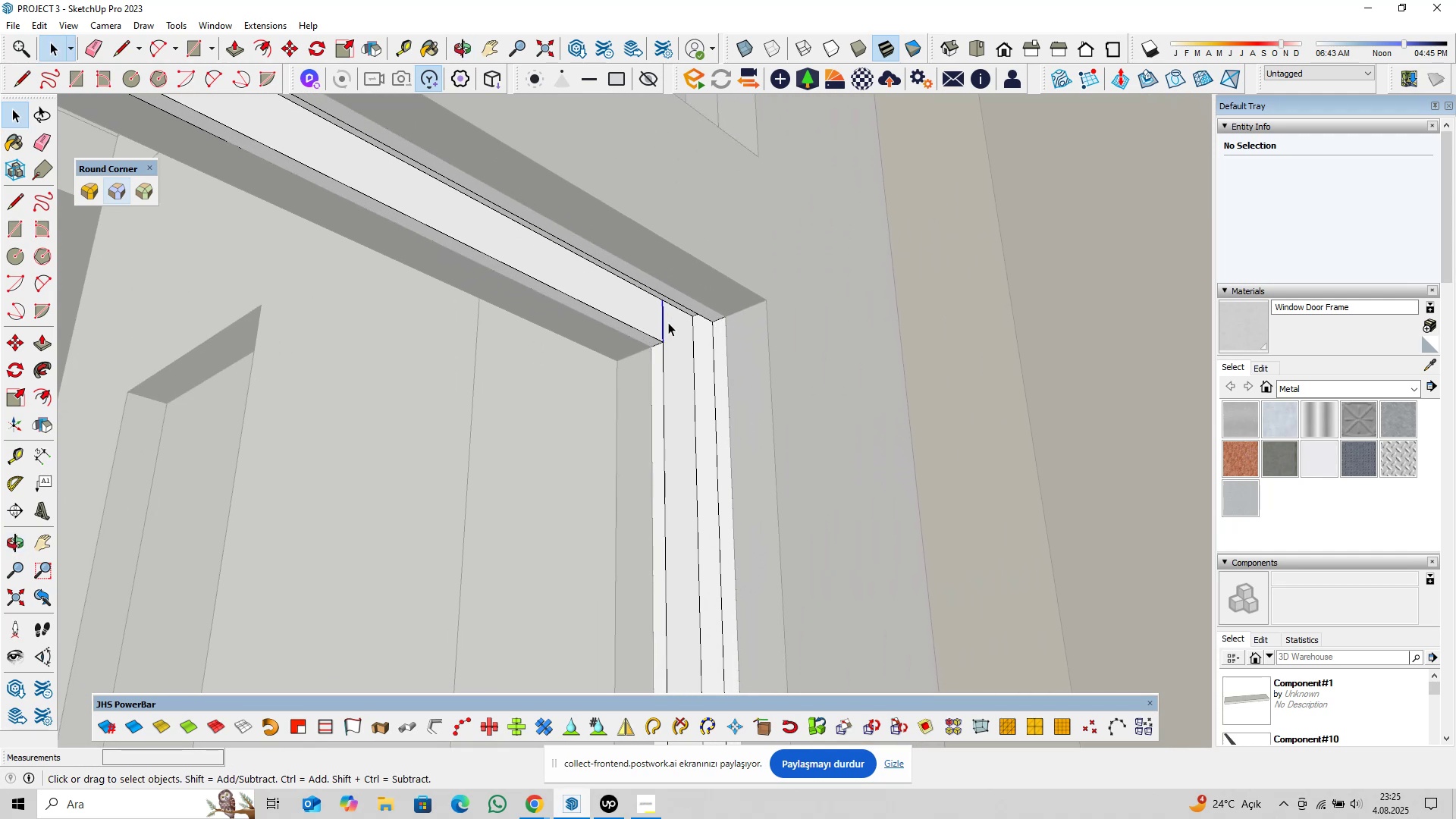 
scroll: coordinate [701, 324], scroll_direction: up, amount: 4.0
 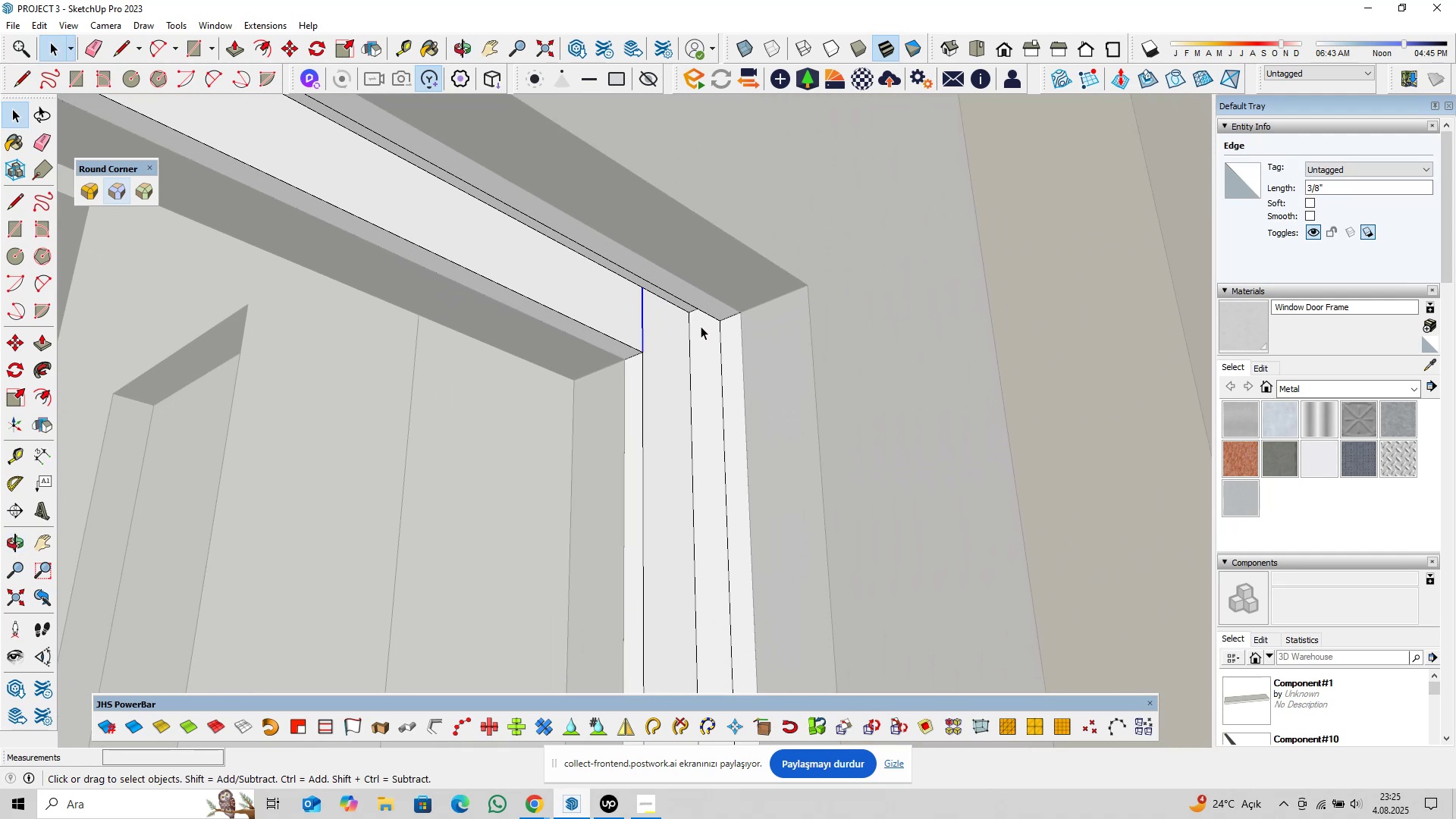 
key(Delete)
 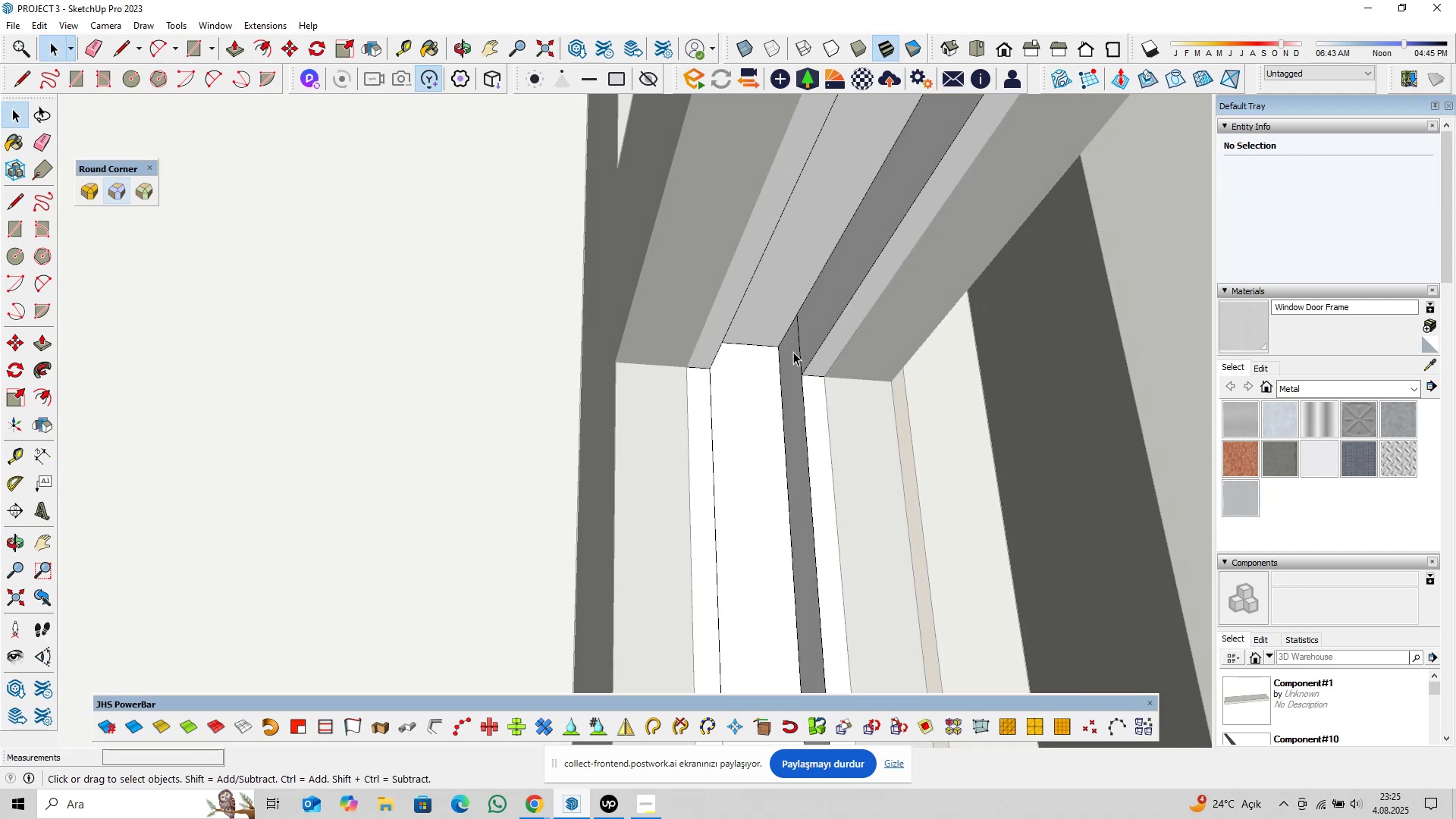 
left_click([798, 348])
 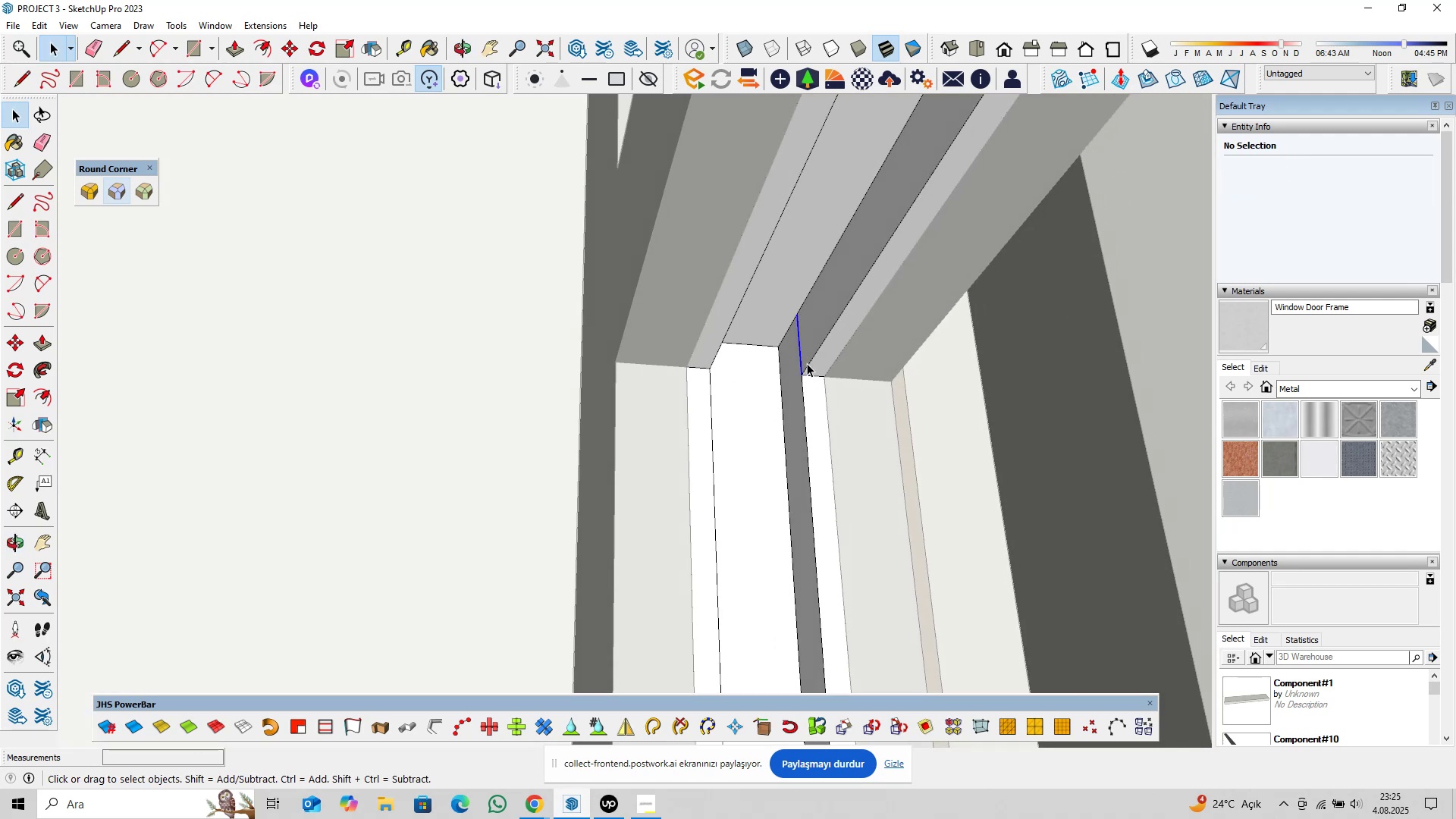 
key(Delete)
 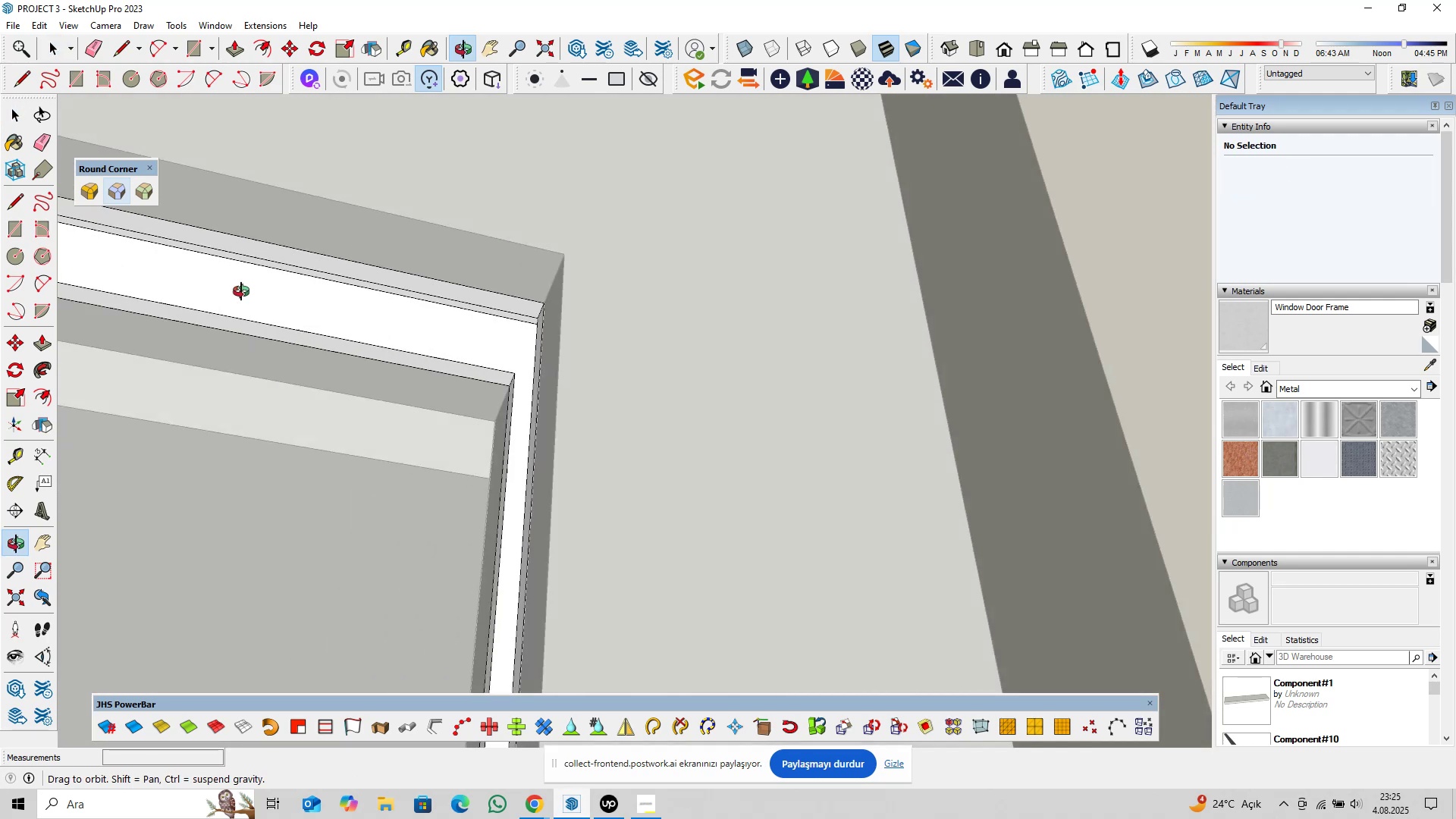 
hold_key(key=ShiftLeft, duration=0.35)
 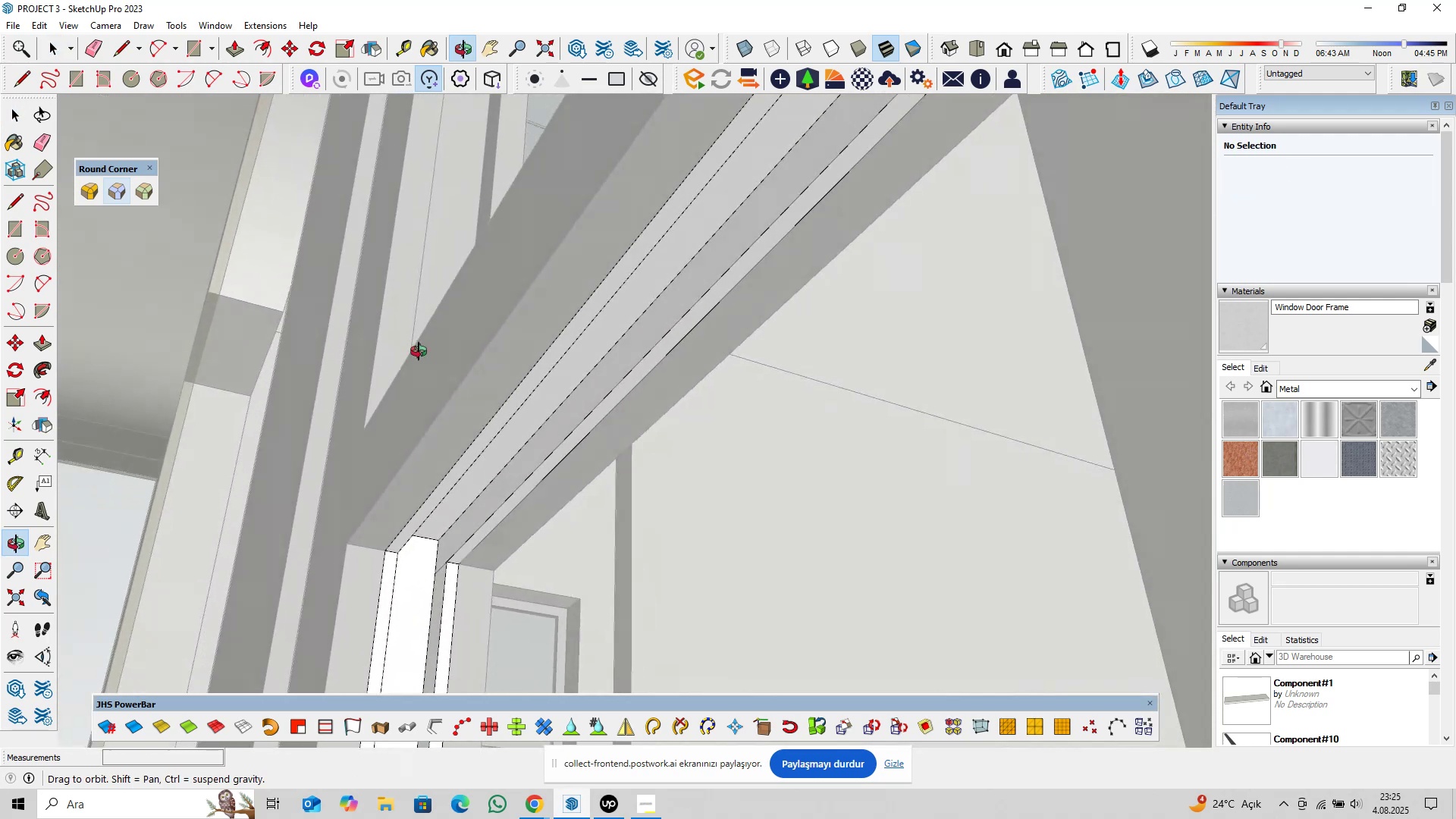 
hold_key(key=ShiftLeft, duration=0.33)
 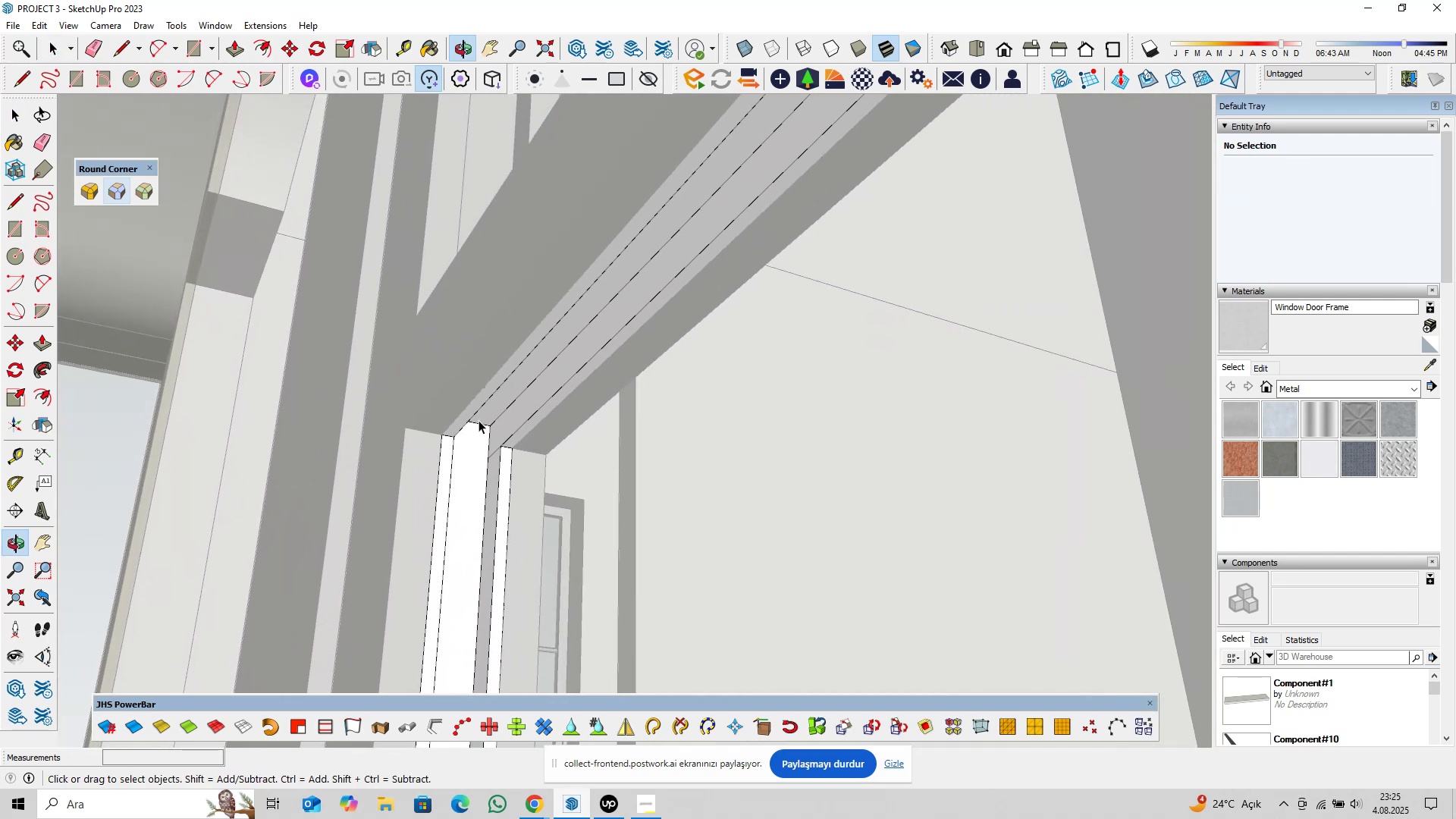 
scroll: coordinate [489, 465], scroll_direction: up, amount: 8.0
 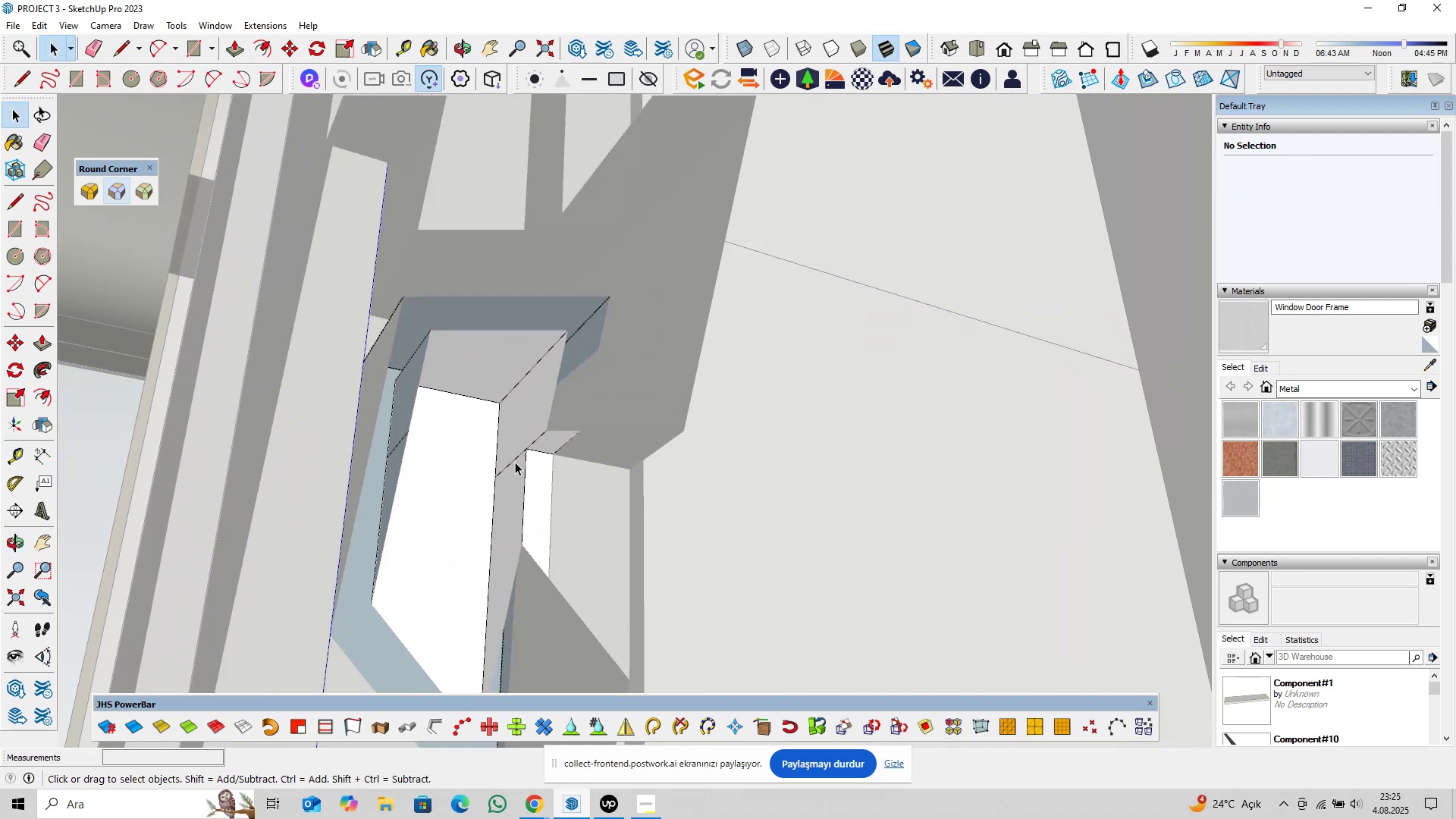 
left_click([516, 462])
 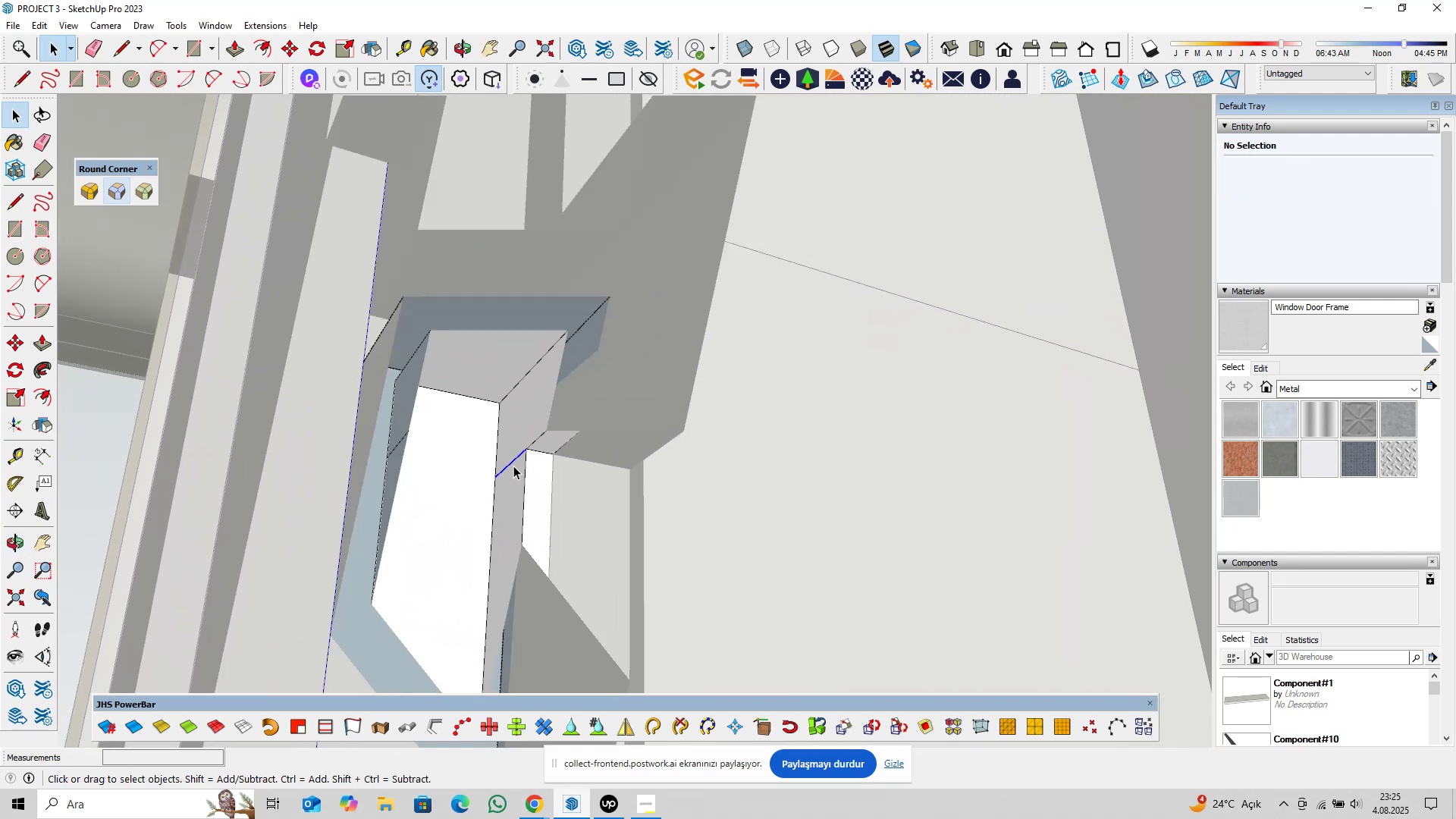 
scroll: coordinate [504, 465], scroll_direction: down, amount: 3.0
 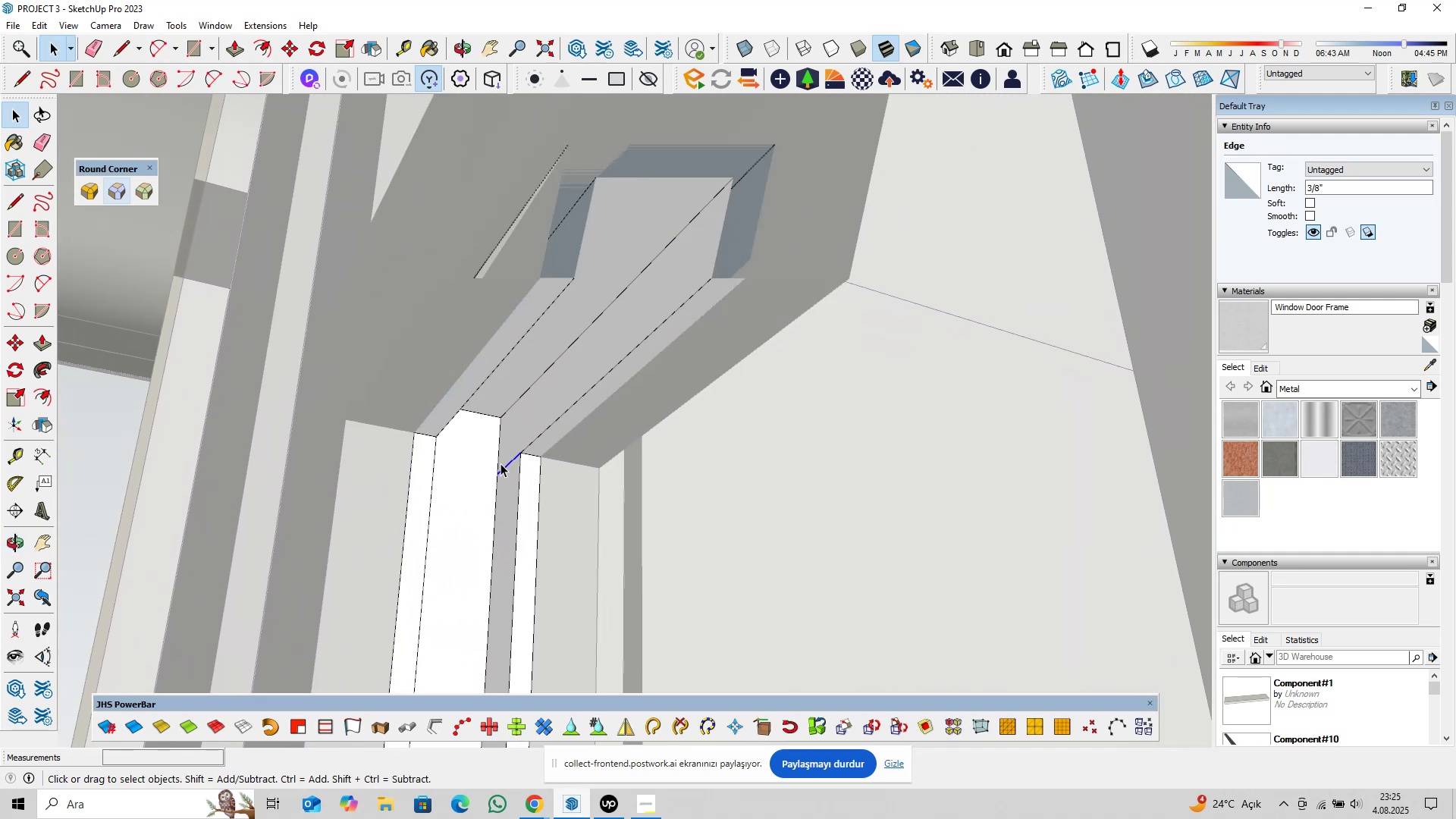 
key(Delete)
 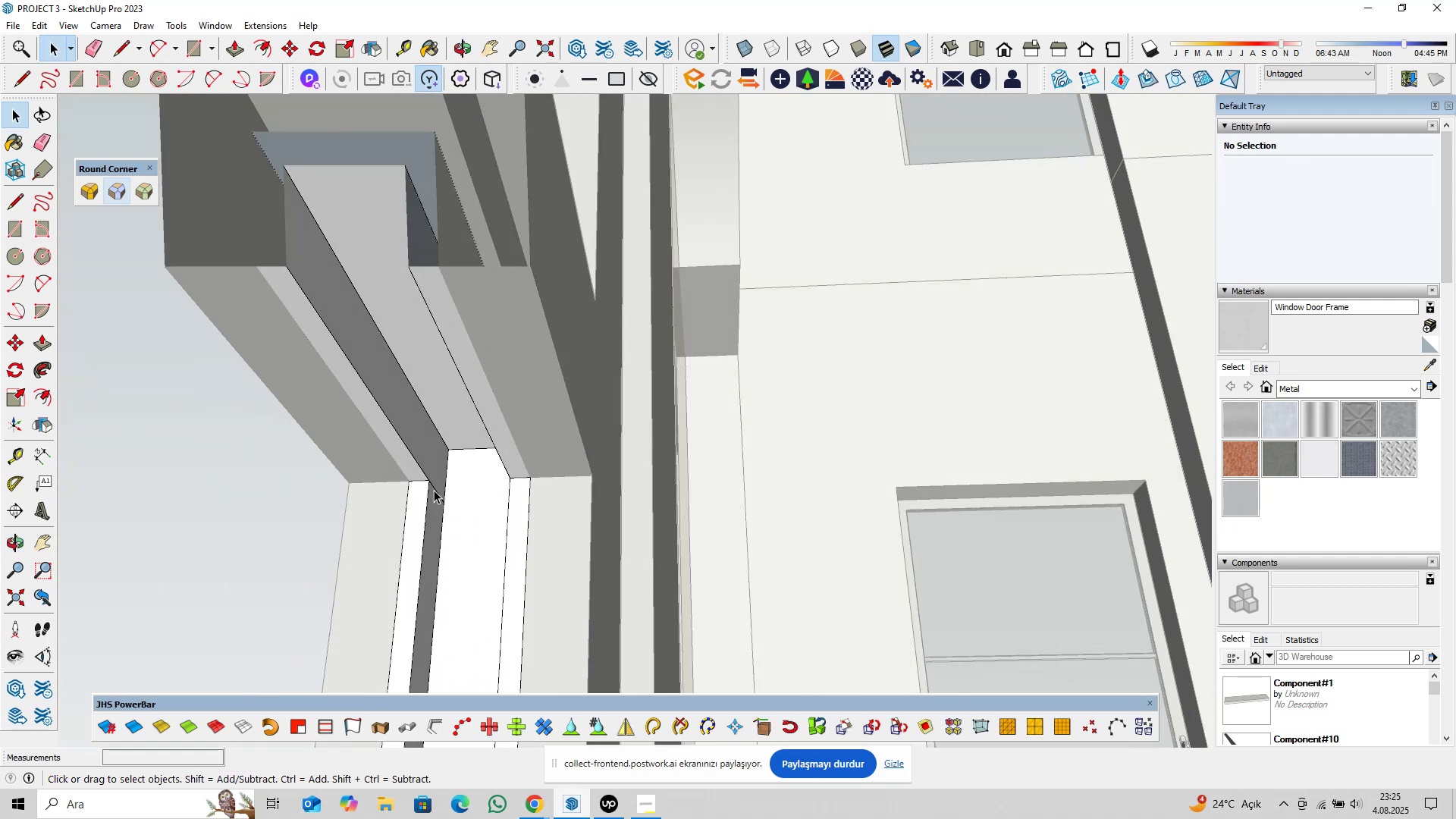 
left_click([441, 492])
 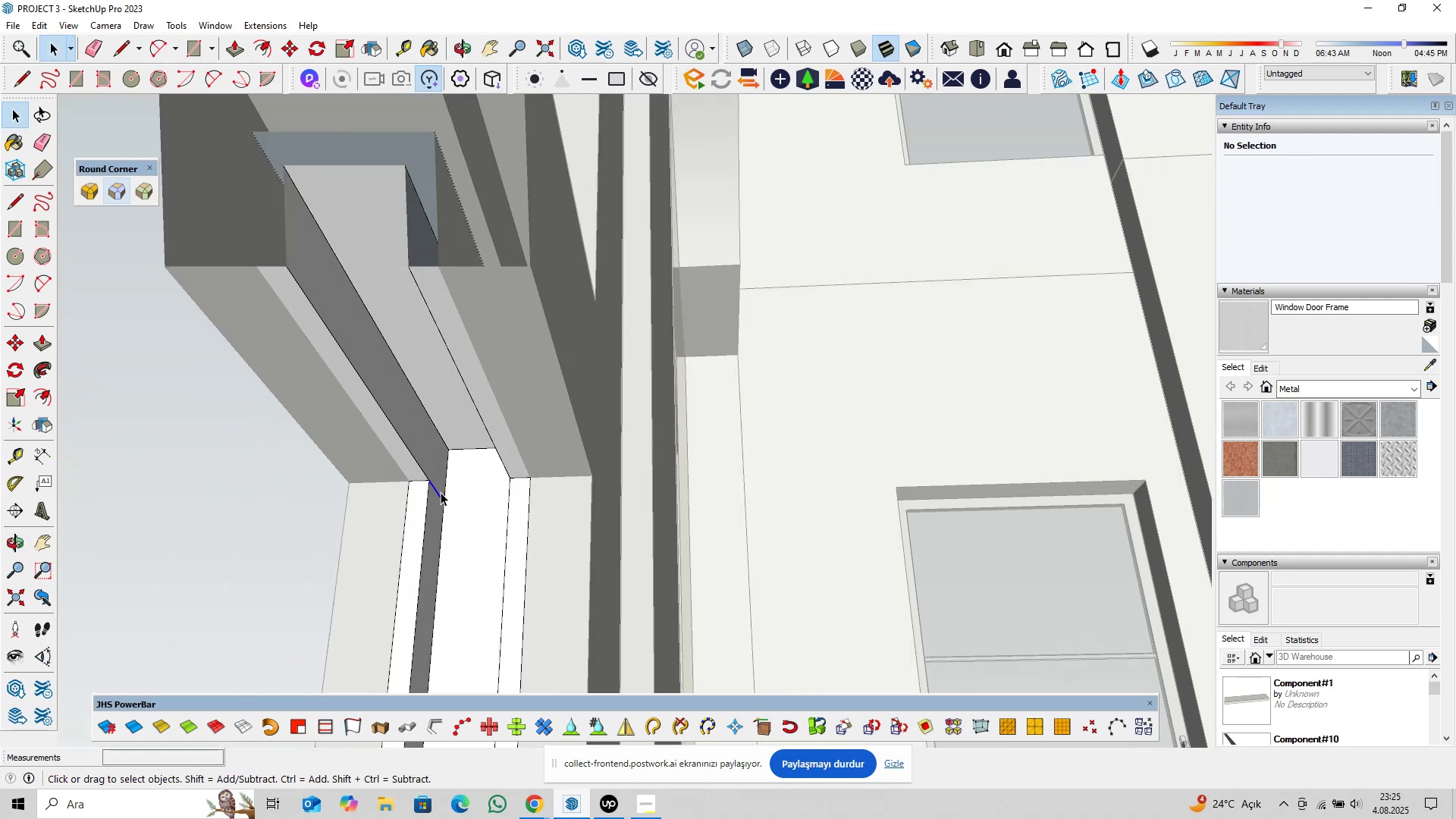 
key(Delete)
 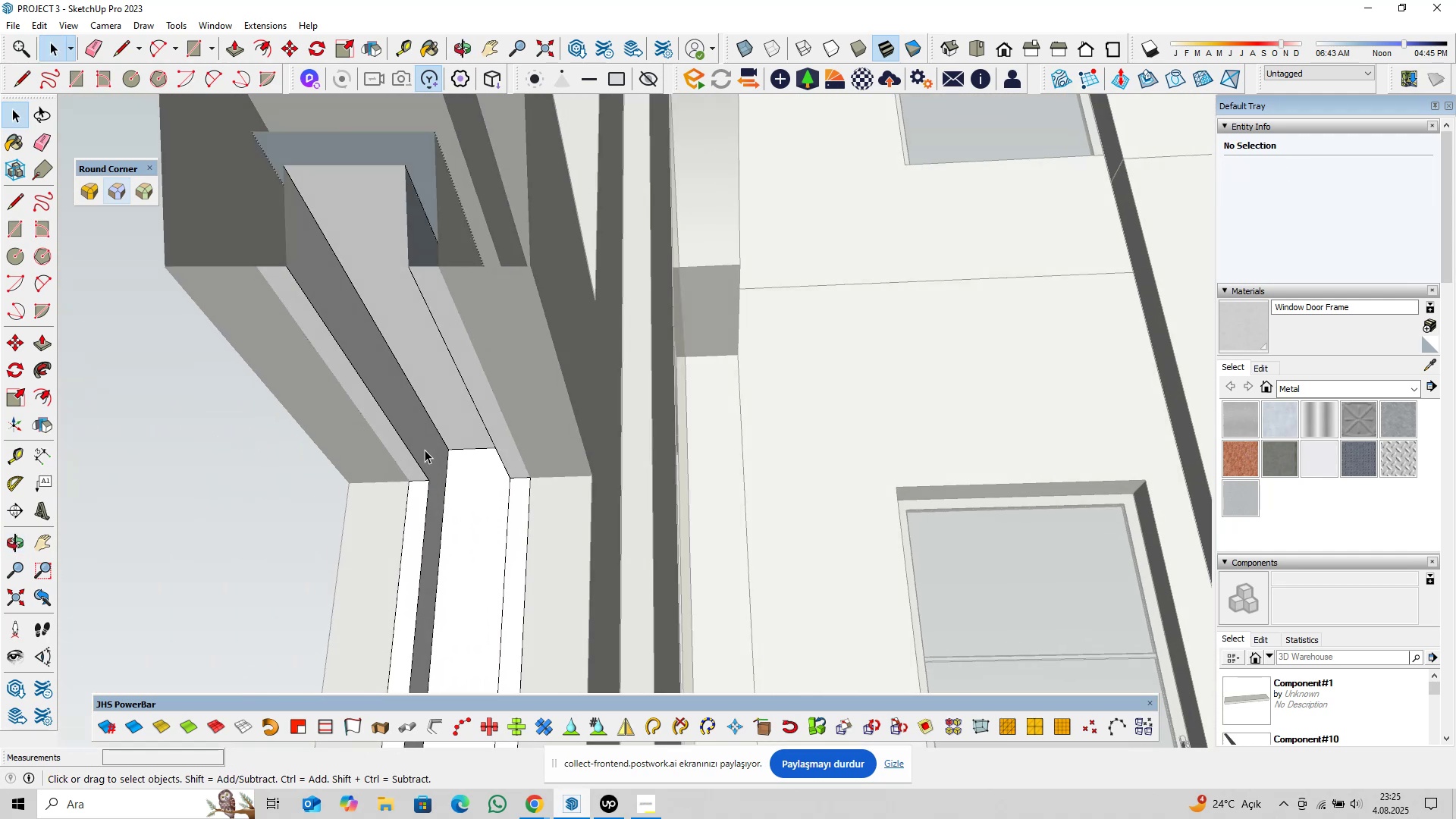 
scroll: coordinate [419, 447], scroll_direction: down, amount: 4.0
 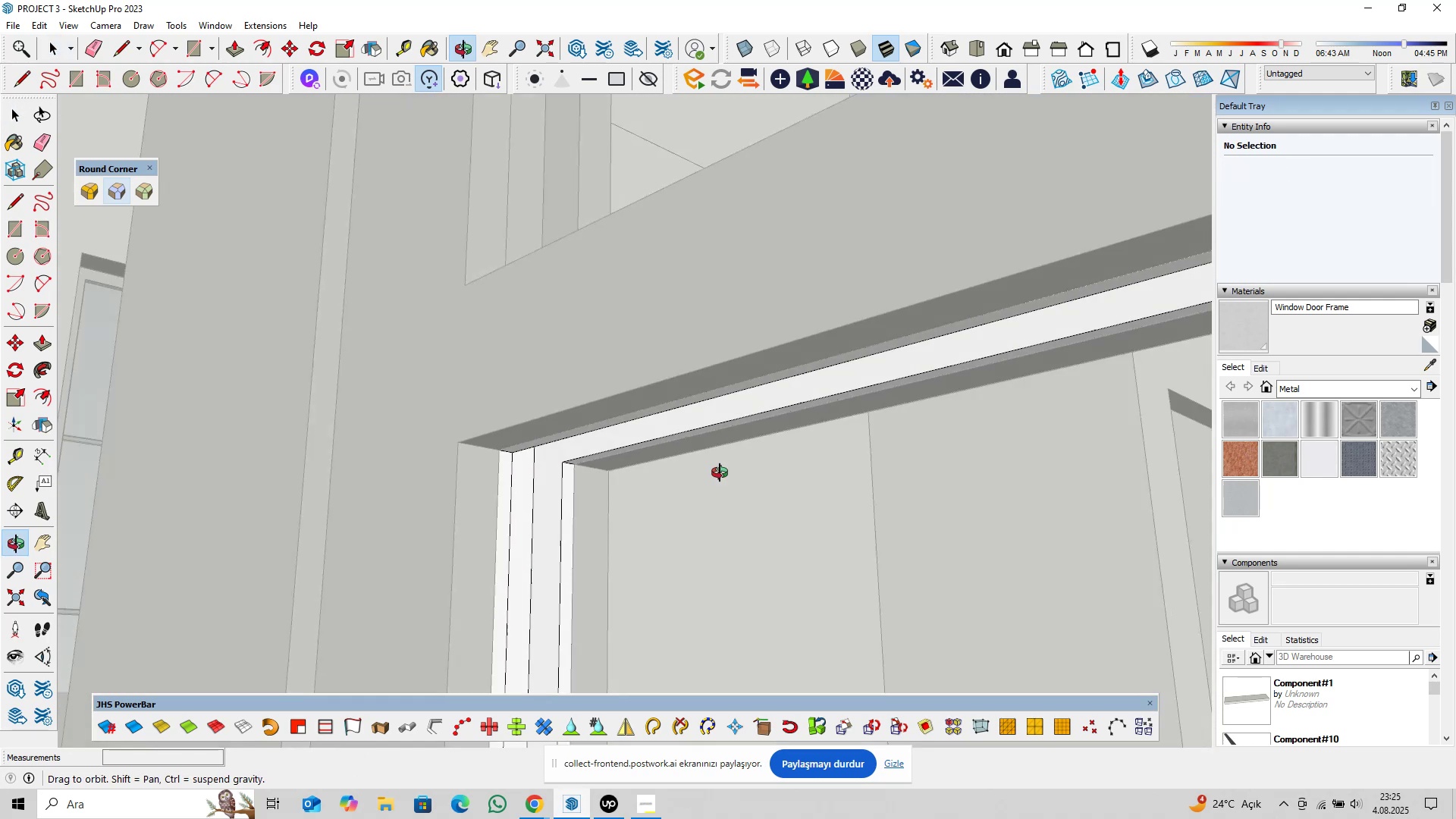 
key(Shift+ShiftLeft)
 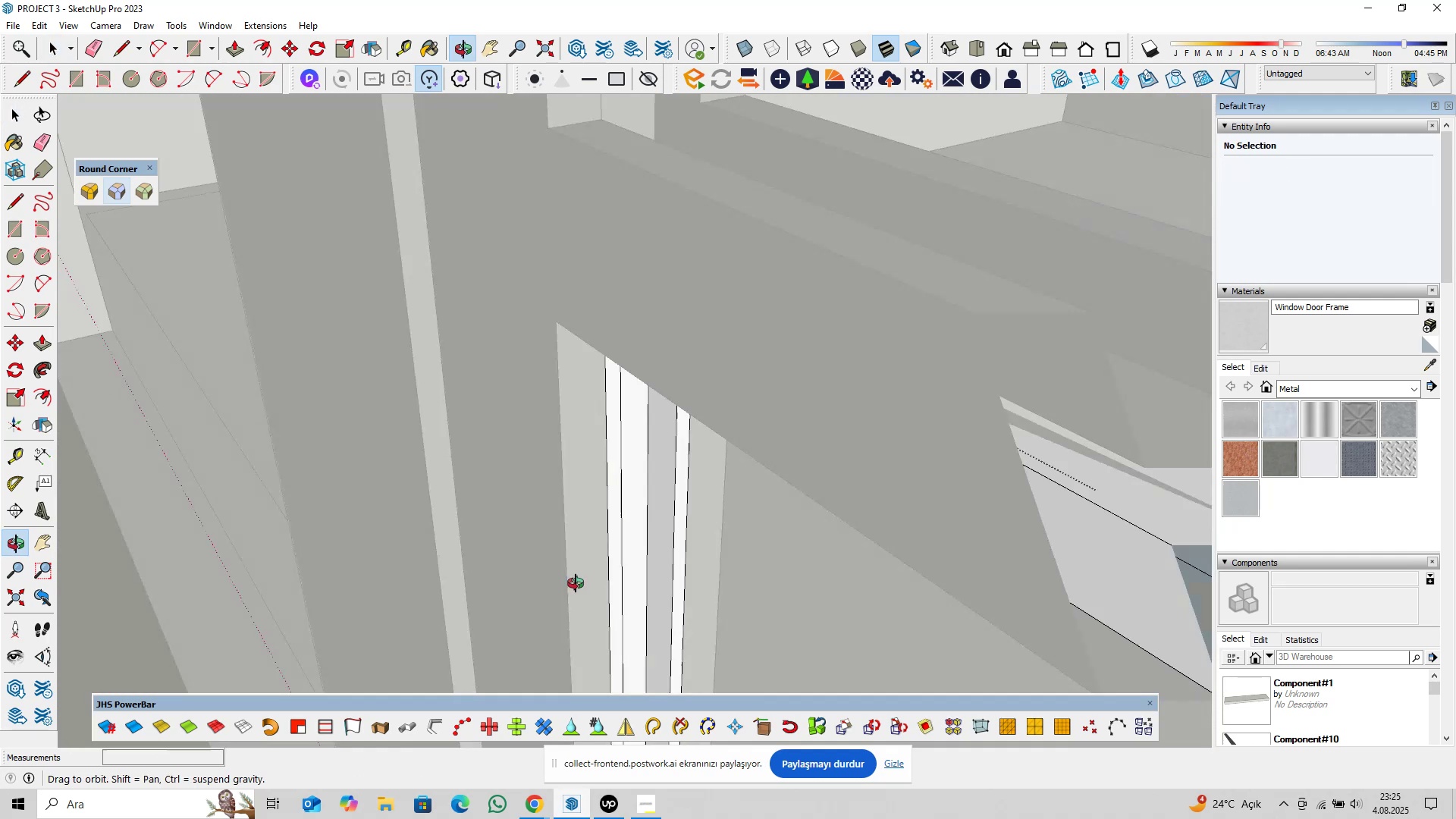 
hold_key(key=ShiftLeft, duration=0.94)
 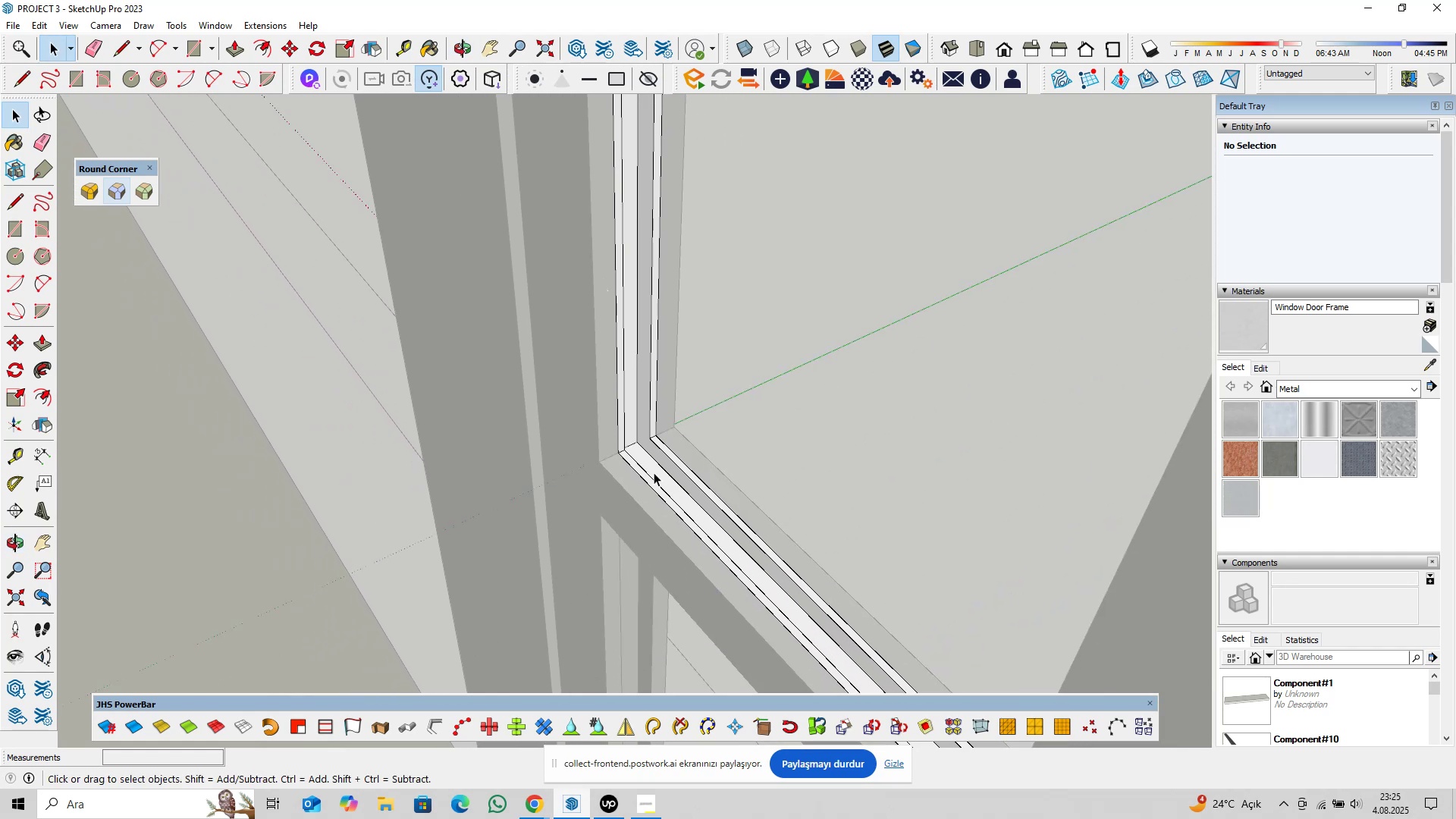 
scroll: coordinate [638, 450], scroll_direction: up, amount: 7.0
 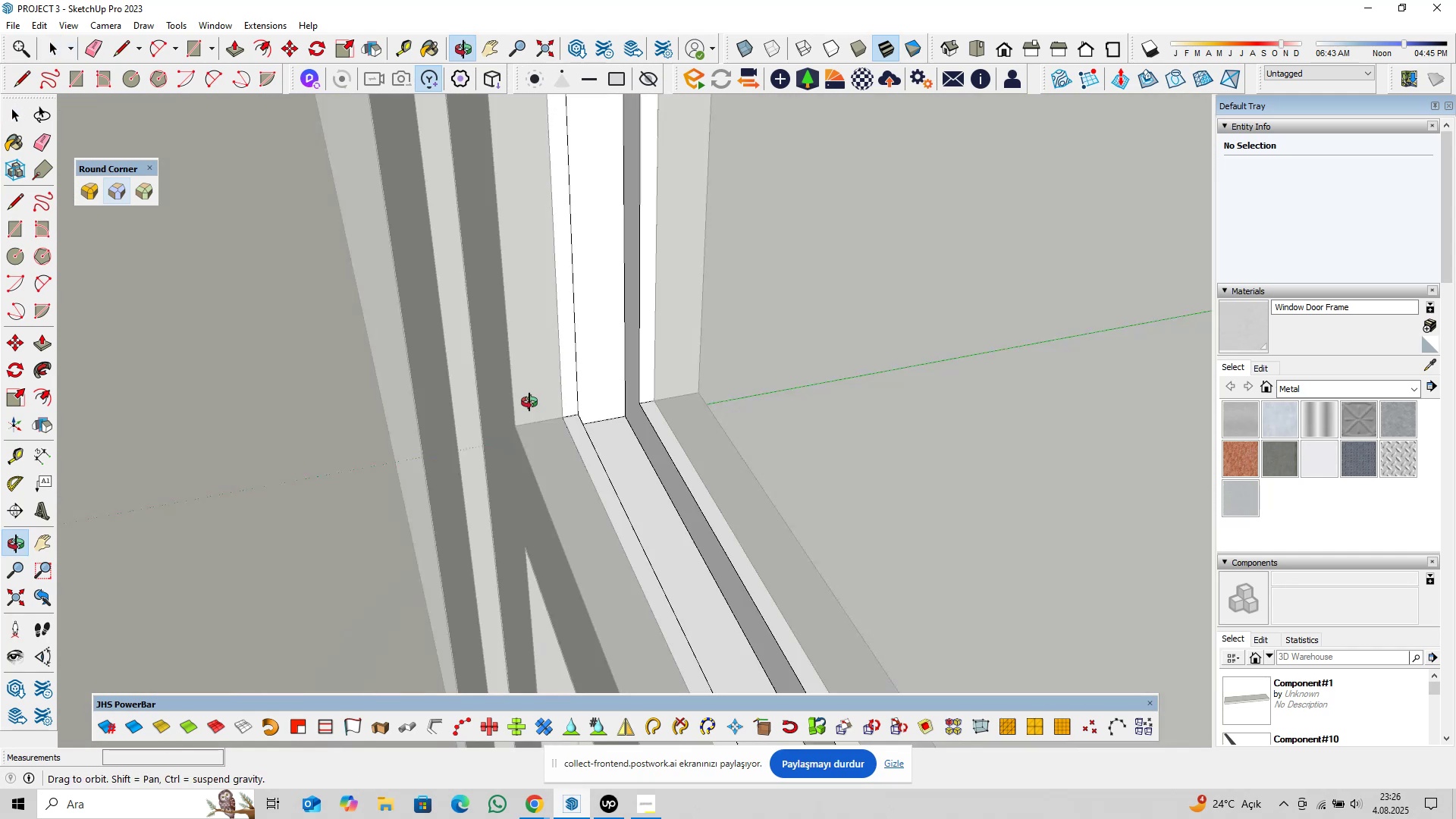 
hold_key(key=ShiftLeft, duration=0.31)
 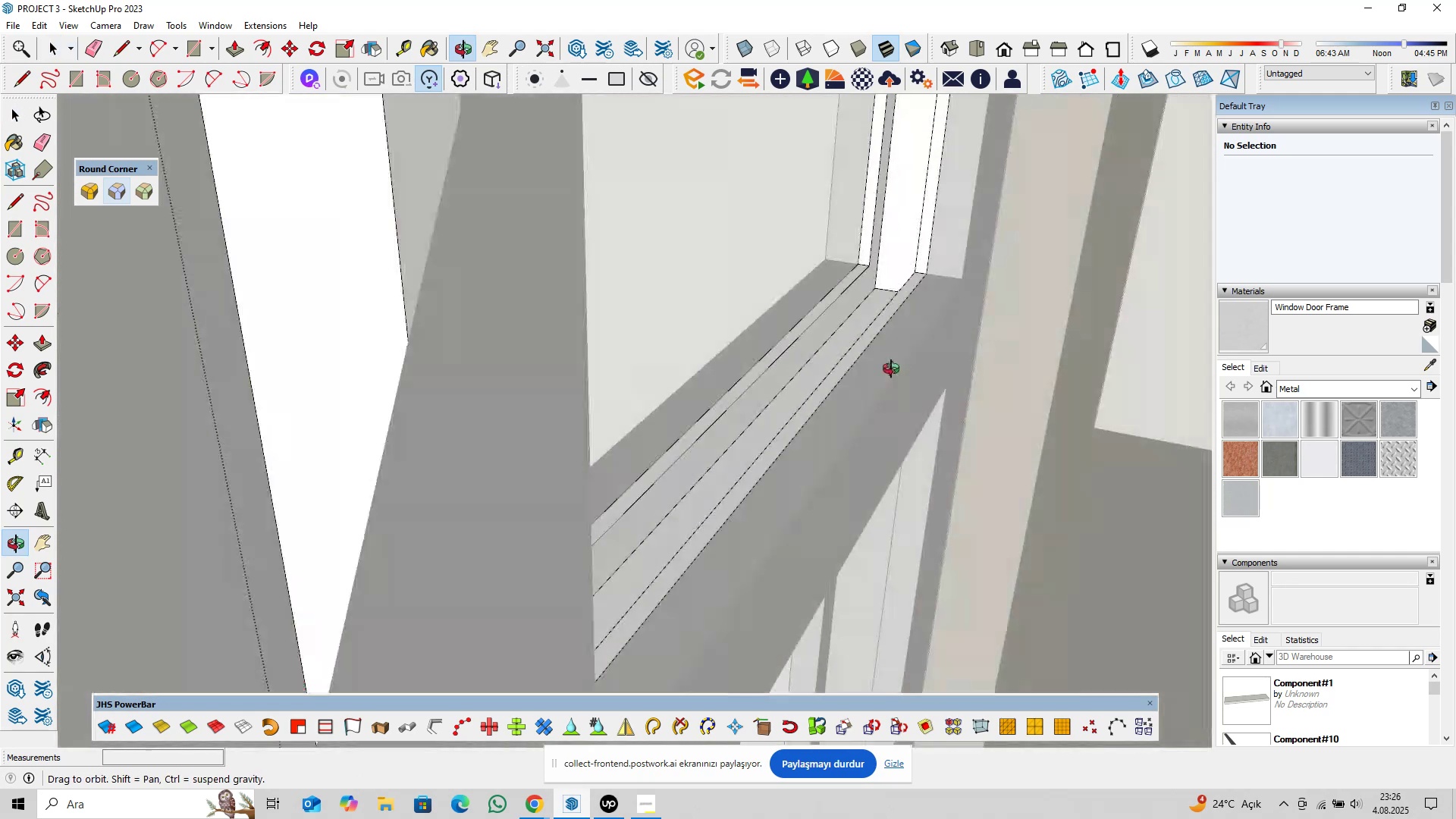 
hold_key(key=ShiftLeft, duration=0.36)
 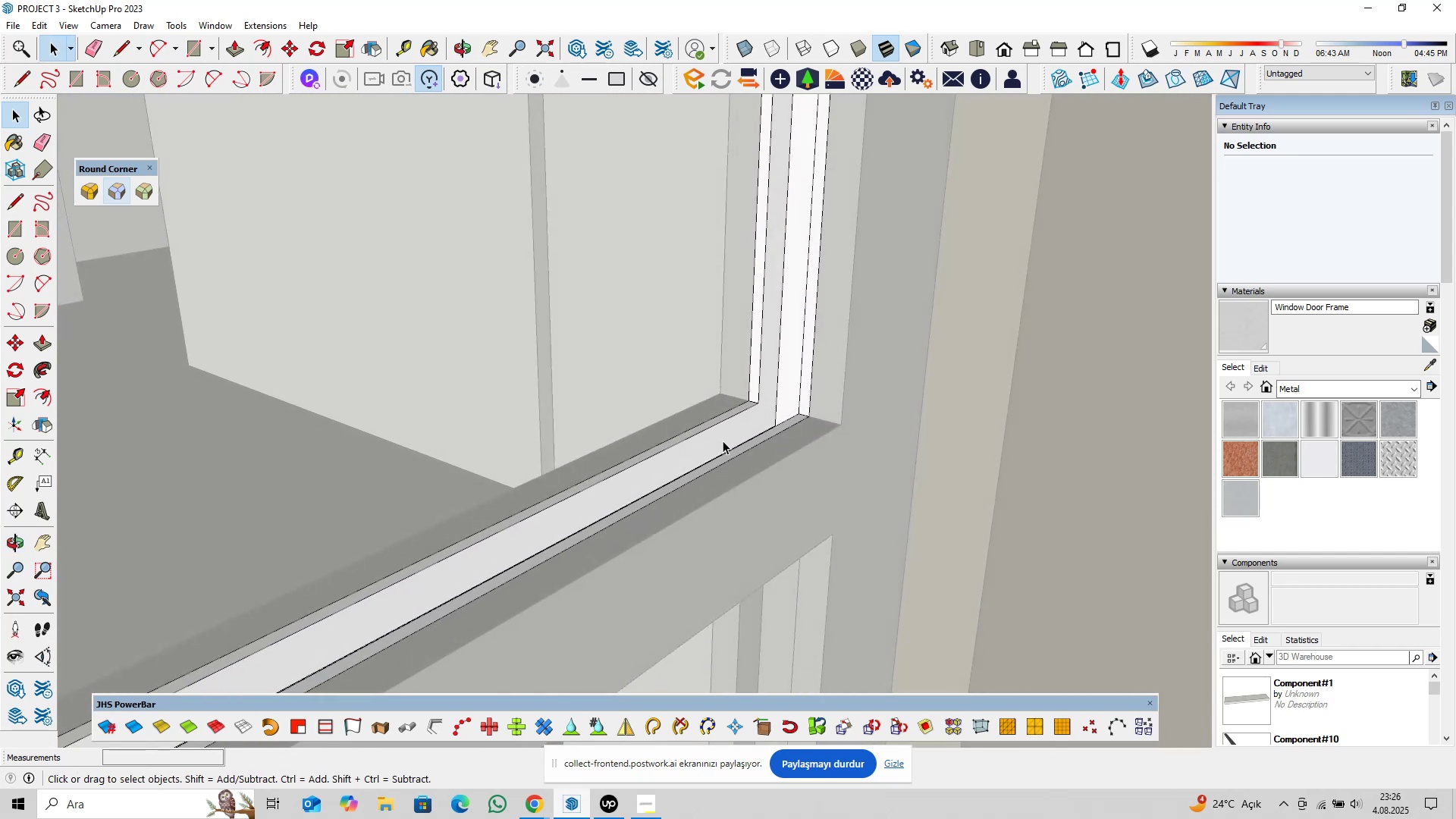 
wait(9.31)
 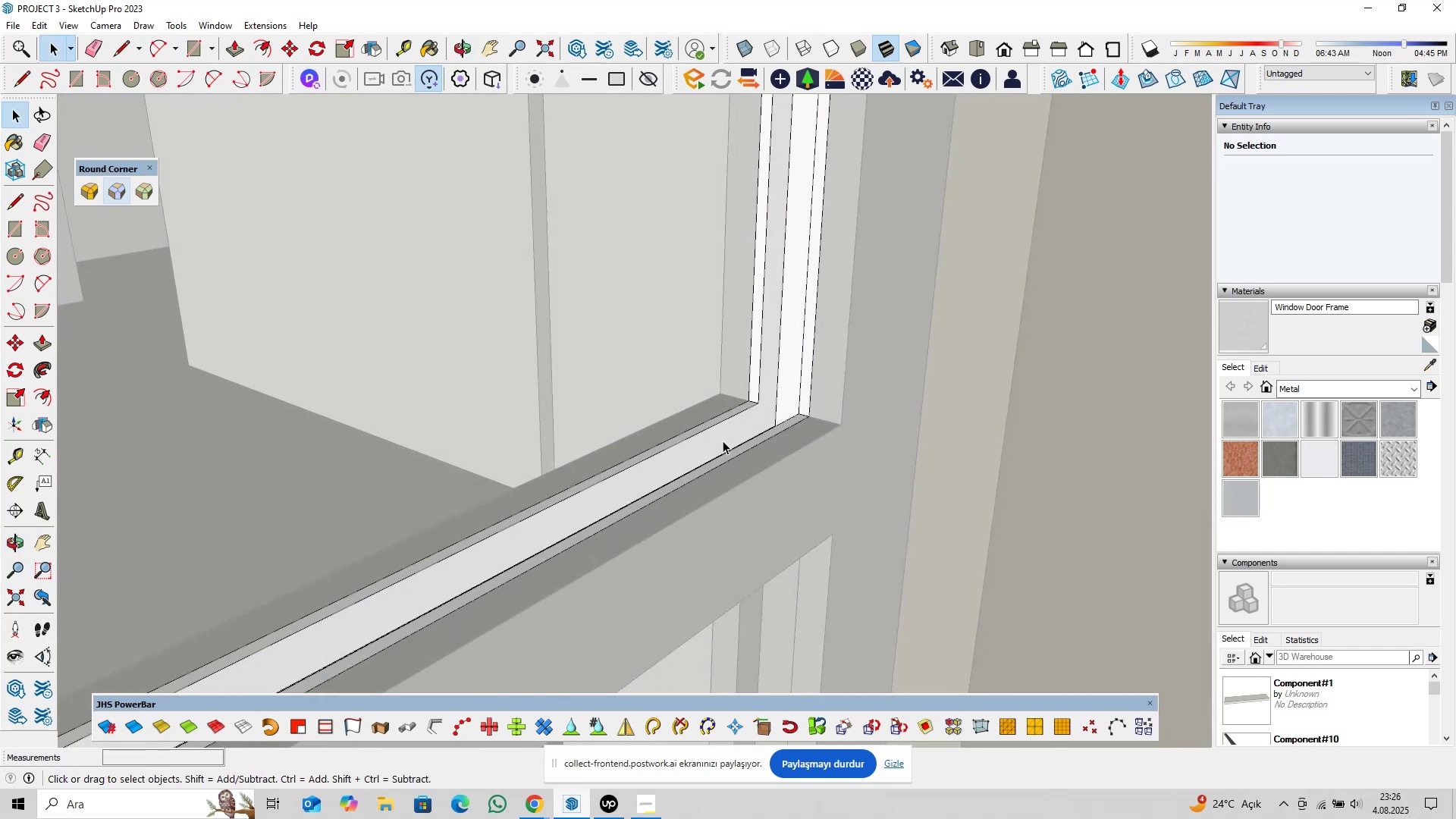 
scroll: coordinate [750, 438], scroll_direction: down, amount: 3.0
 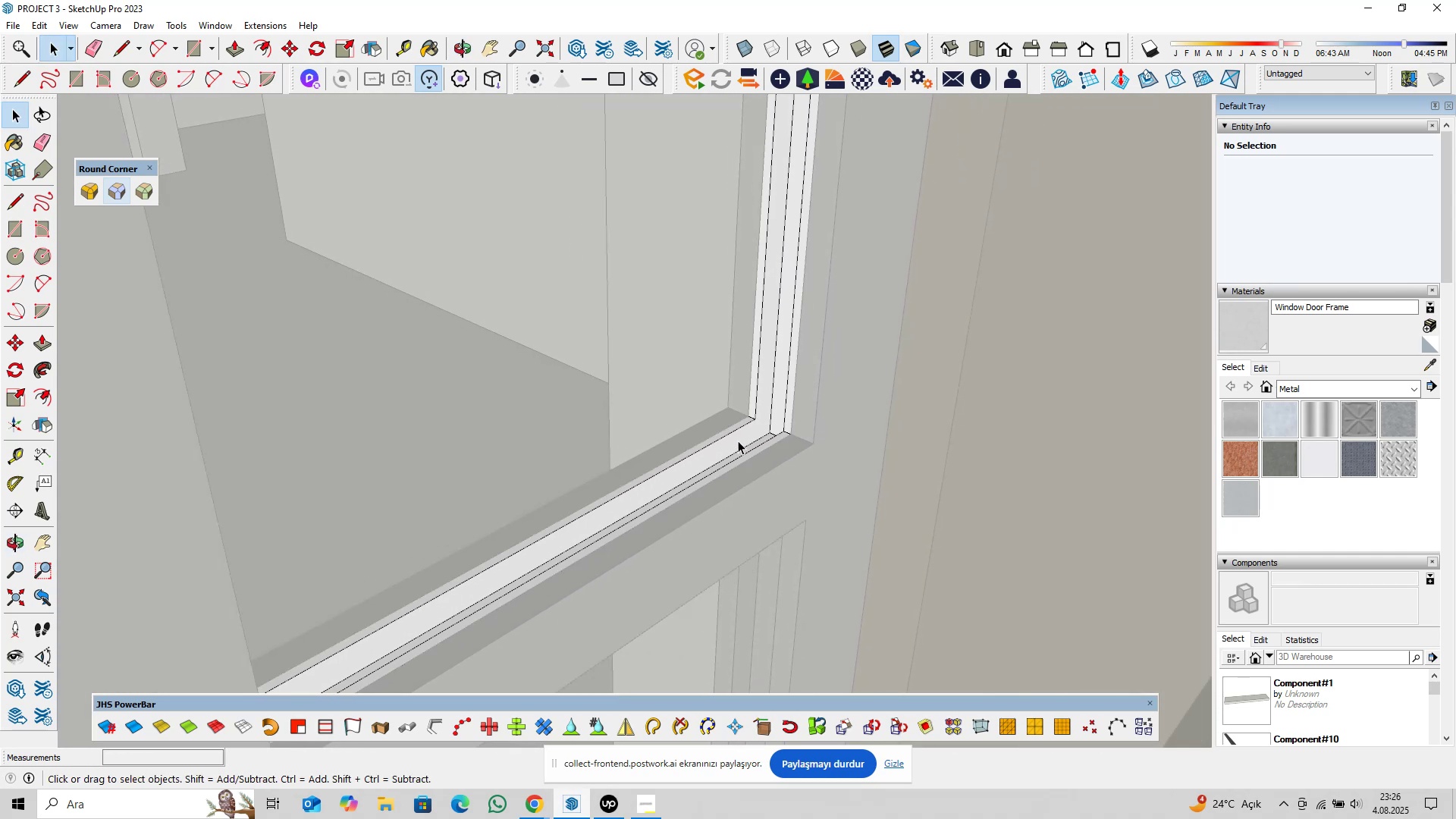 
key(Escape)
 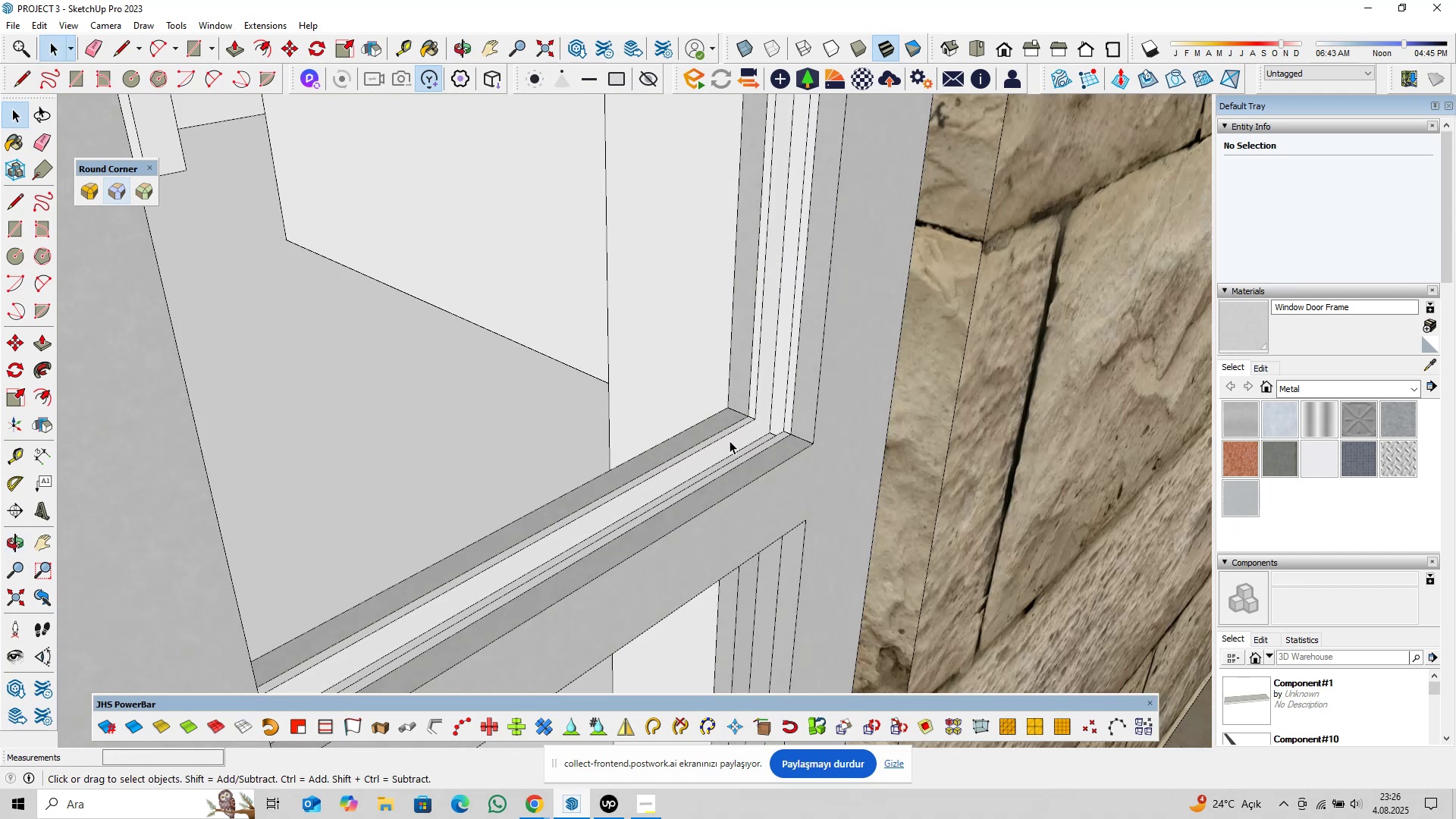 
left_click([730, 441])
 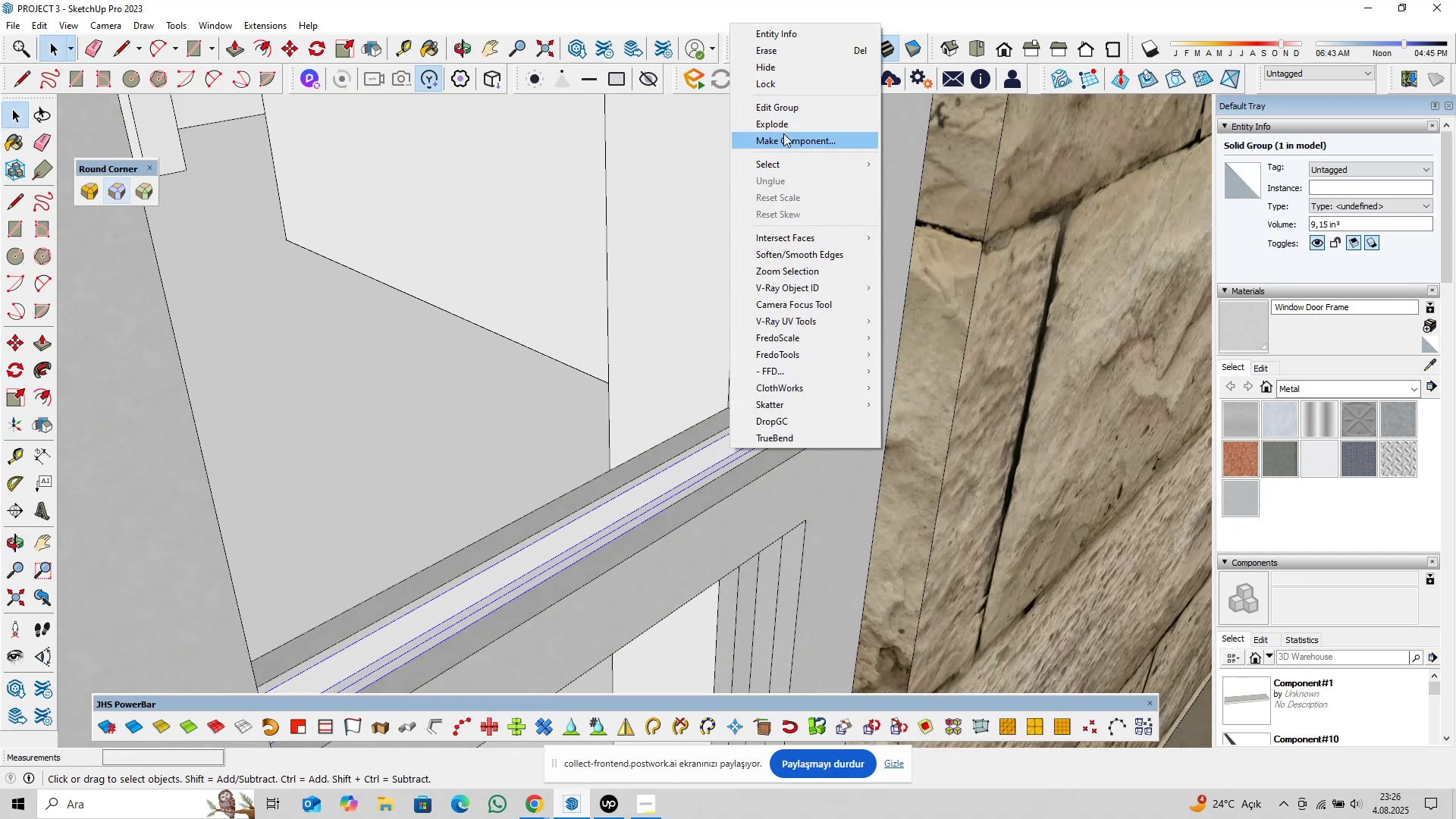 
left_click([783, 130])
 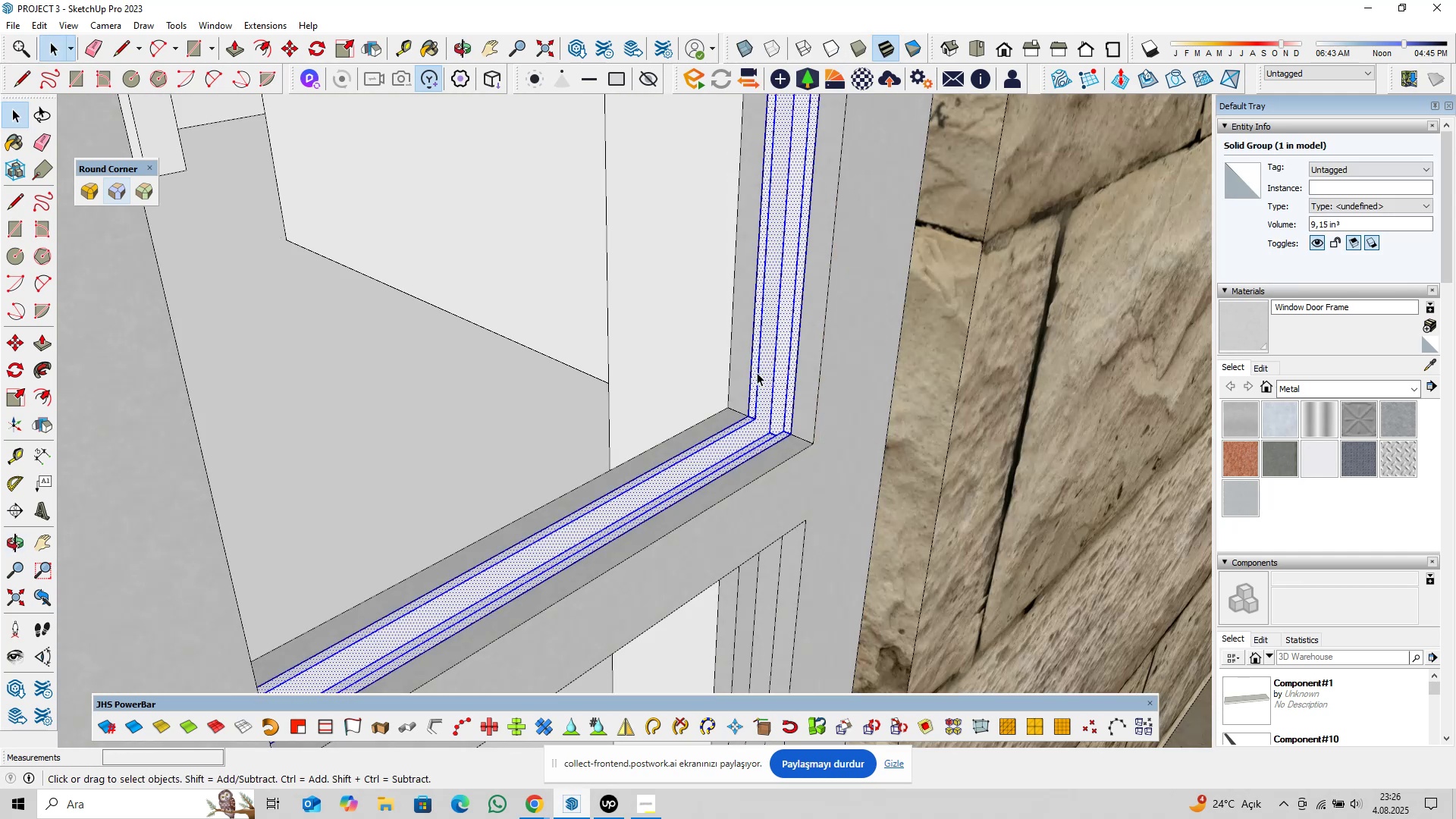 
scroll: coordinate [750, 388], scroll_direction: up, amount: 2.0
 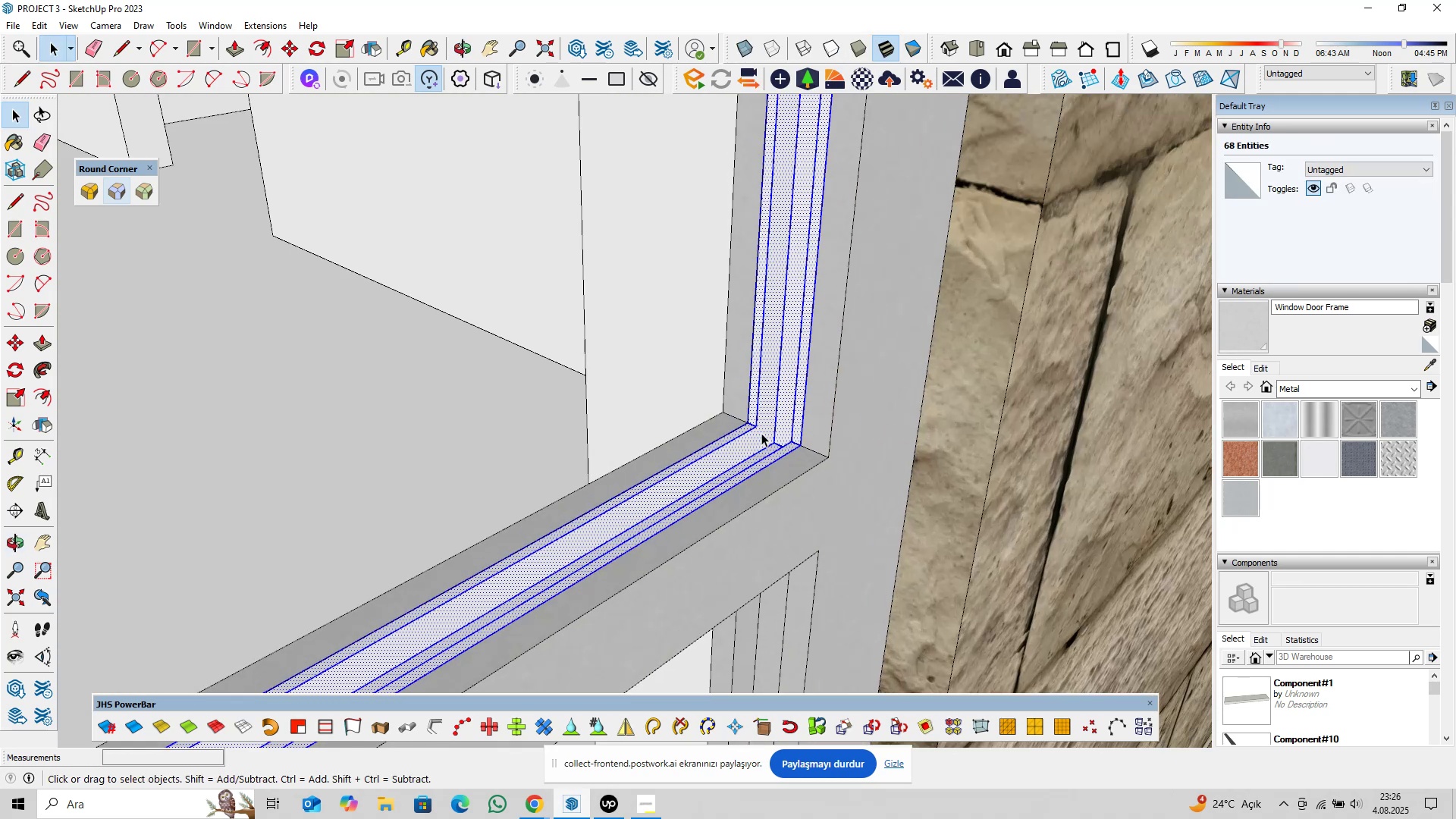 
right_click([761, 433])
 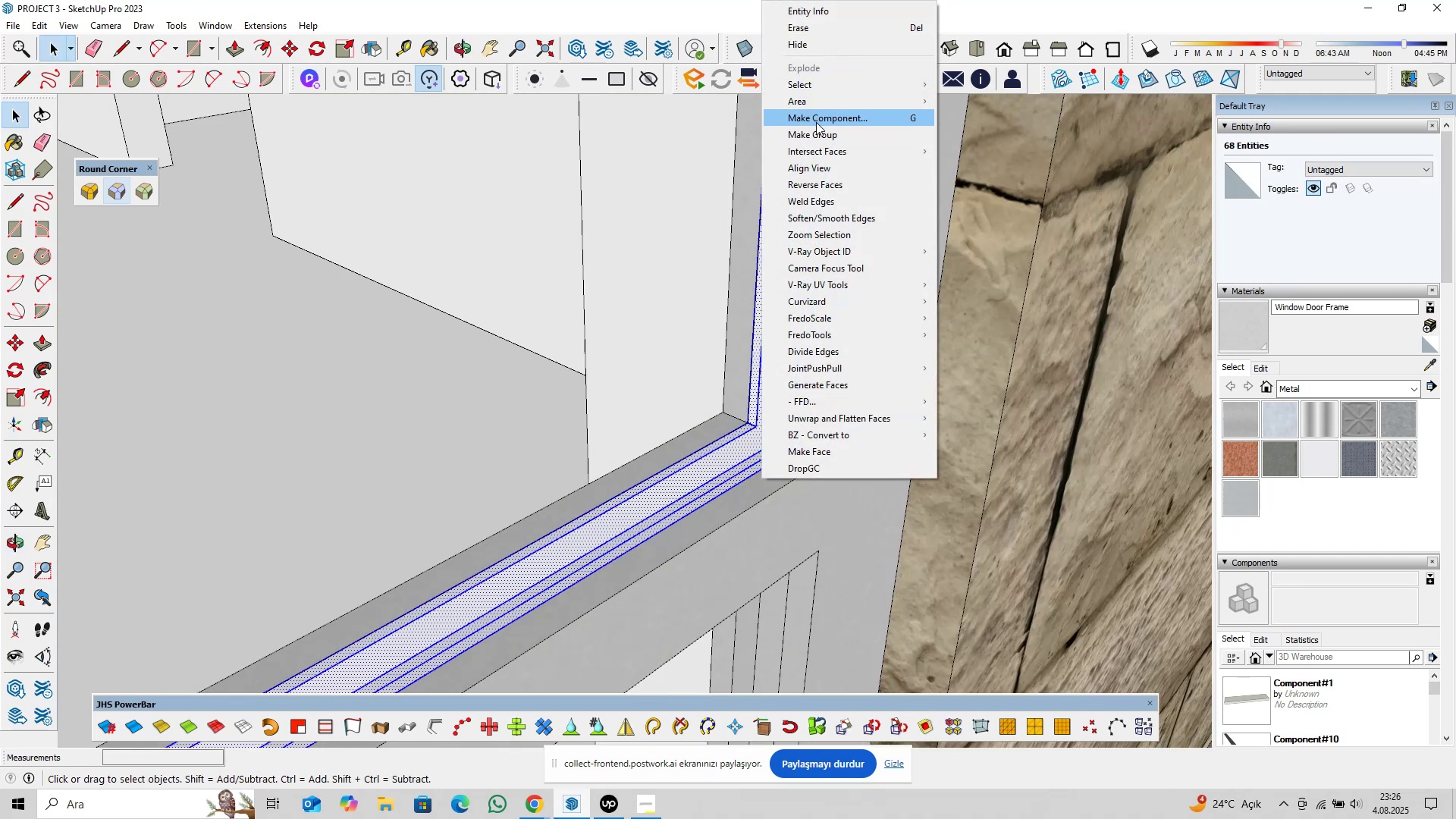 
left_click([816, 121])
 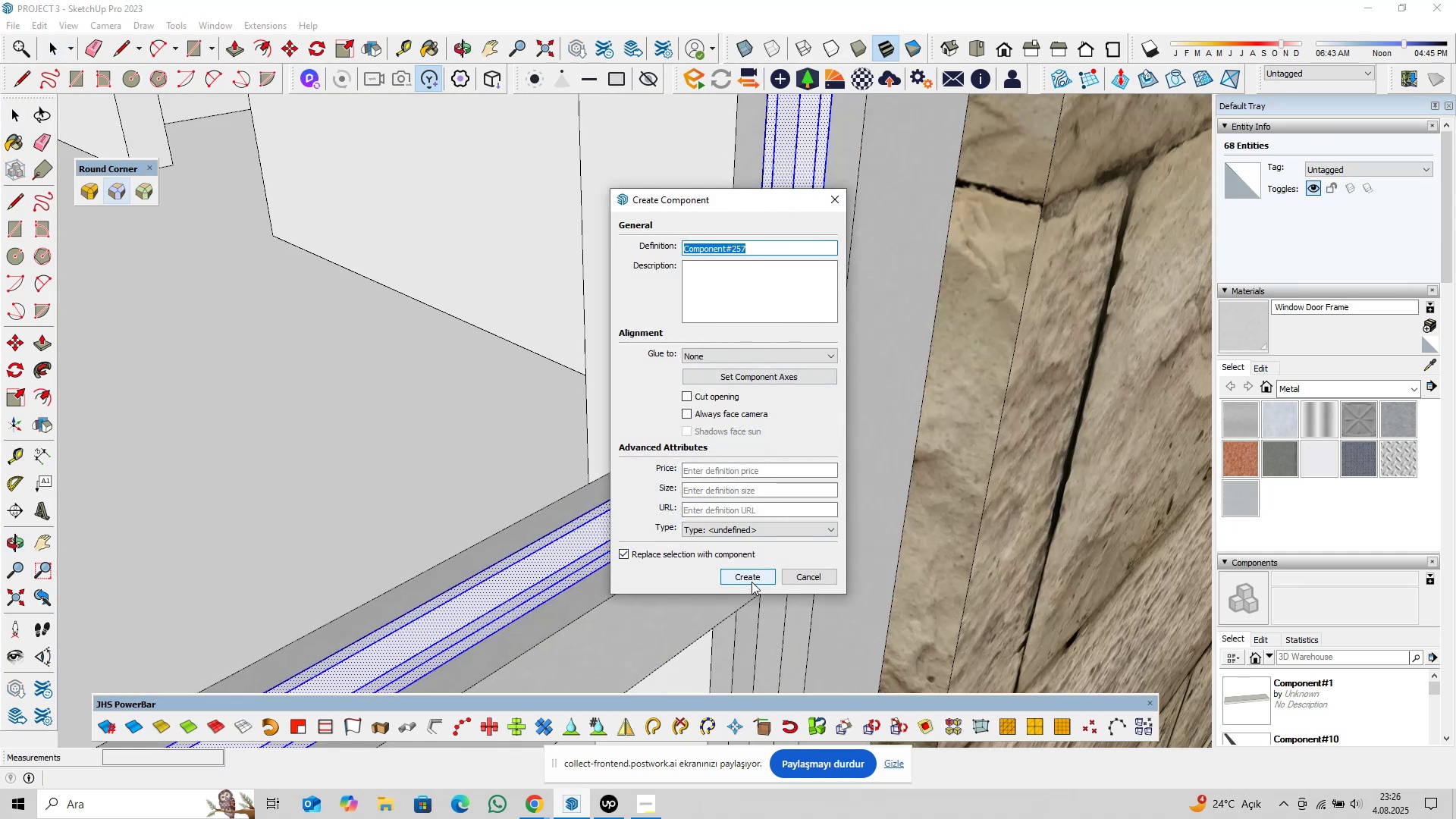 
left_click([752, 582])
 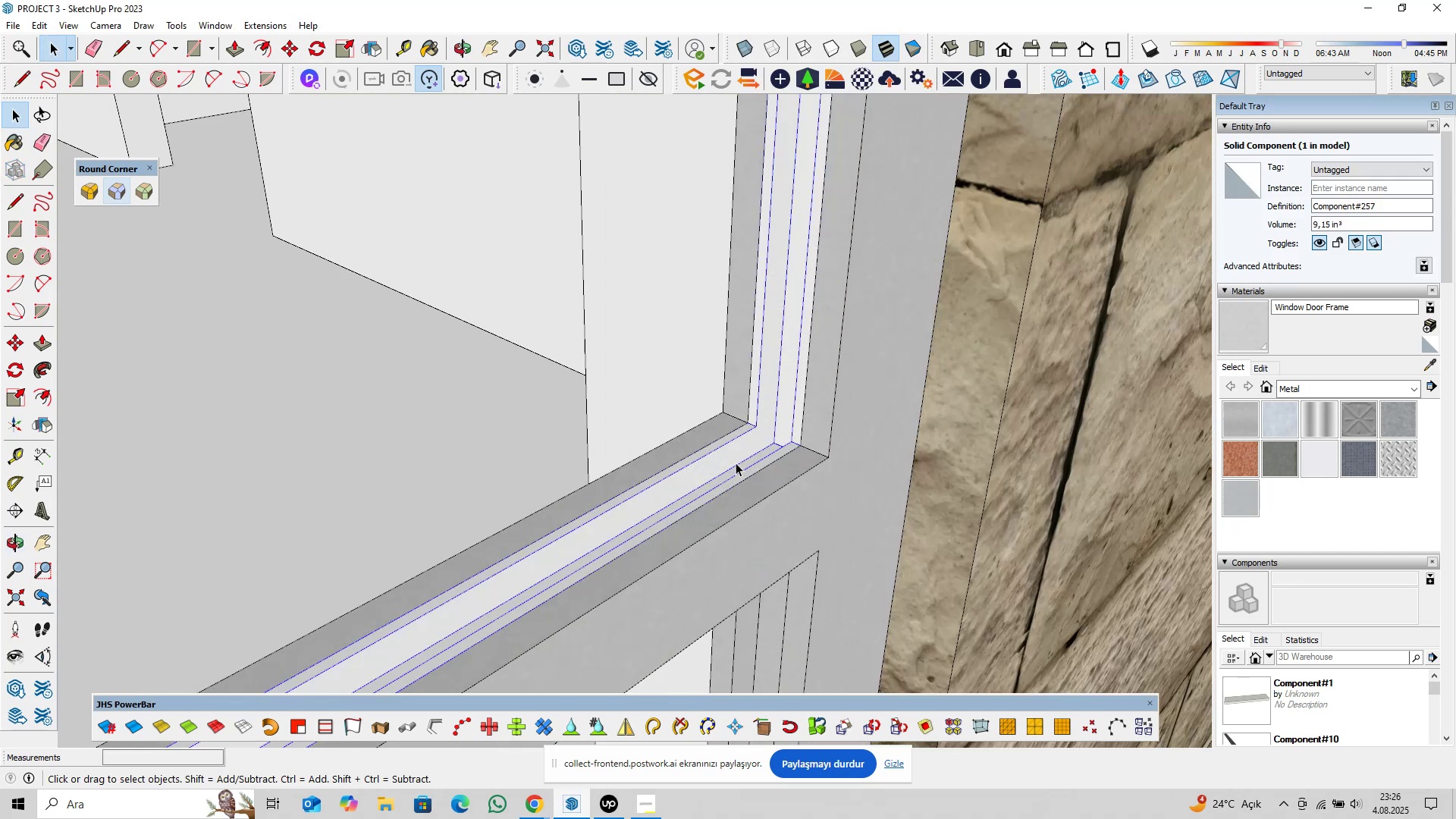 
double_click([736, 463])
 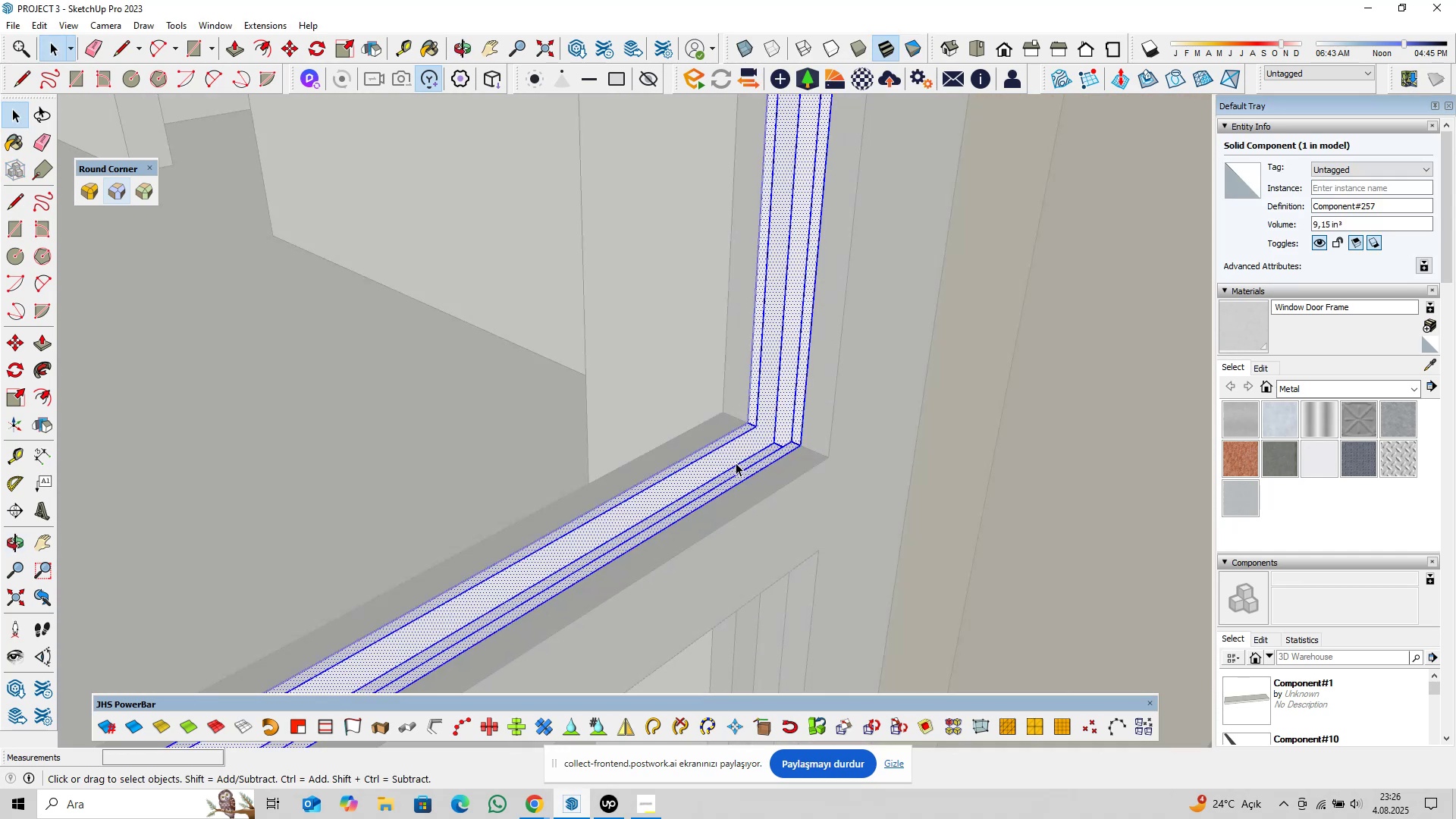 
triple_click([736, 463])
 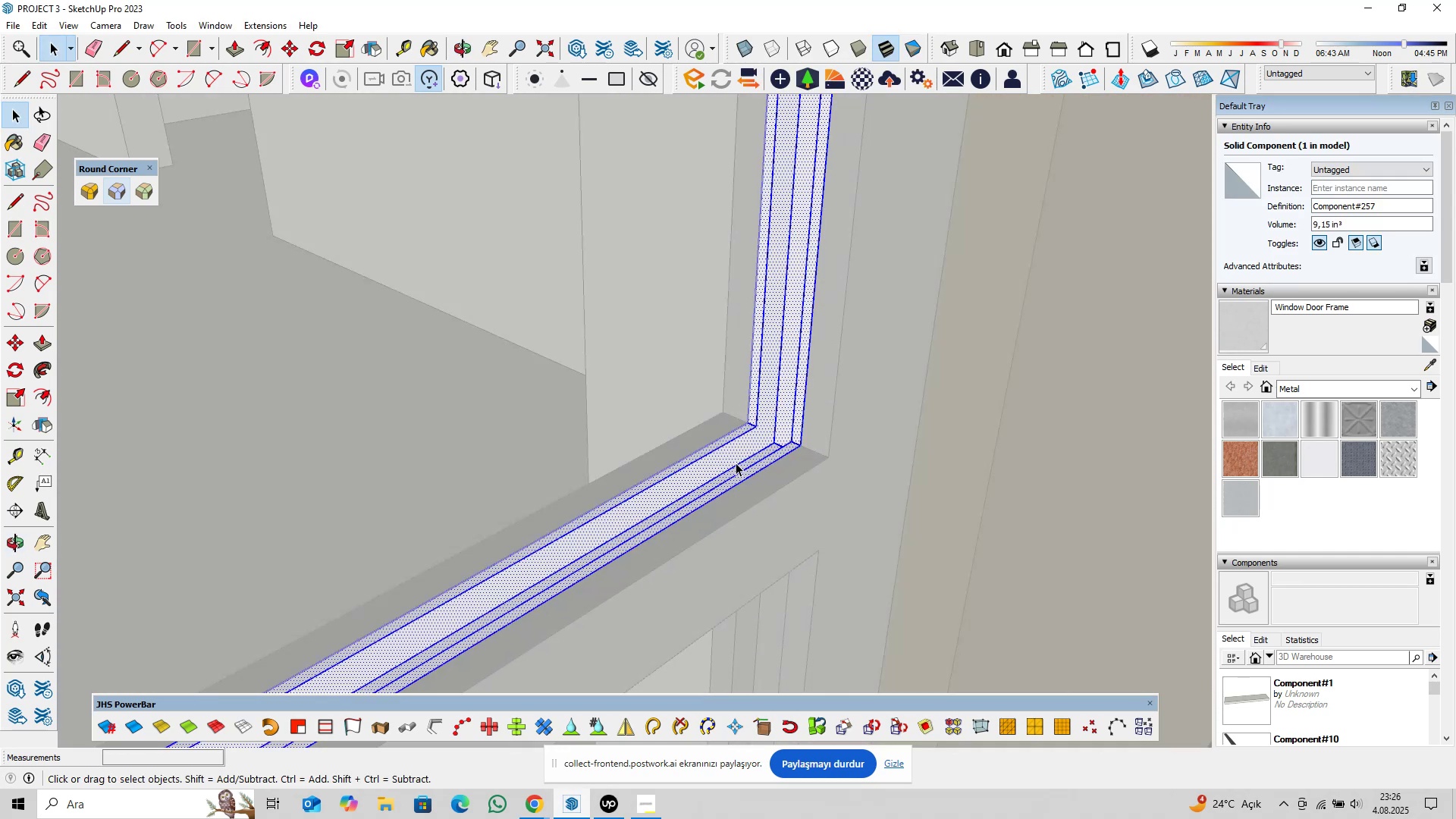 
triple_click([736, 463])
 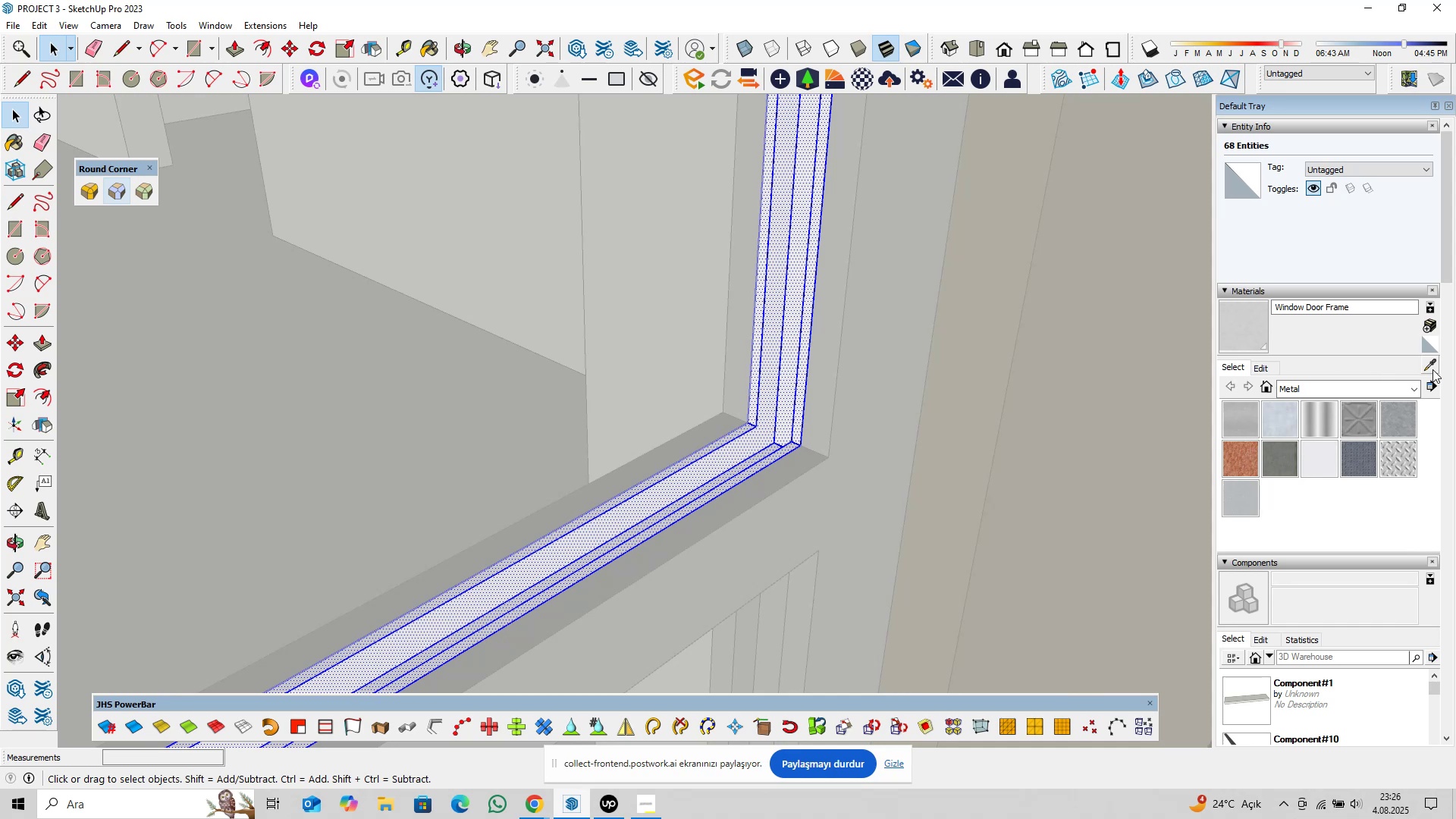 
left_click([1433, 369])
 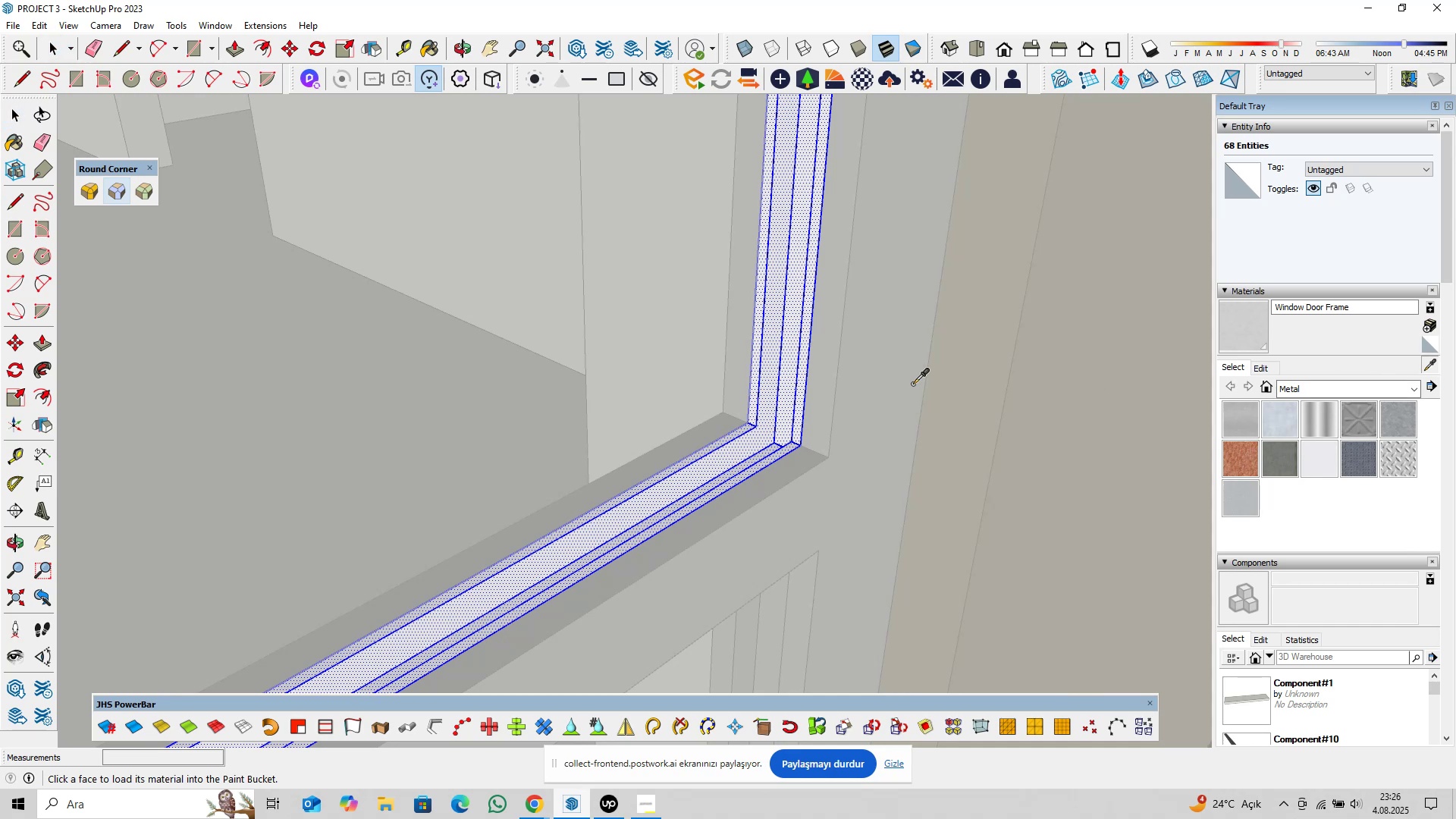 
scroll: coordinate [749, 403], scroll_direction: down, amount: 28.0
 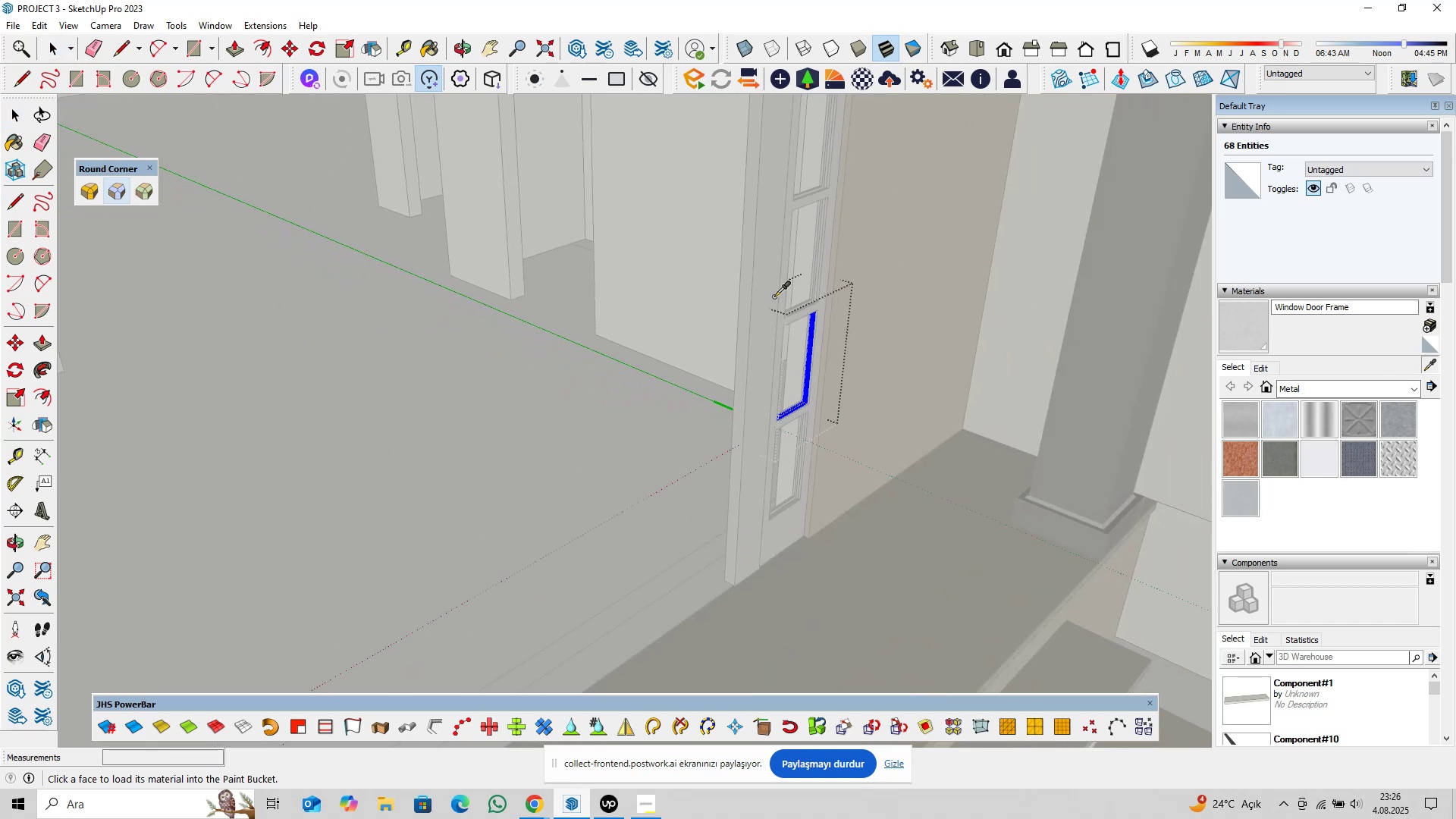 
hold_key(key=ShiftLeft, duration=0.51)
 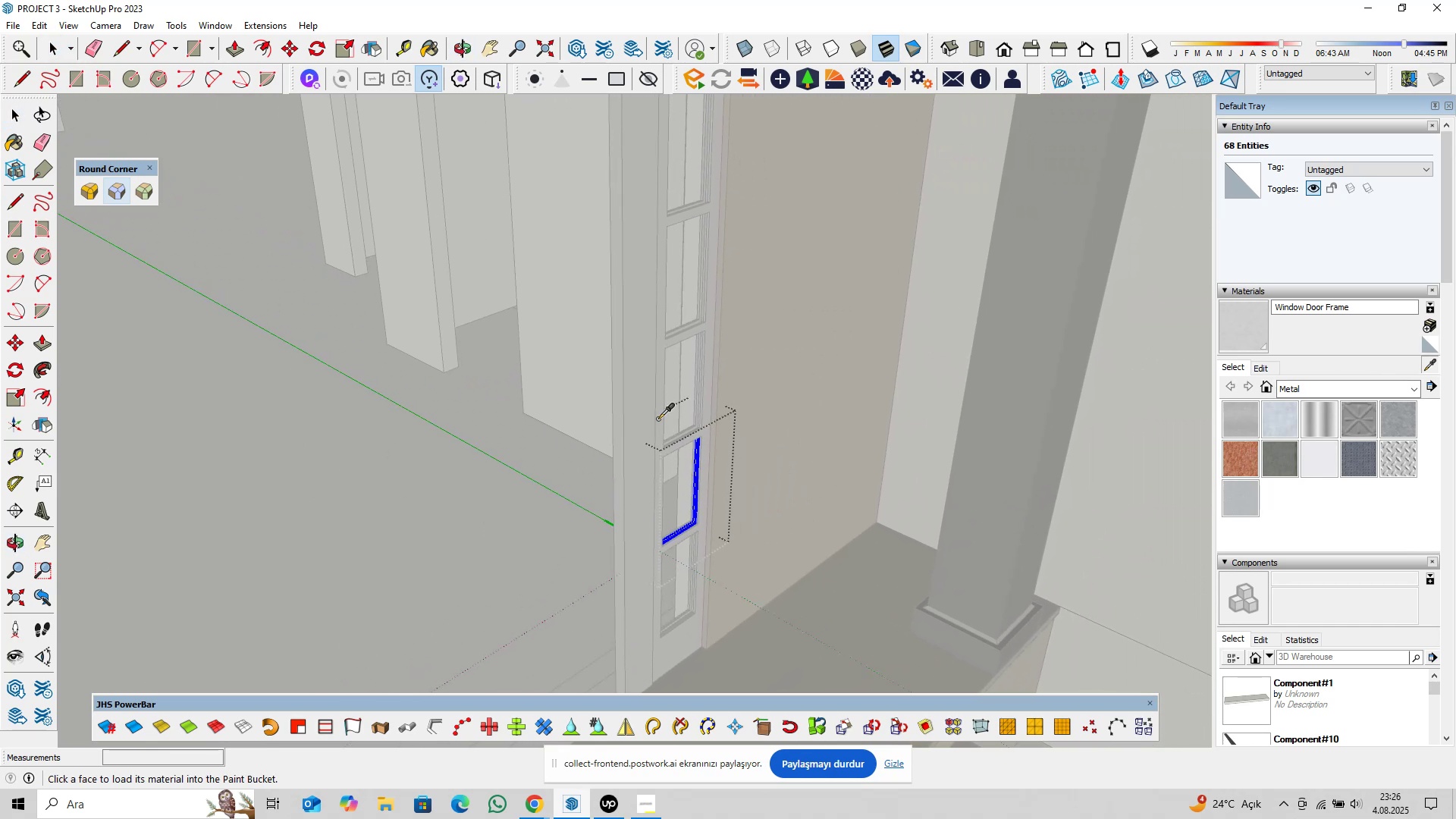 
scroll: coordinate [656, 416], scroll_direction: down, amount: 10.0
 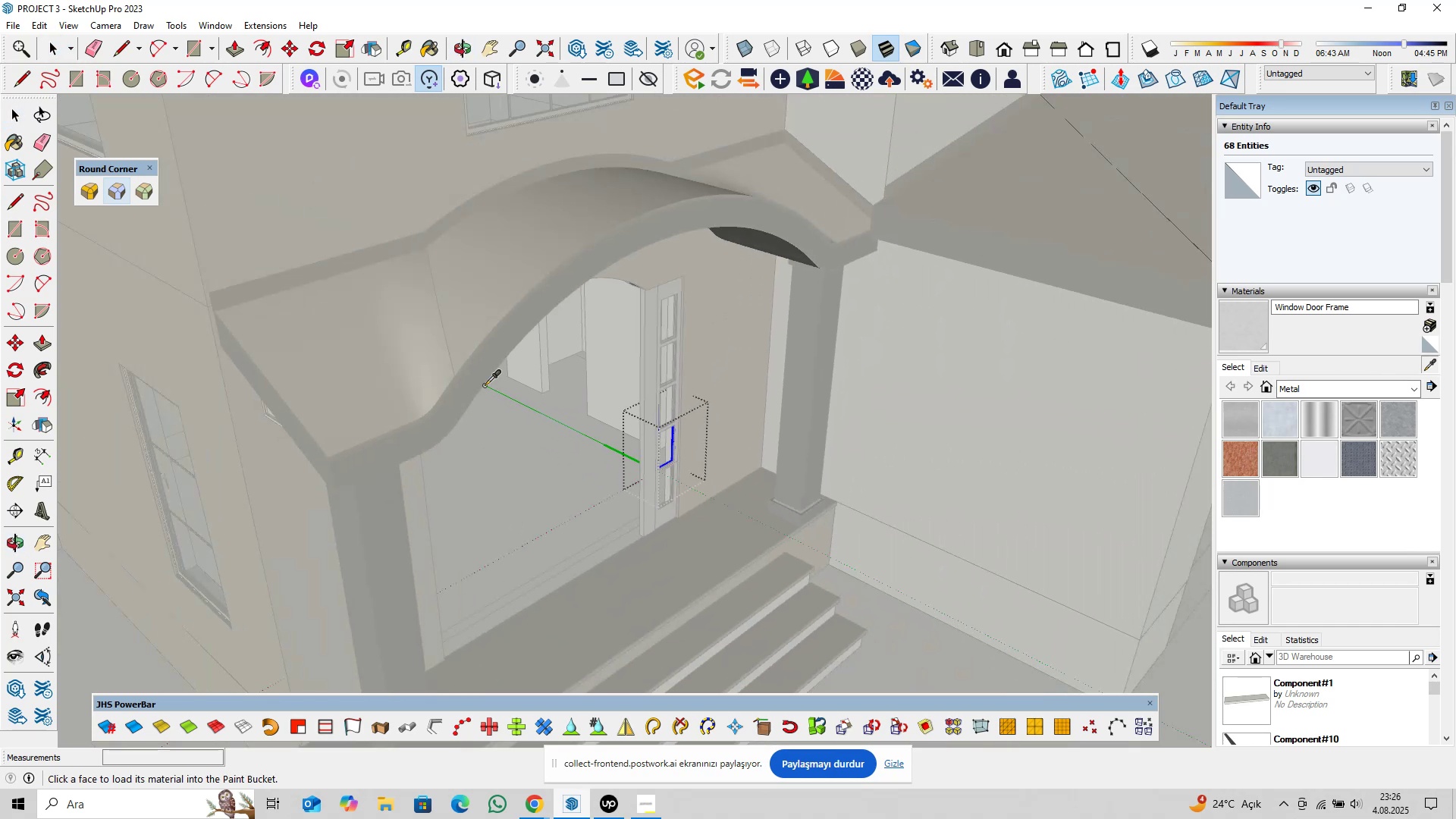 
hold_key(key=ShiftLeft, duration=0.69)
 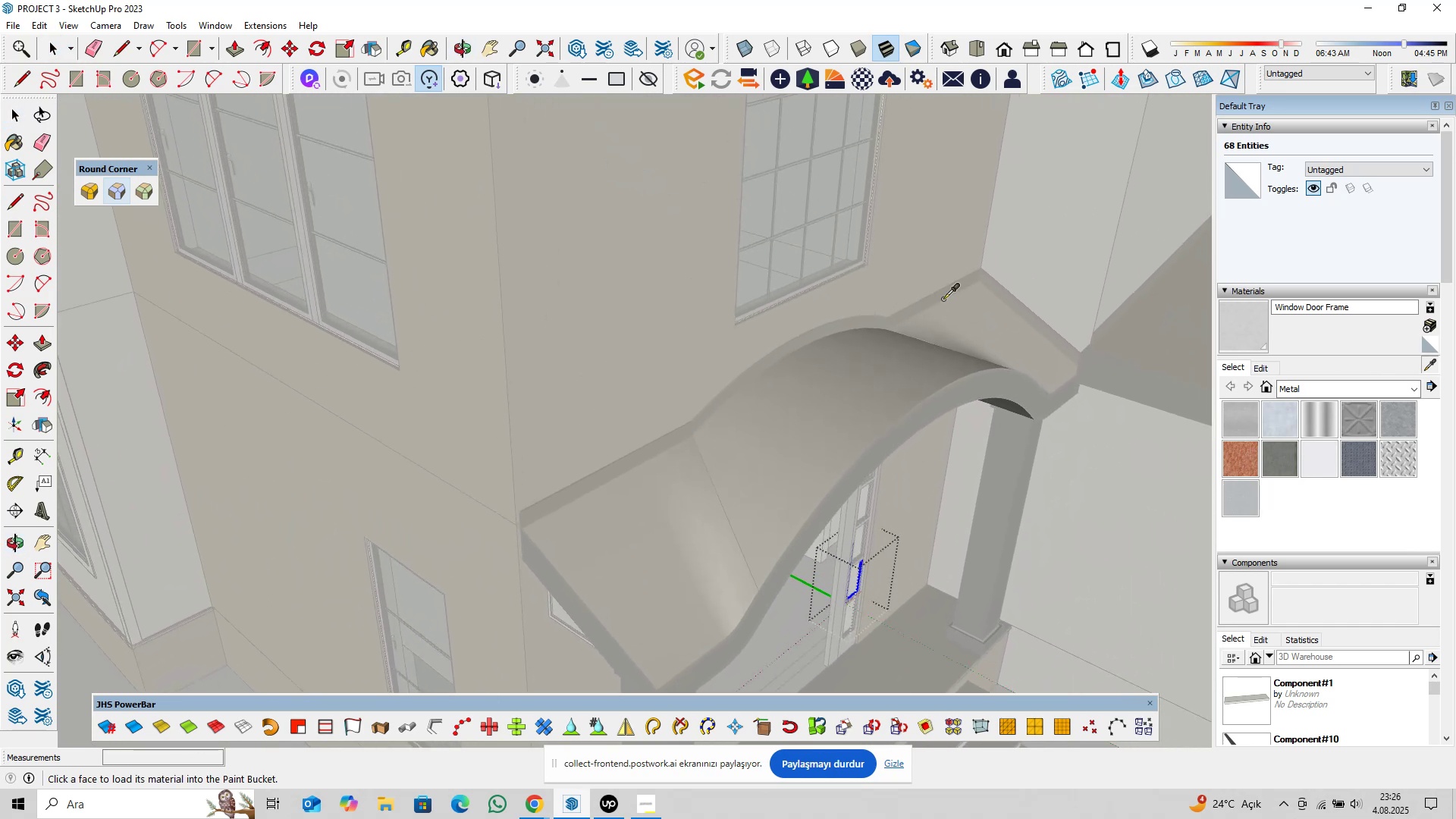 
scroll: coordinate [644, 321], scroll_direction: up, amount: 32.0
 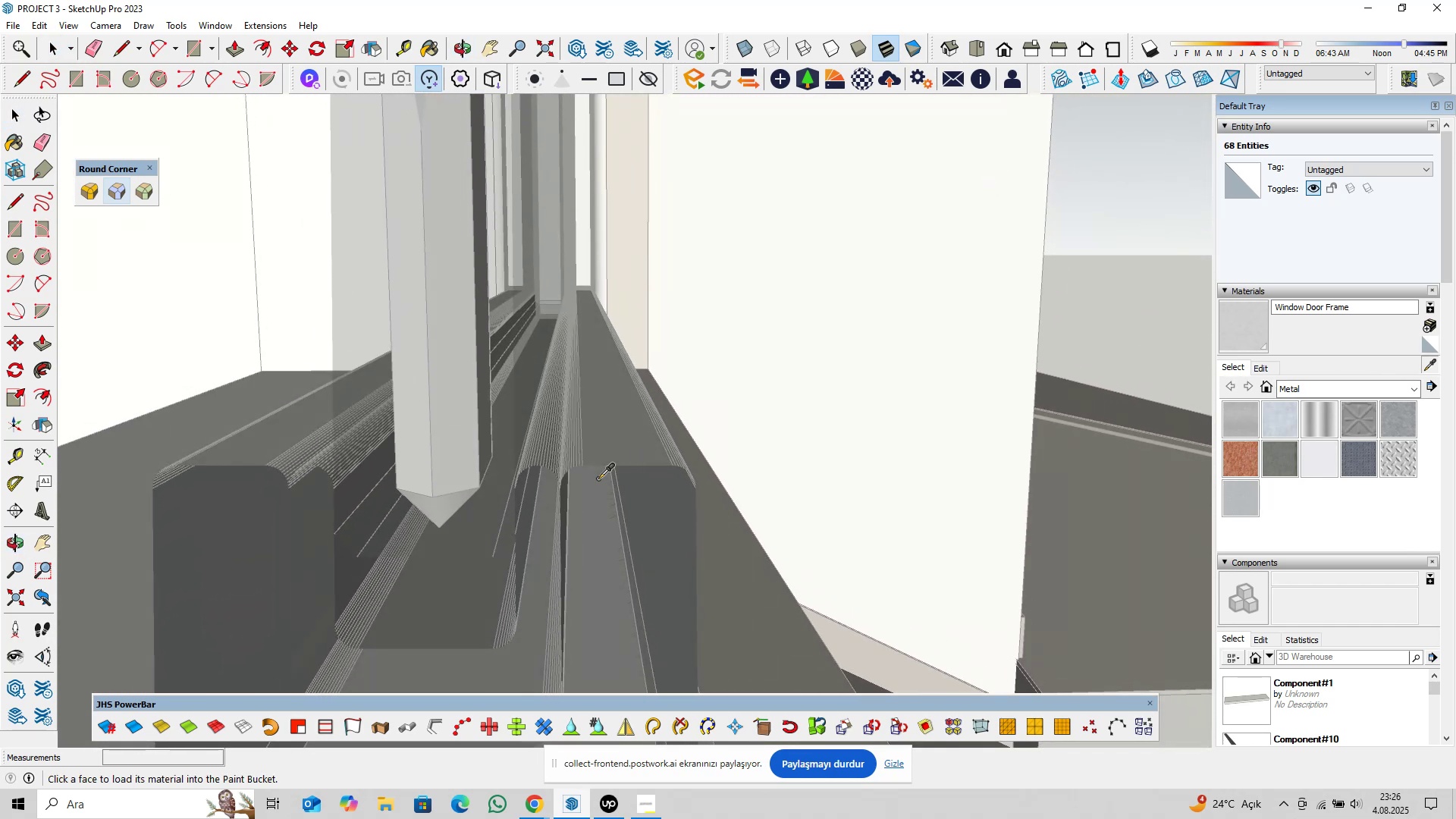 
left_click([543, 456])
 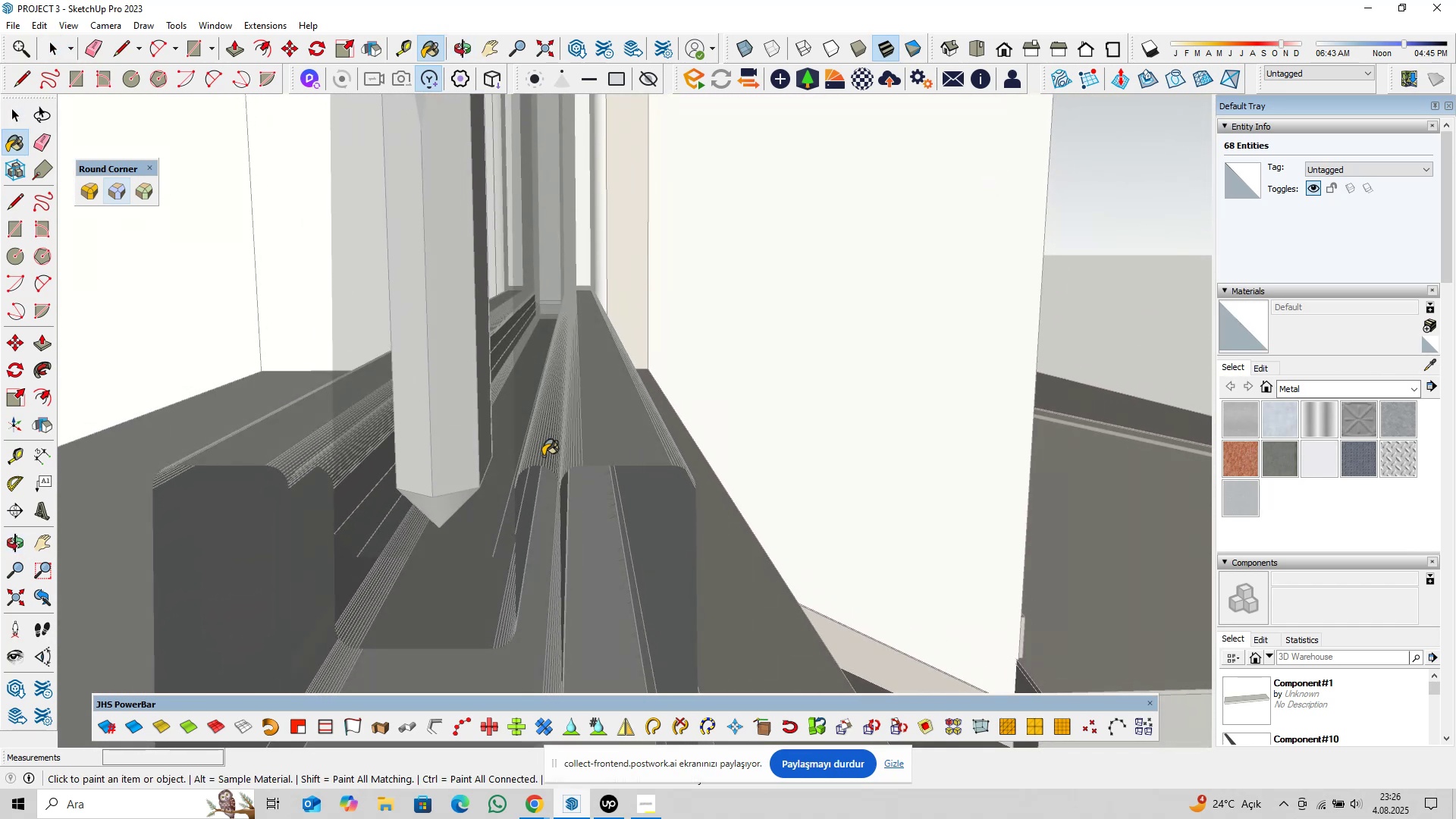 
key(Space)
 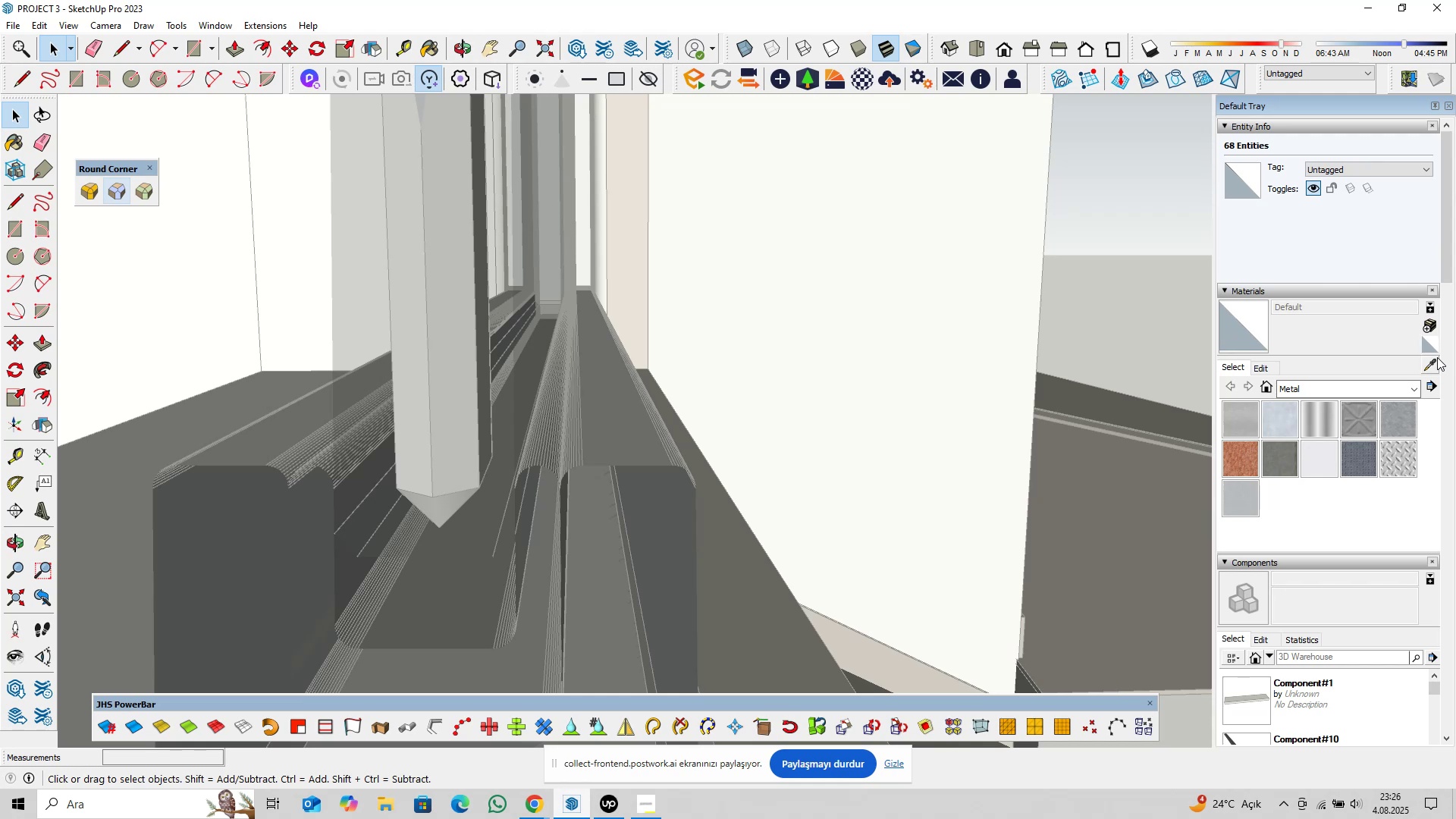 
left_click([1434, 361])
 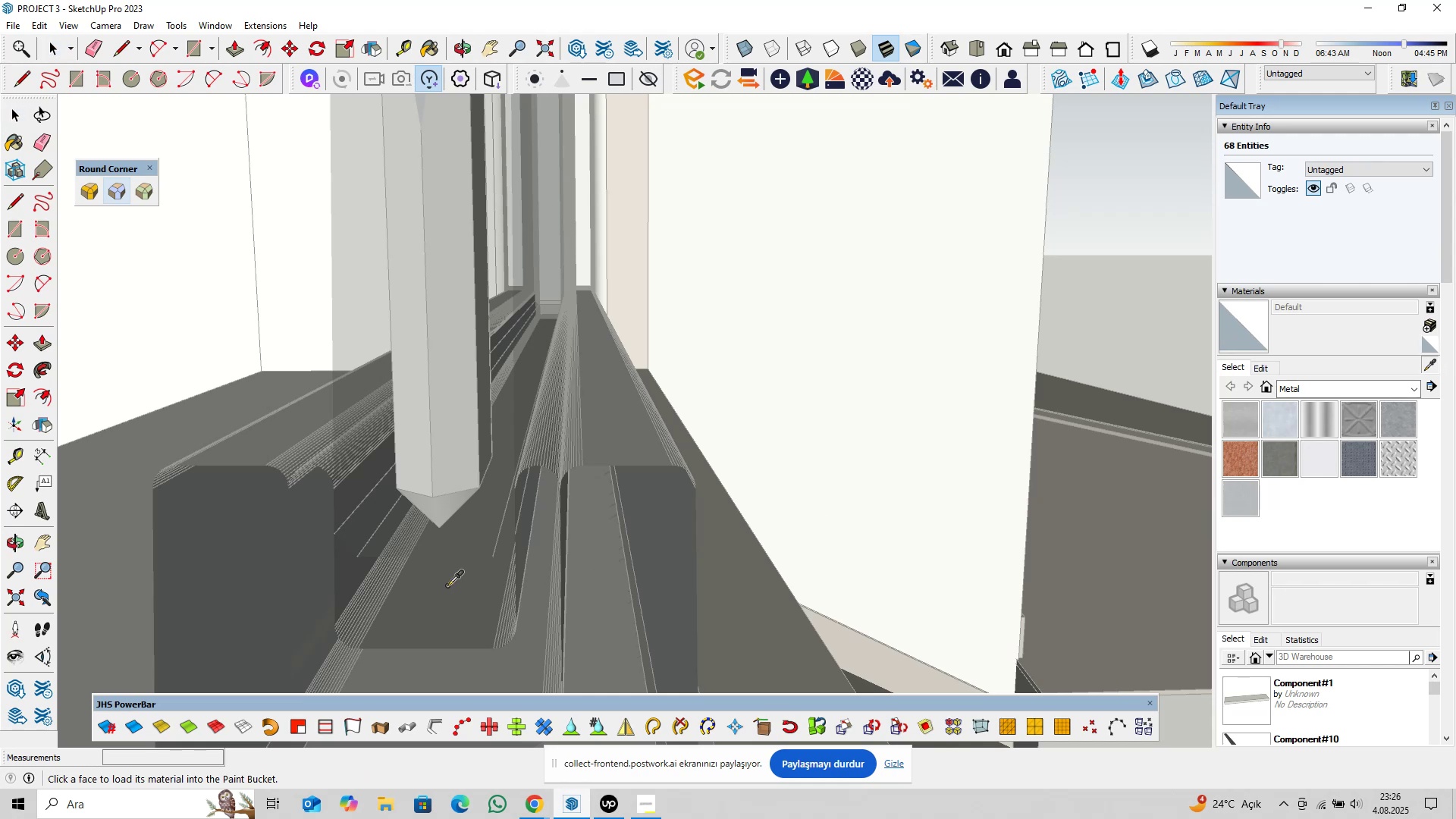 
left_click([444, 587])
 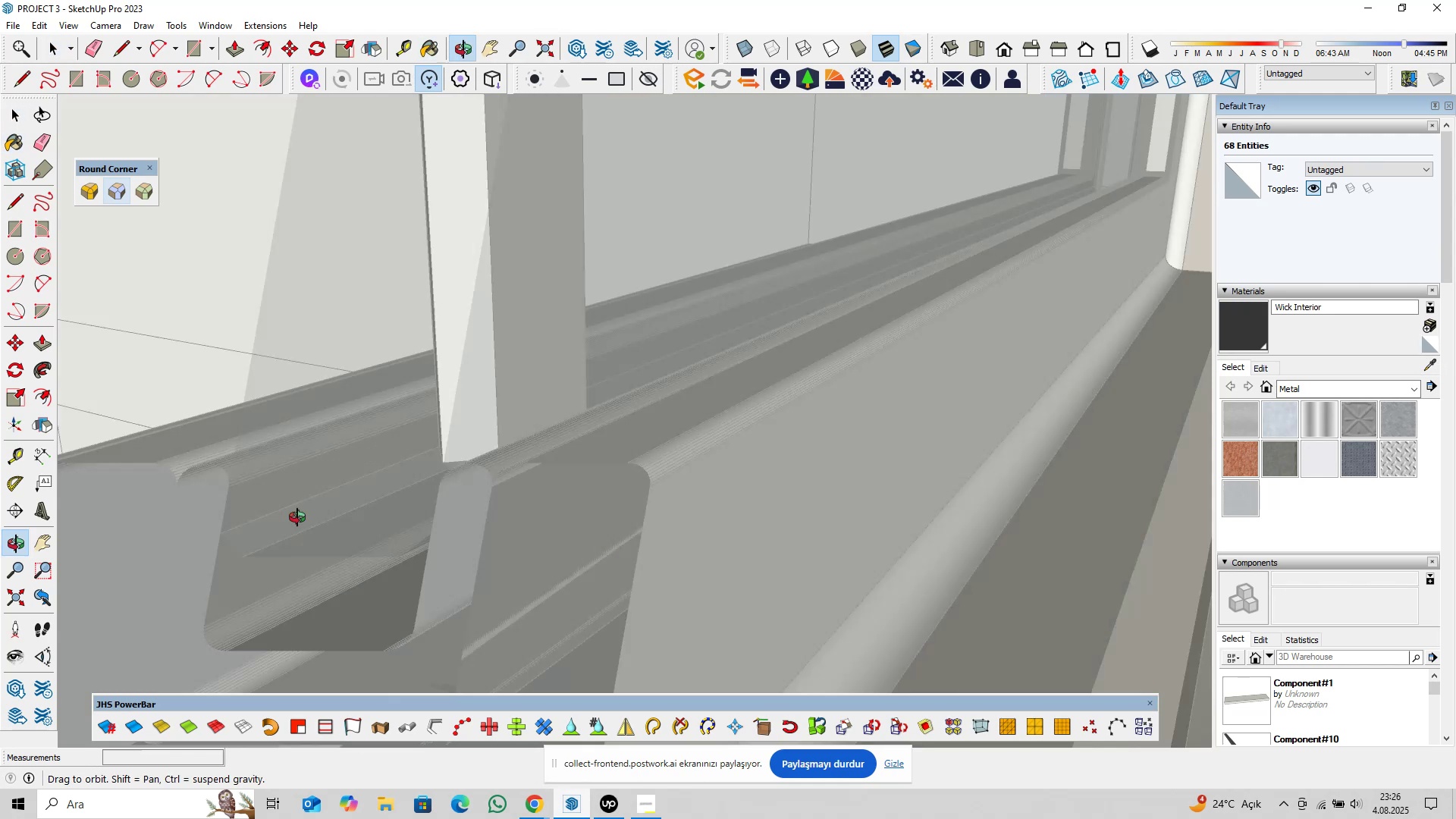 
key(Space)
 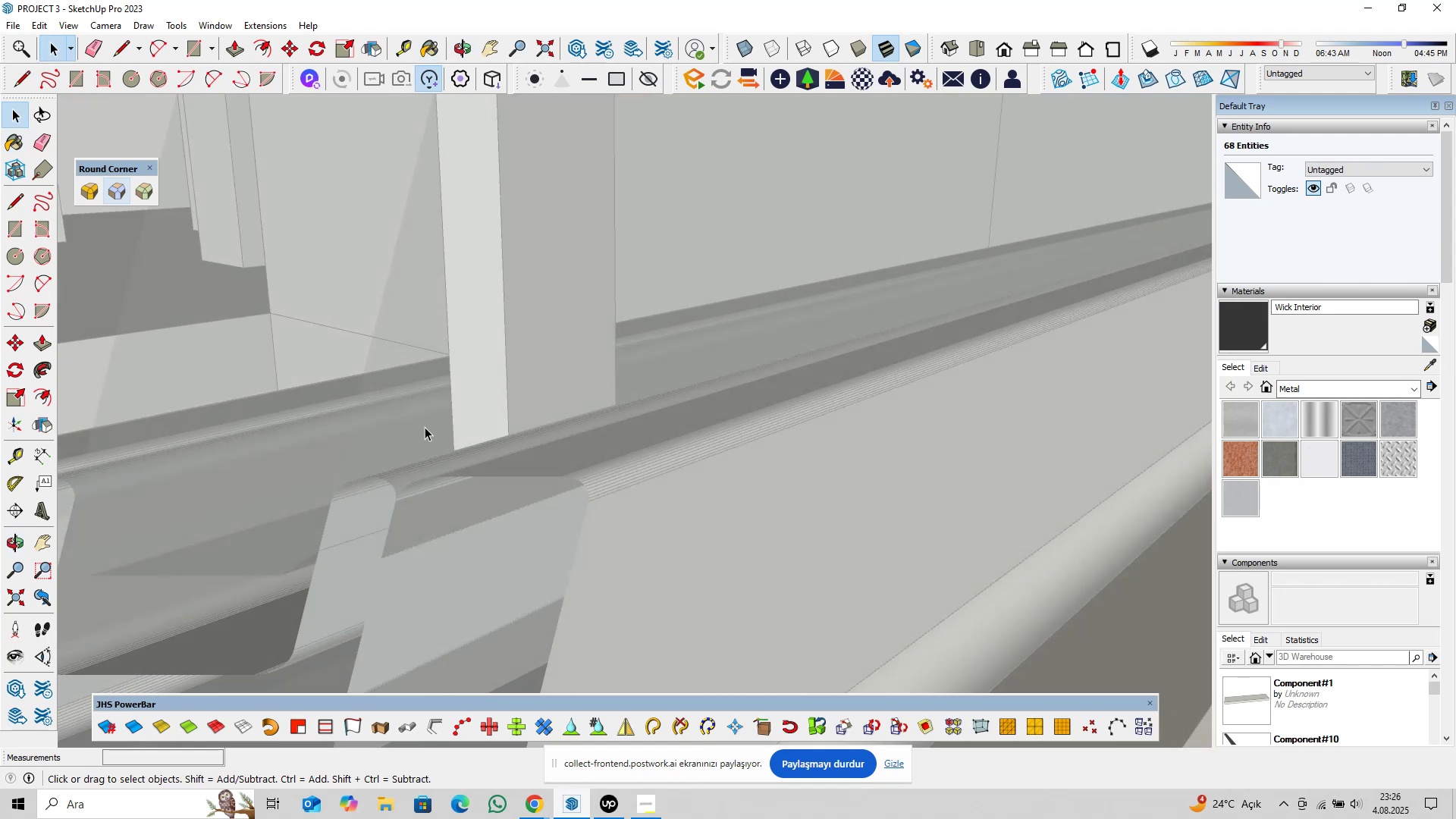 
scroll: coordinate [596, 466], scroll_direction: down, amount: 44.0
 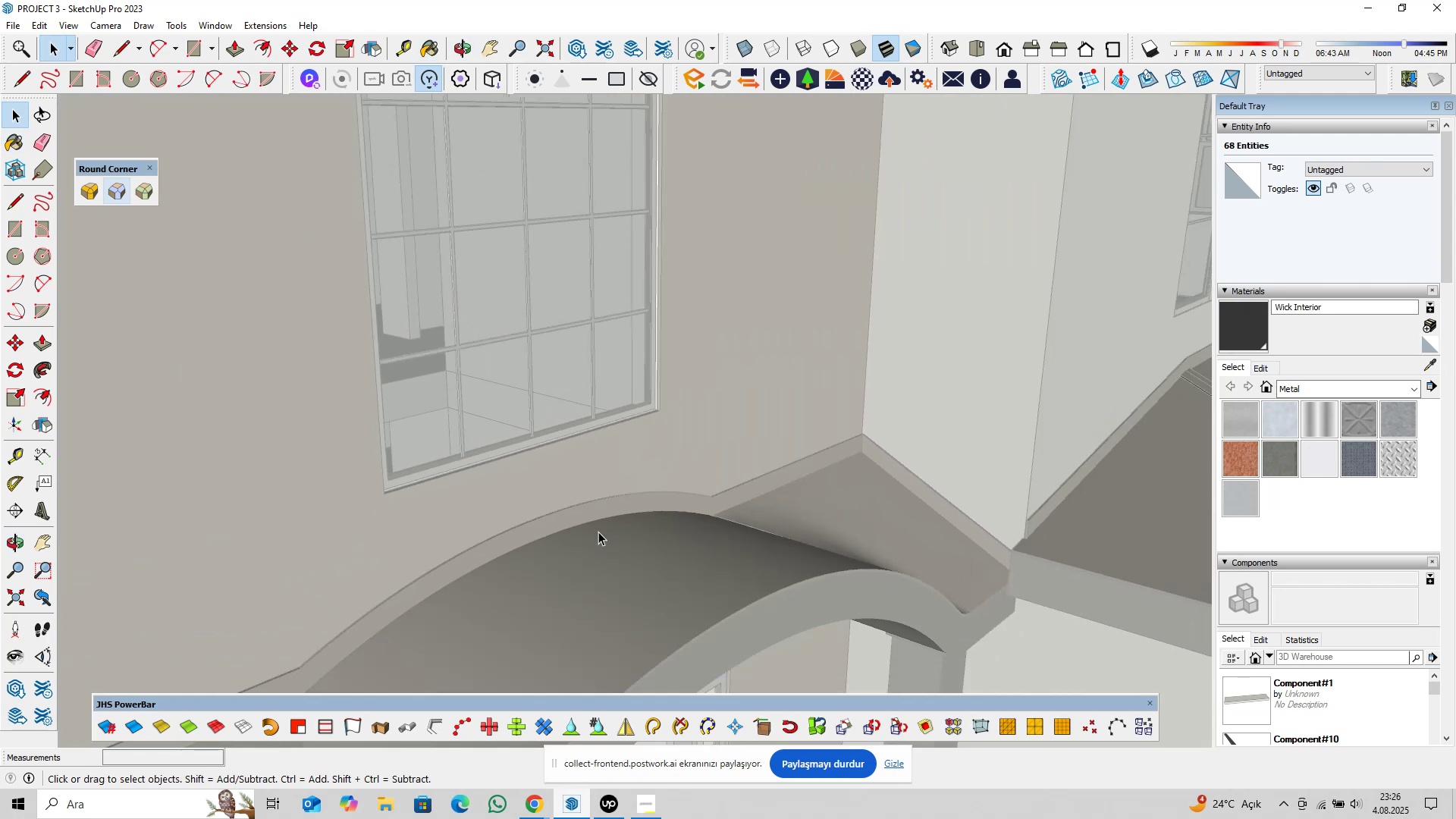 
hold_key(key=ShiftLeft, duration=0.85)
 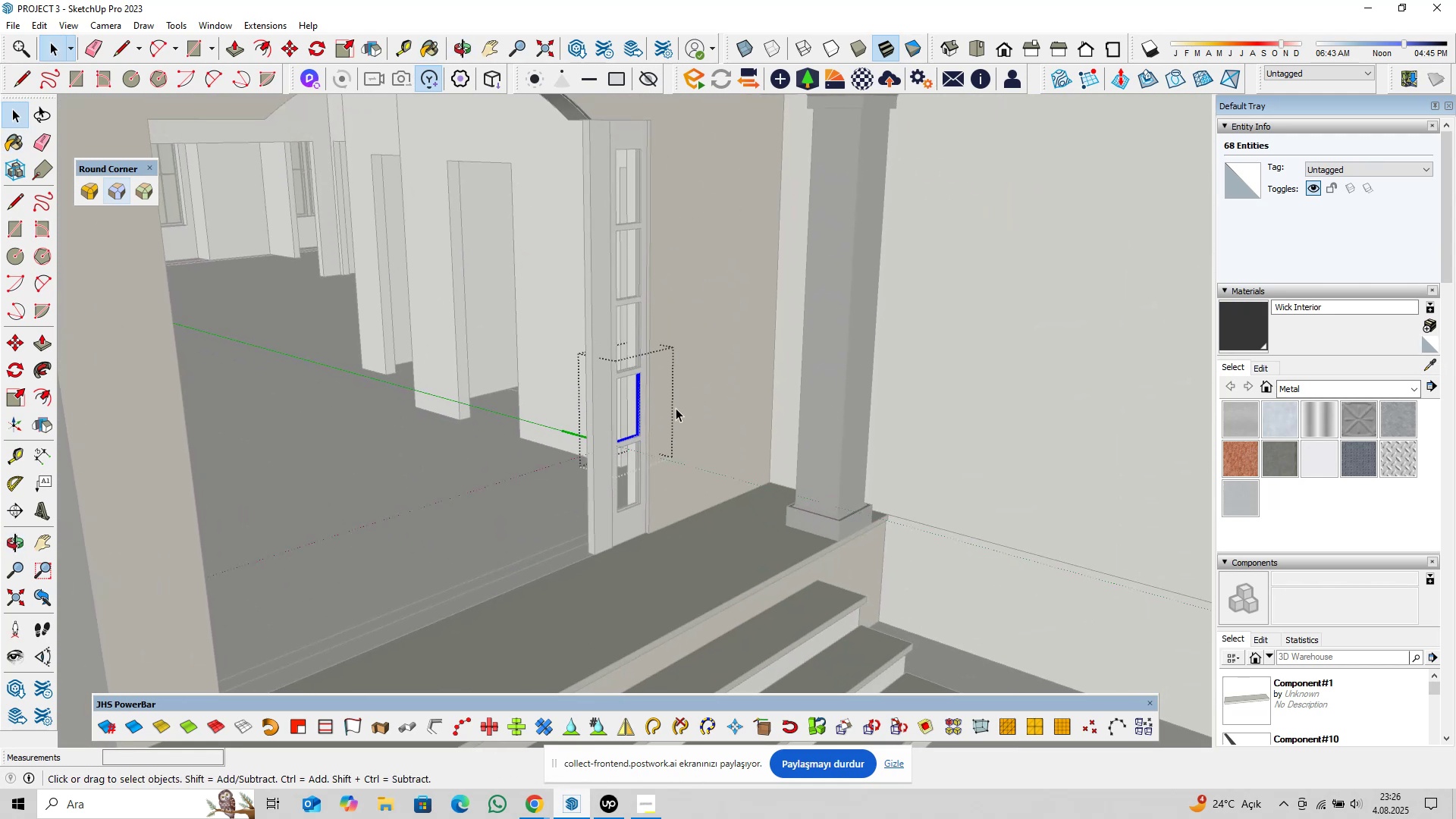 
scroll: coordinate [624, 451], scroll_direction: up, amount: 36.0
 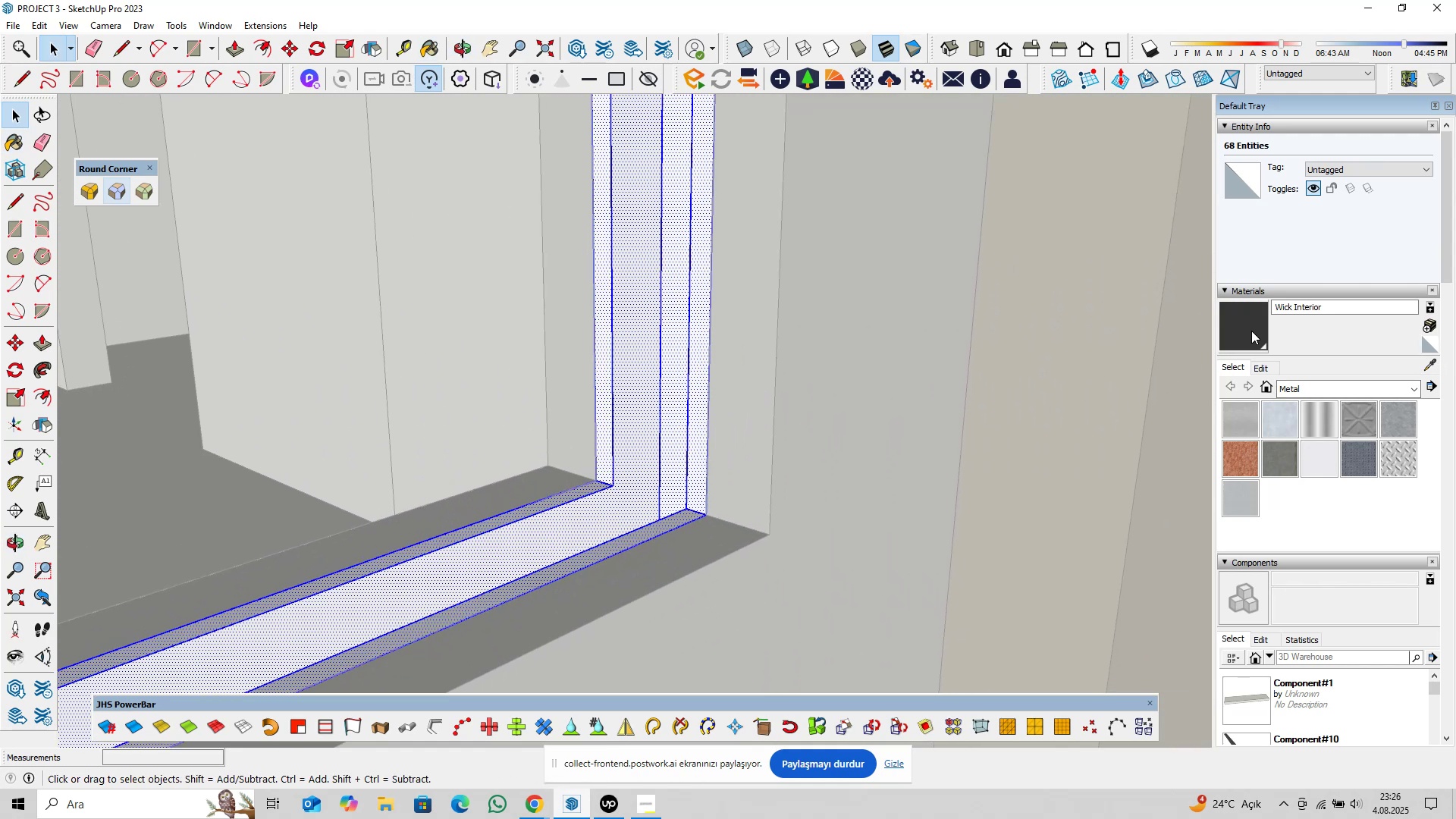 
left_click([1253, 329])
 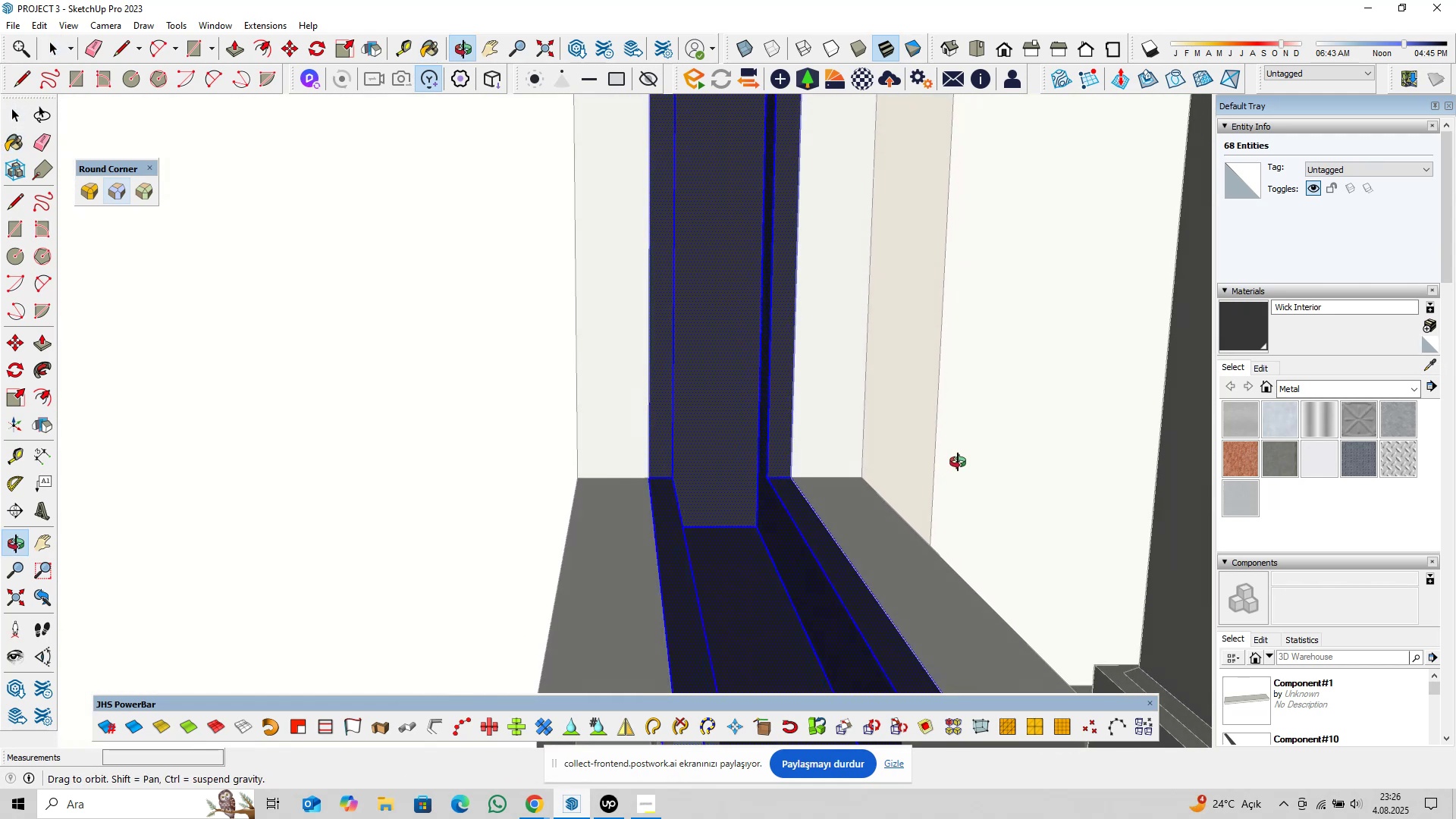 
key(Space)
 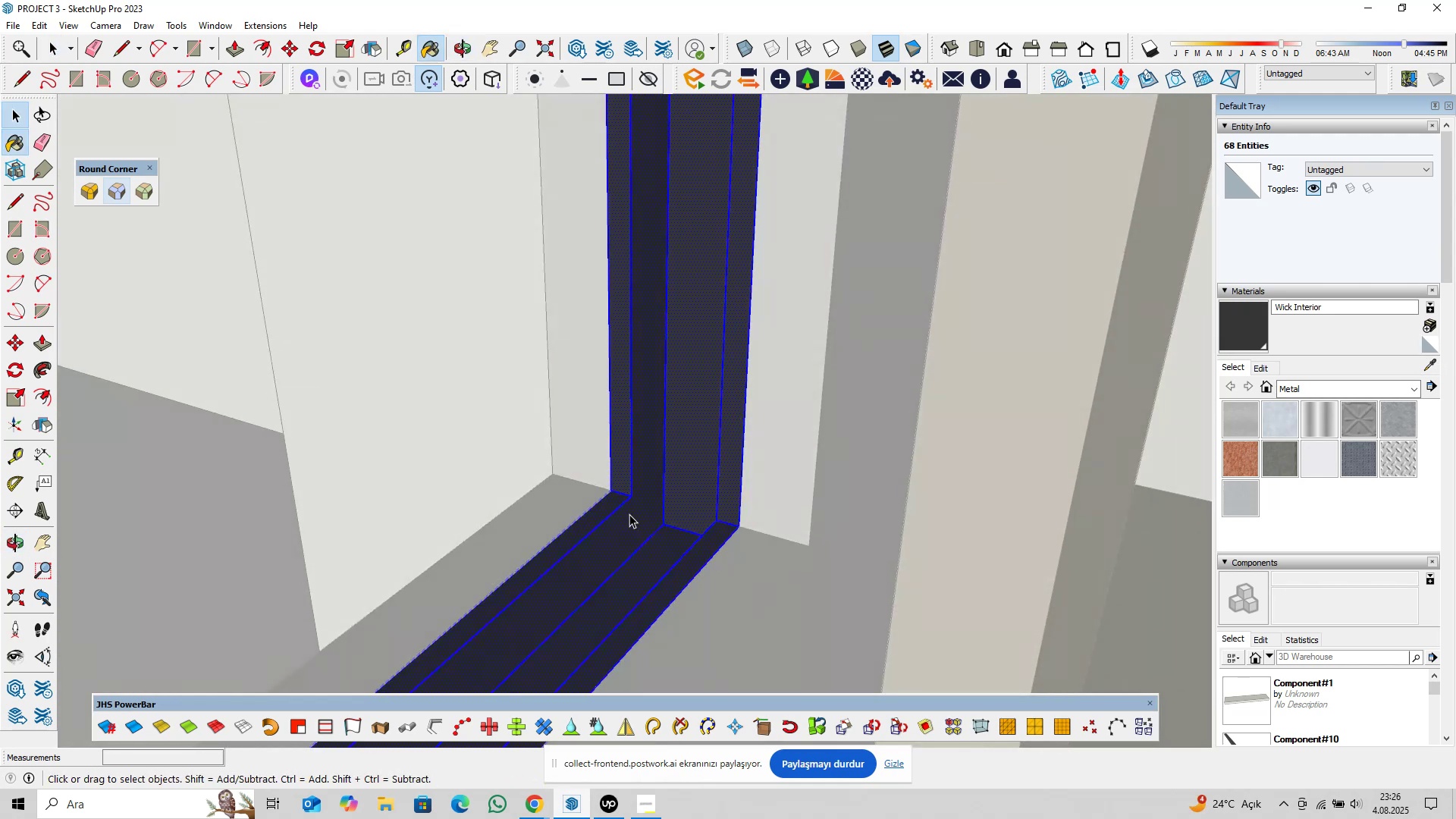 
scroll: coordinate [644, 551], scroll_direction: down, amount: 17.0
 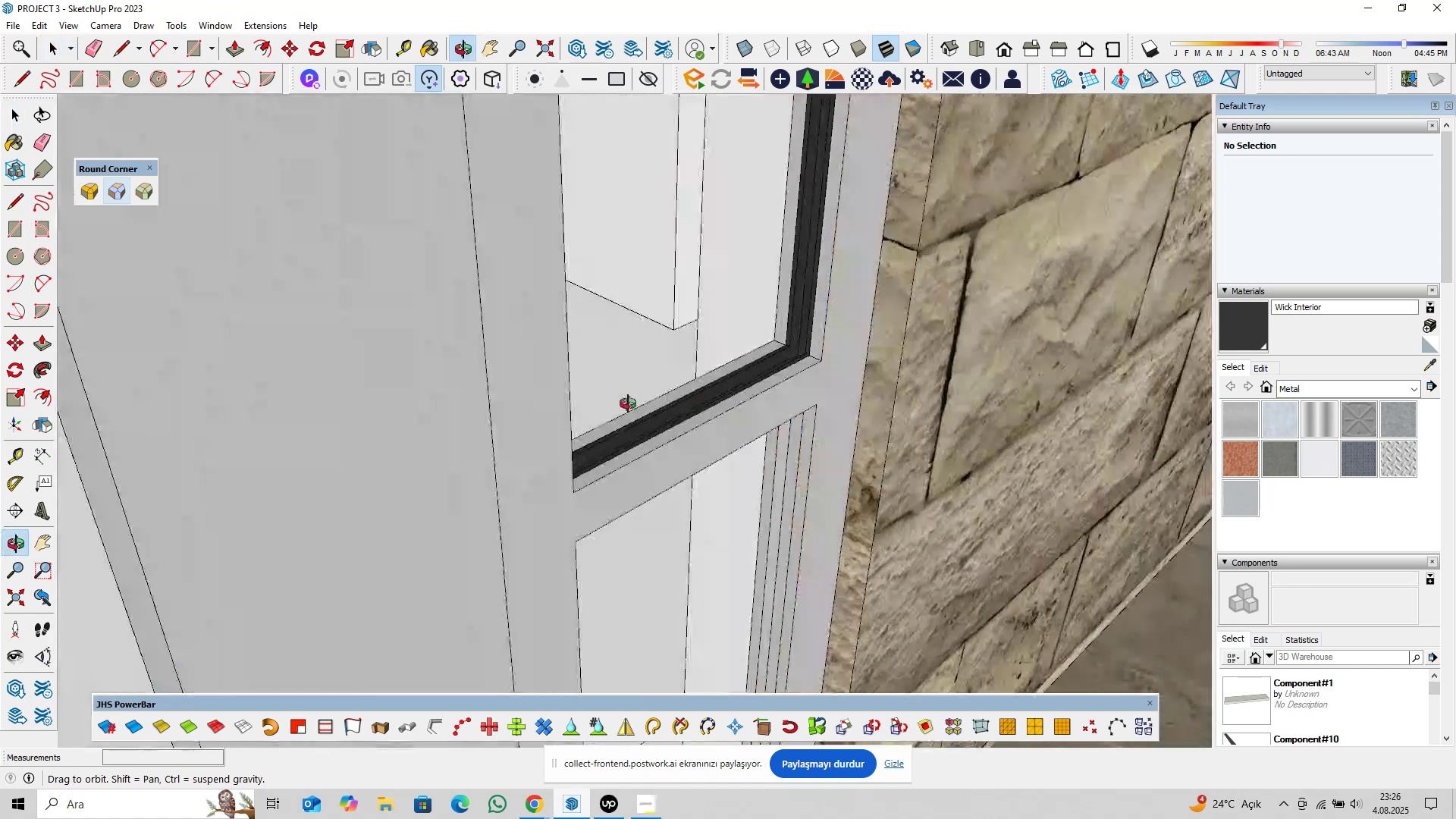 
key(Escape)
 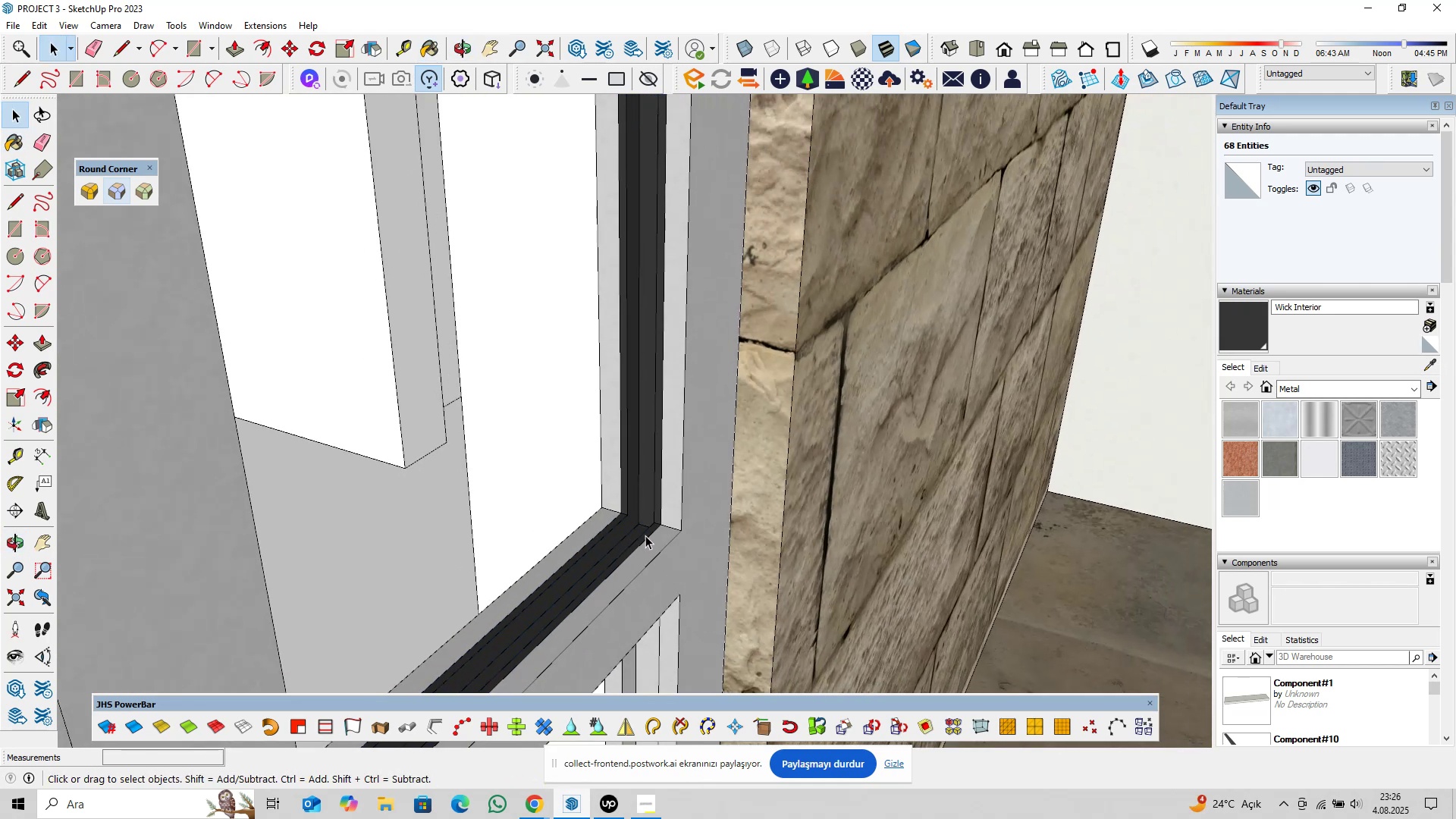 
key(Shift+ShiftLeft)
 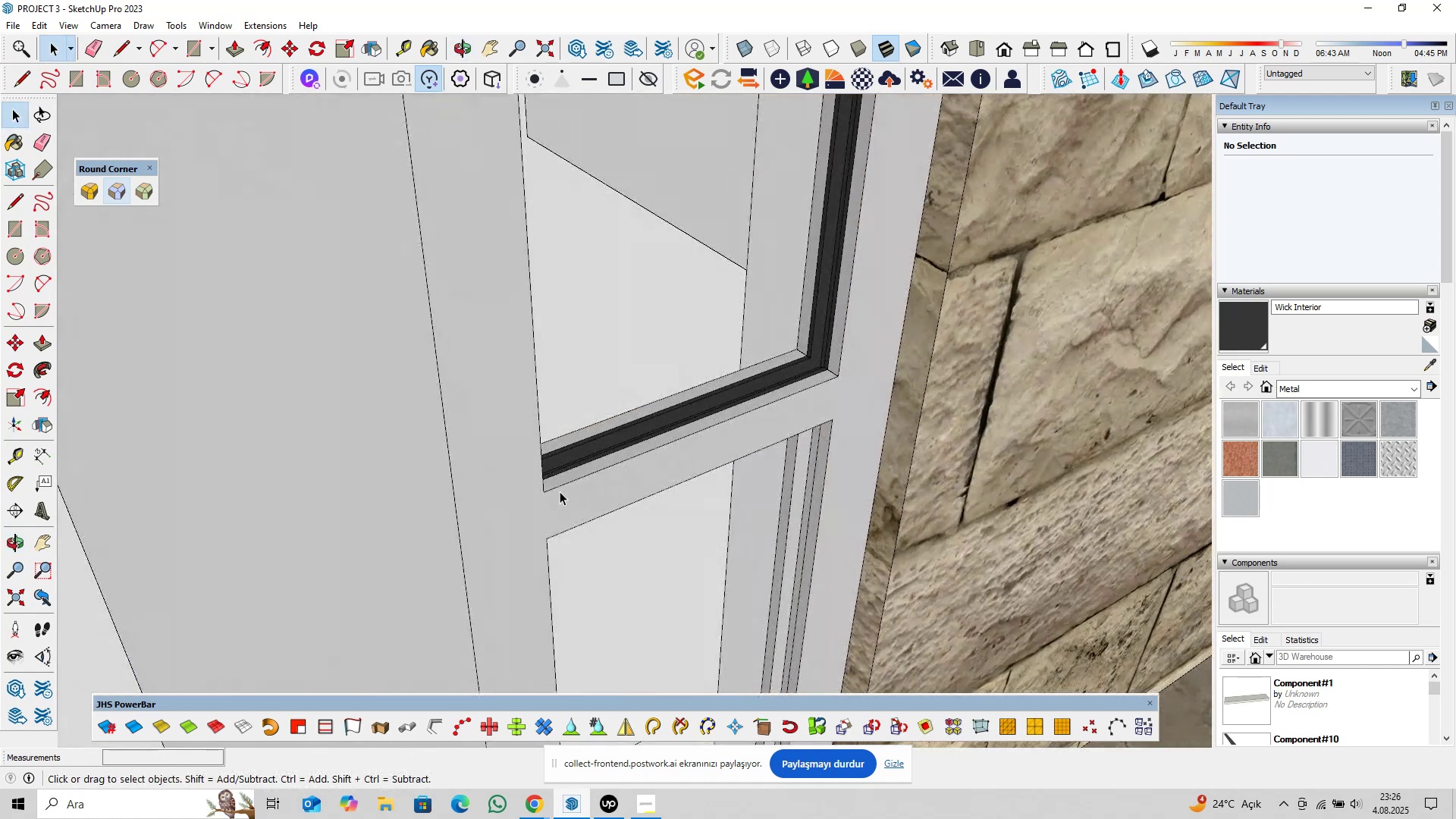 
left_click([560, 503])
 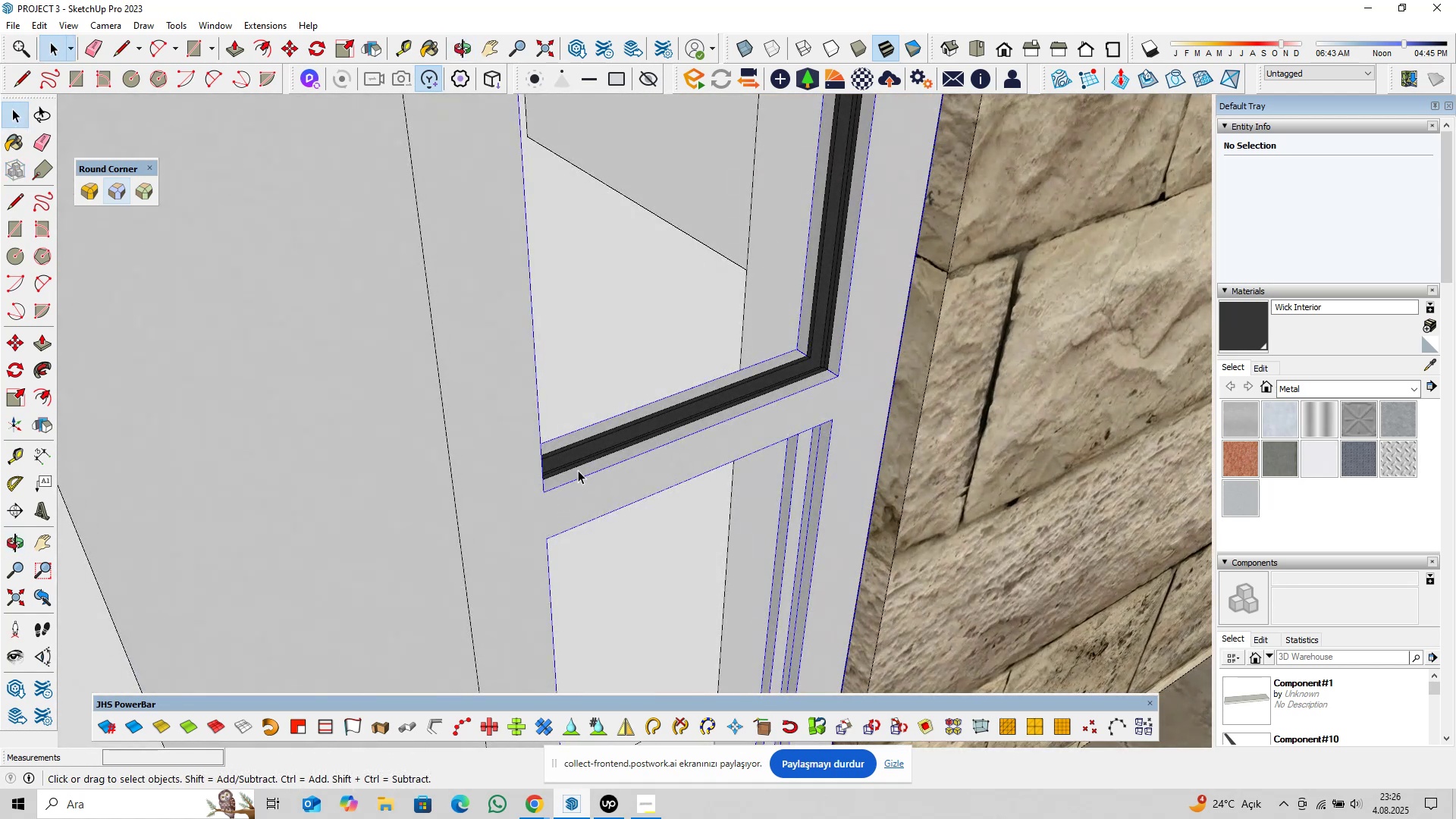 
scroll: coordinate [578, 463], scroll_direction: up, amount: 3.0
 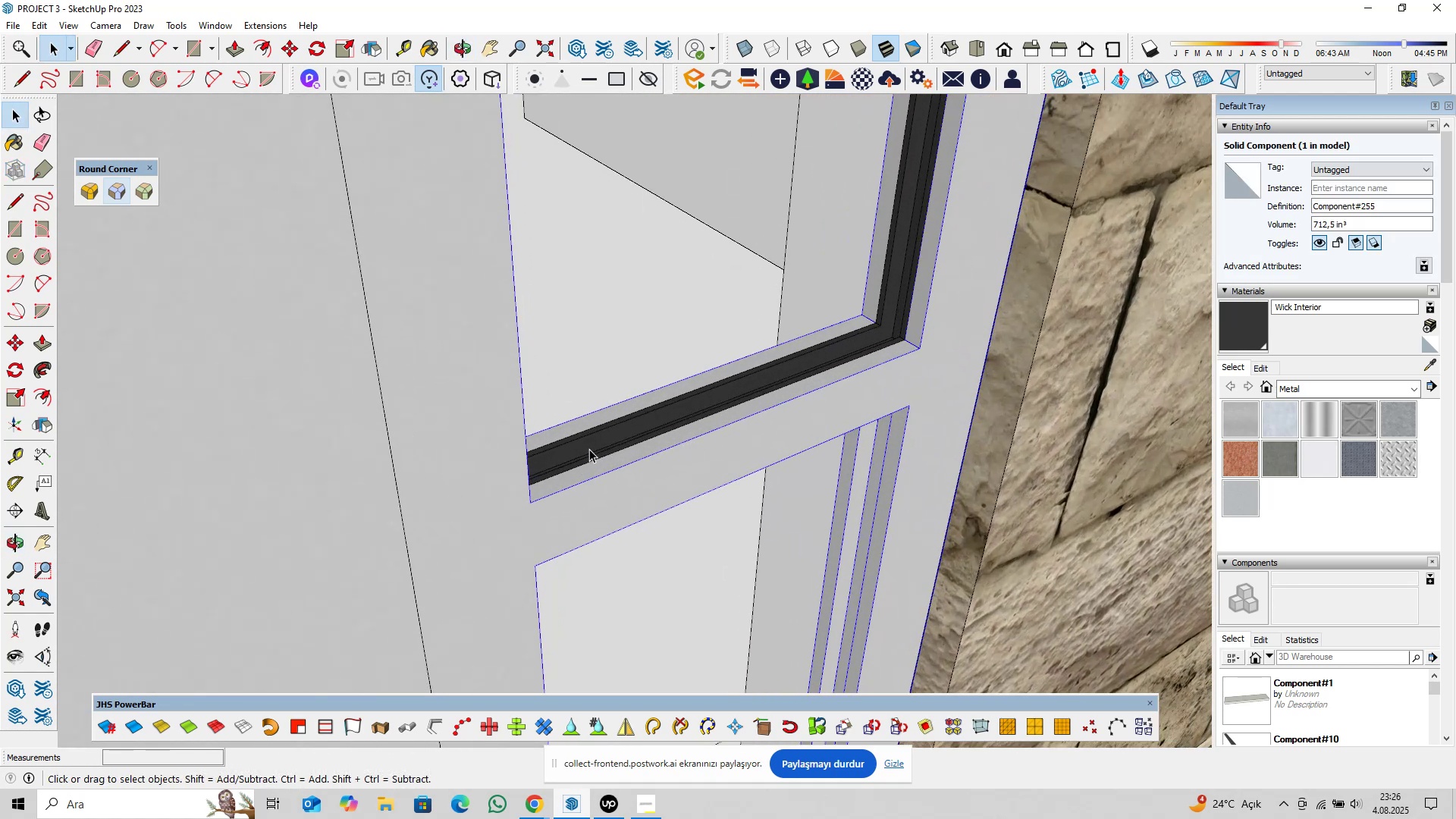 
hold_key(key=ControlLeft, duration=0.33)
left_click([592, 445])
 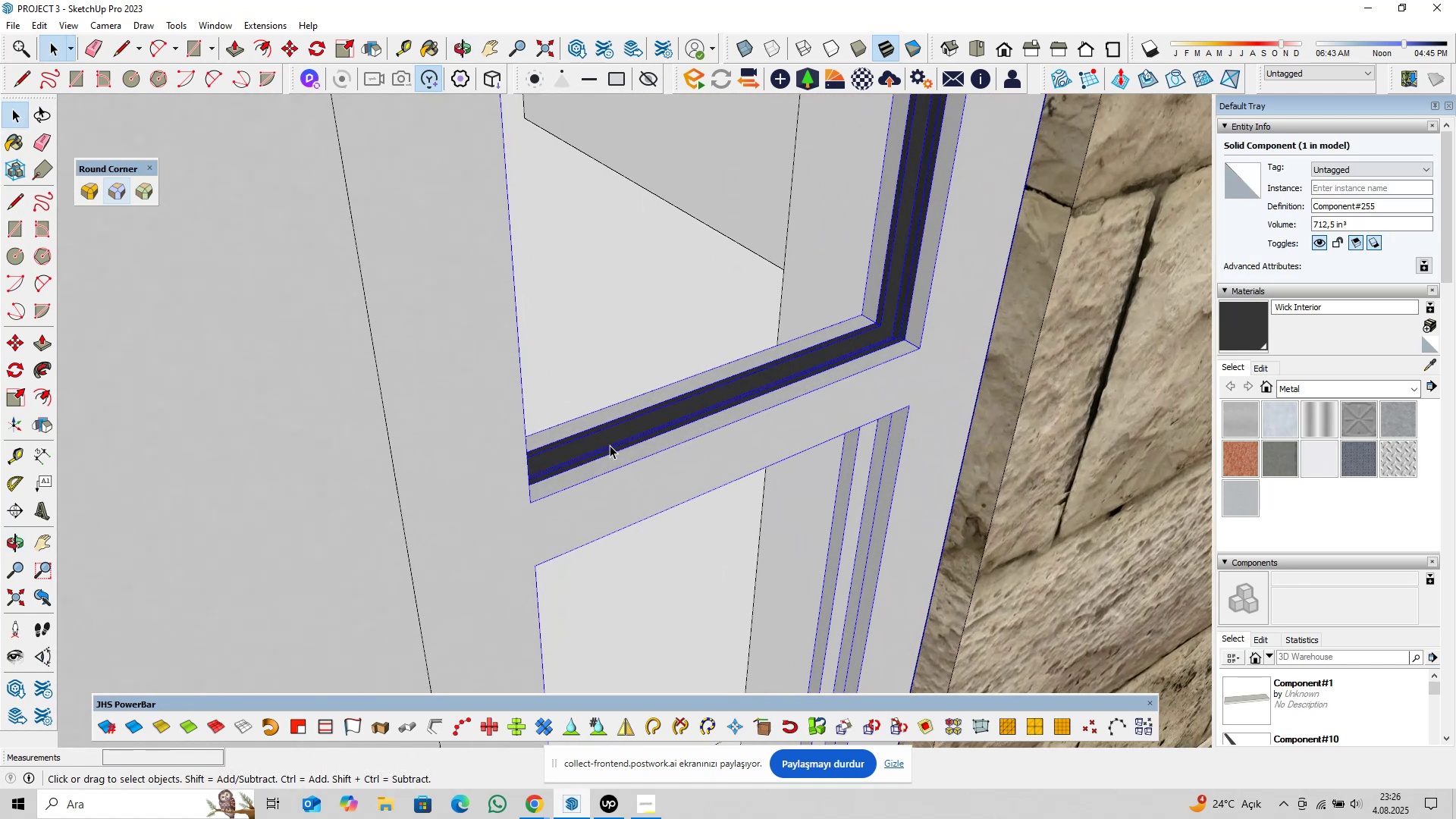 
scroll: coordinate [613, 459], scroll_direction: down, amount: 16.0
 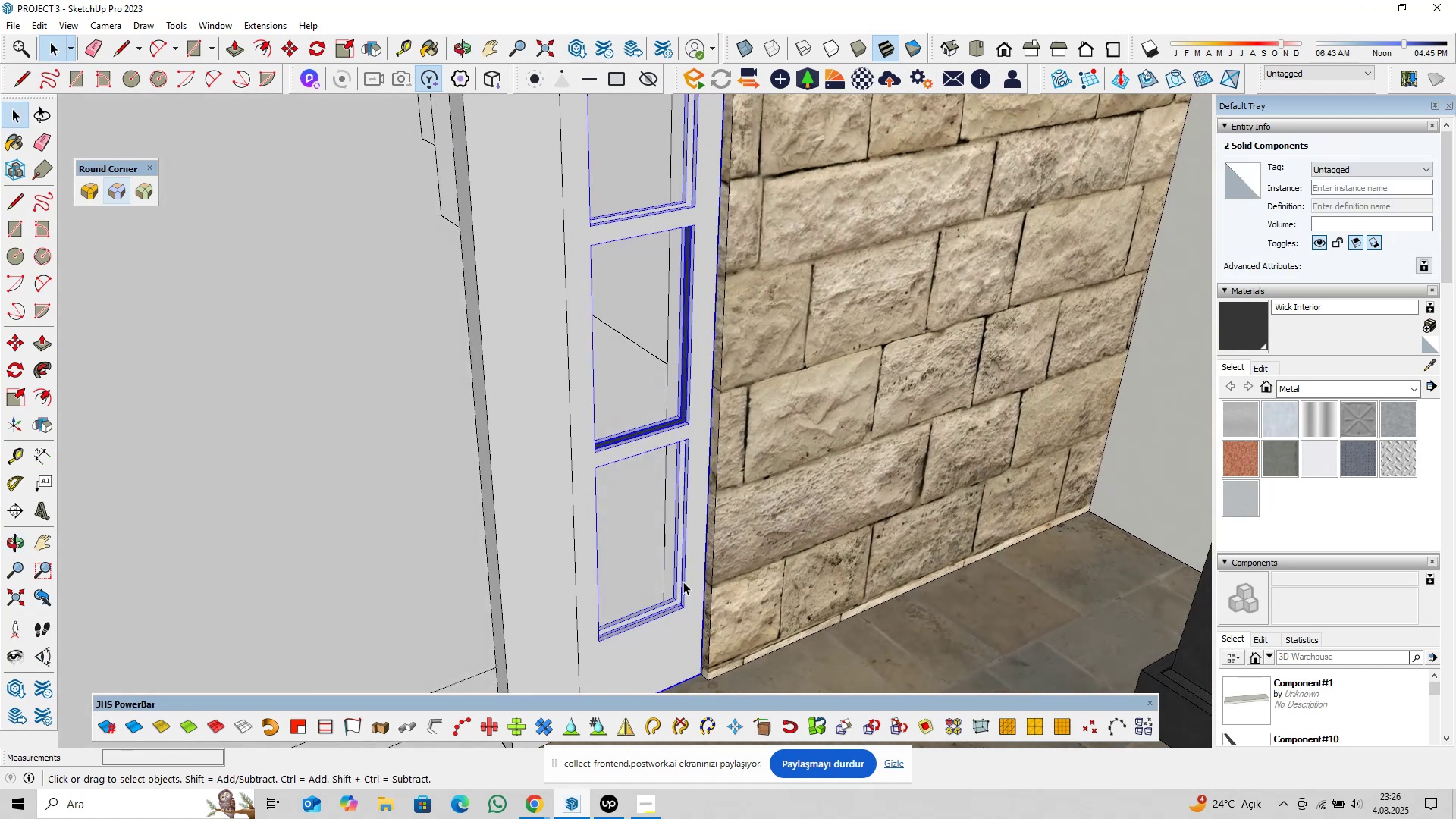 
right_click([693, 576])
 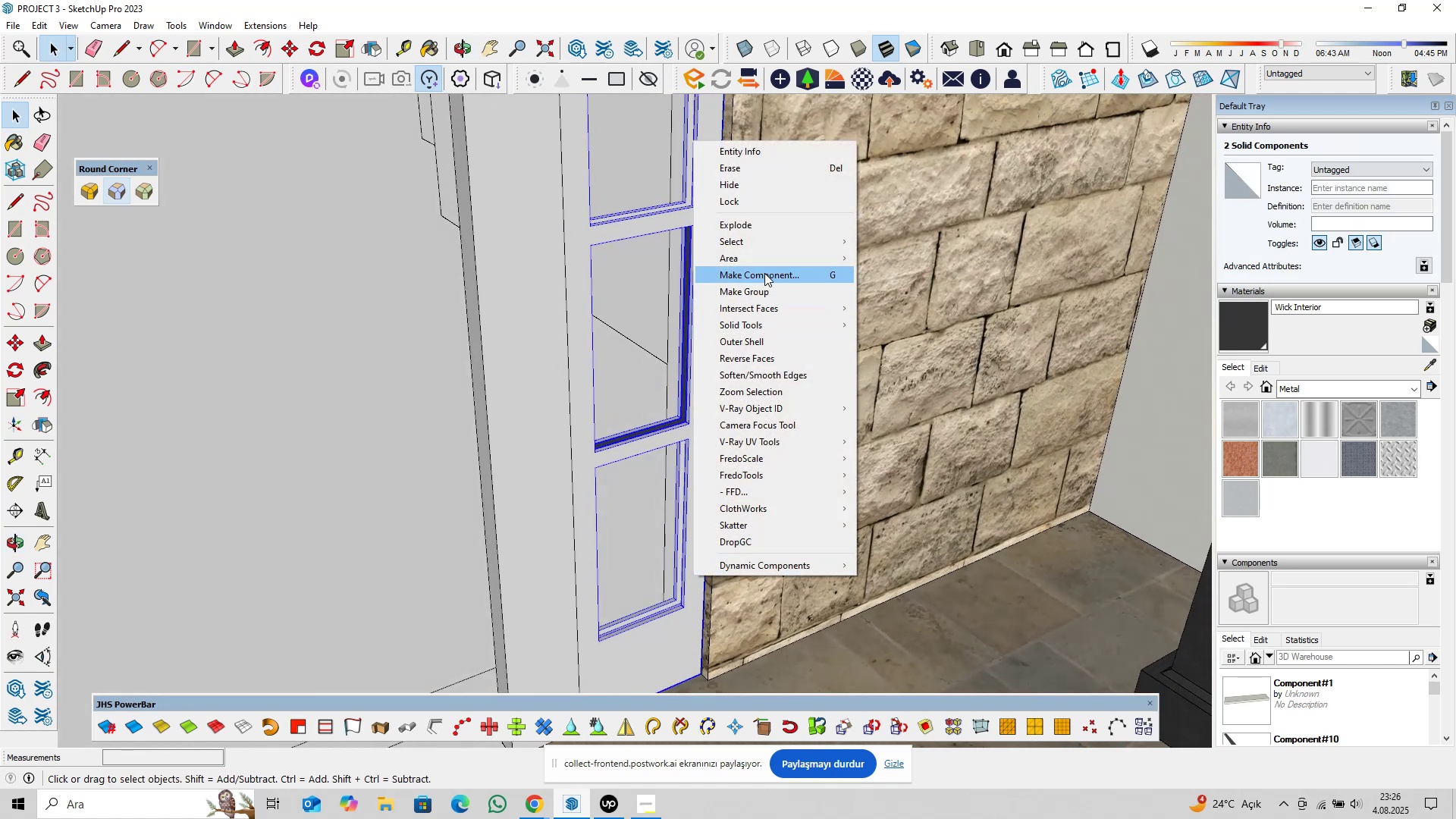 
left_click([764, 273])
 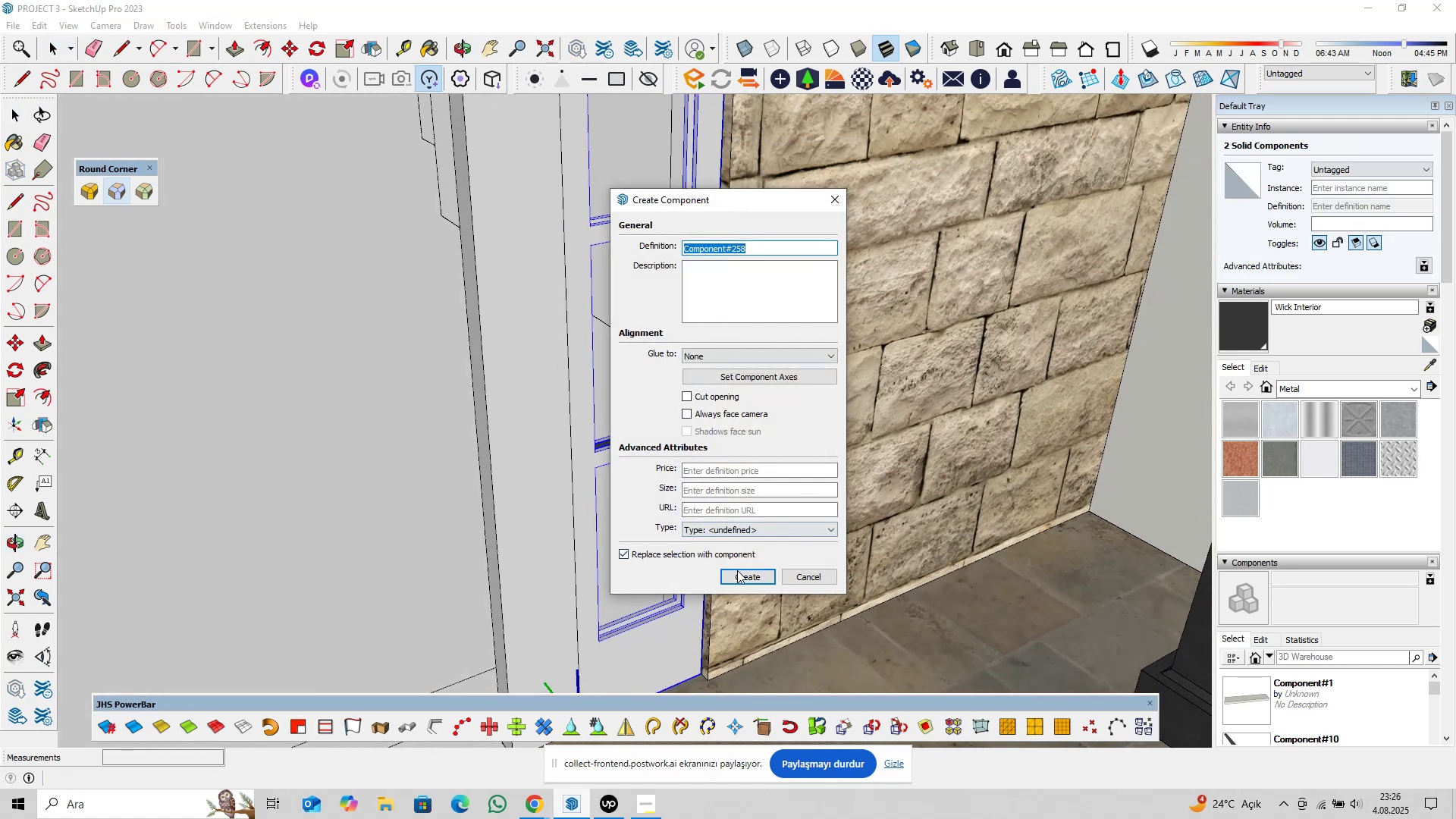 
left_click([741, 579])
 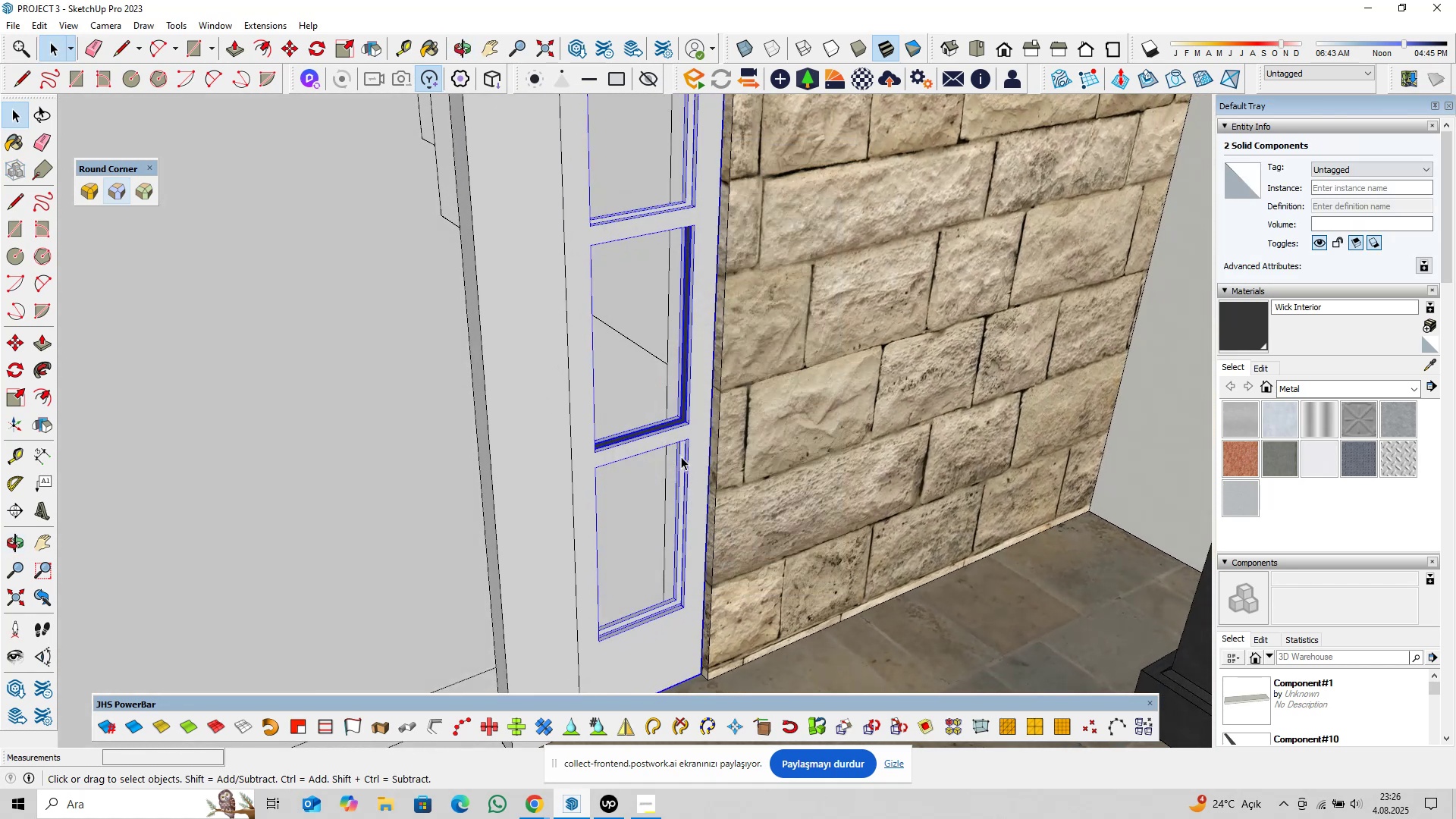 
scroll: coordinate [682, 436], scroll_direction: up, amount: 3.0
 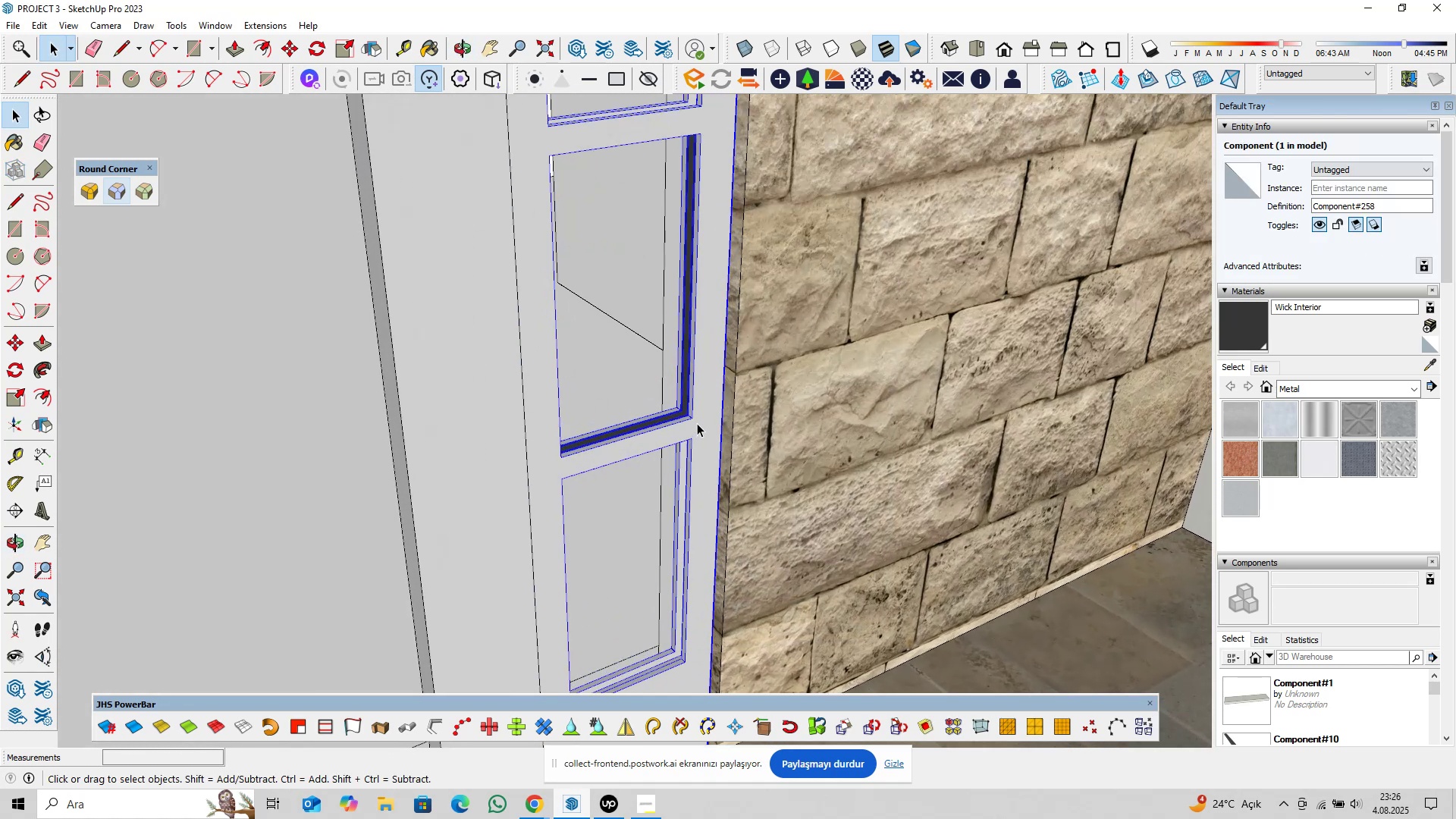 
left_click([697, 423])
 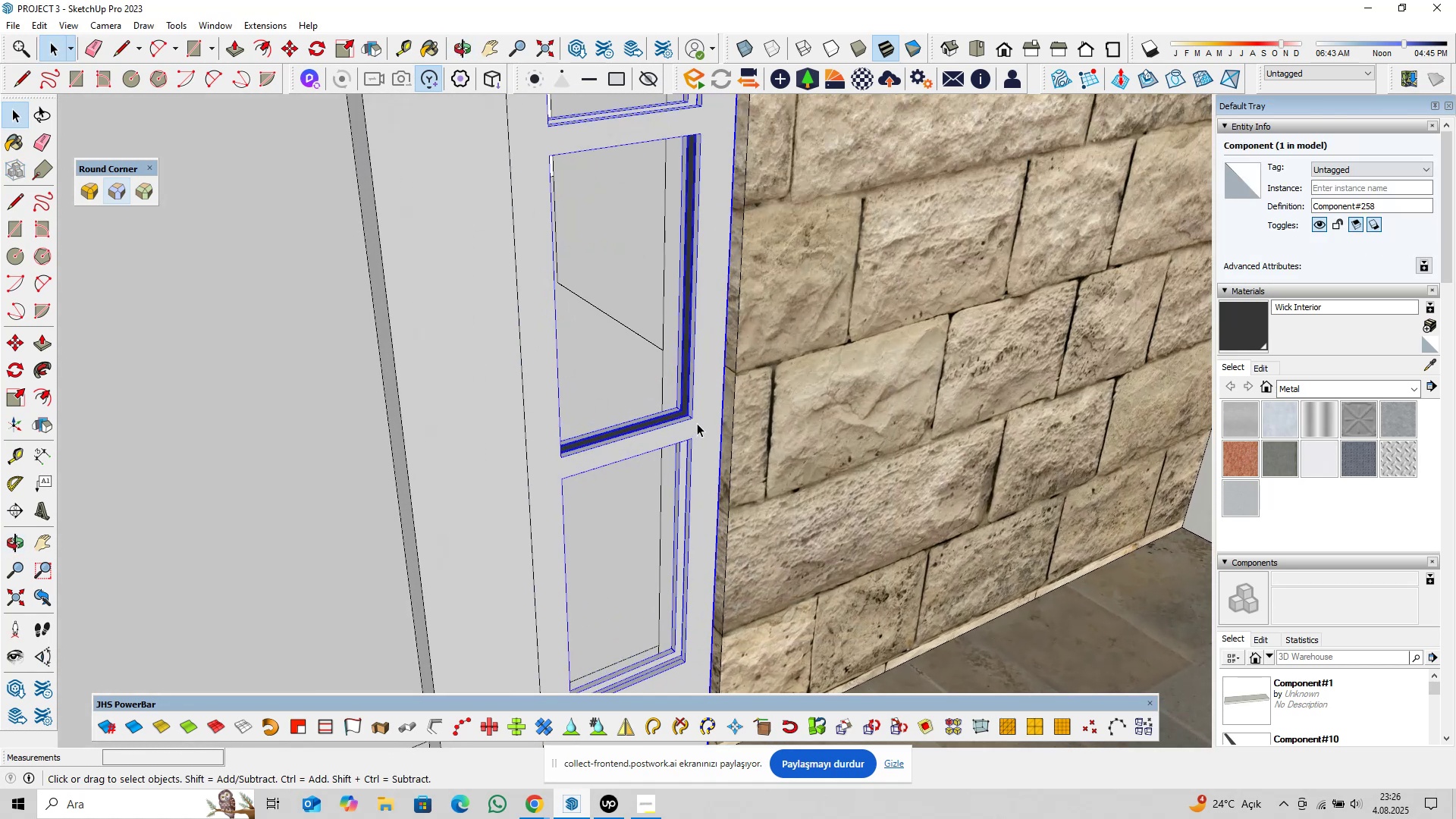 
left_click_drag(start_coordinate=[697, 423], to_coordinate=[698, 419])
 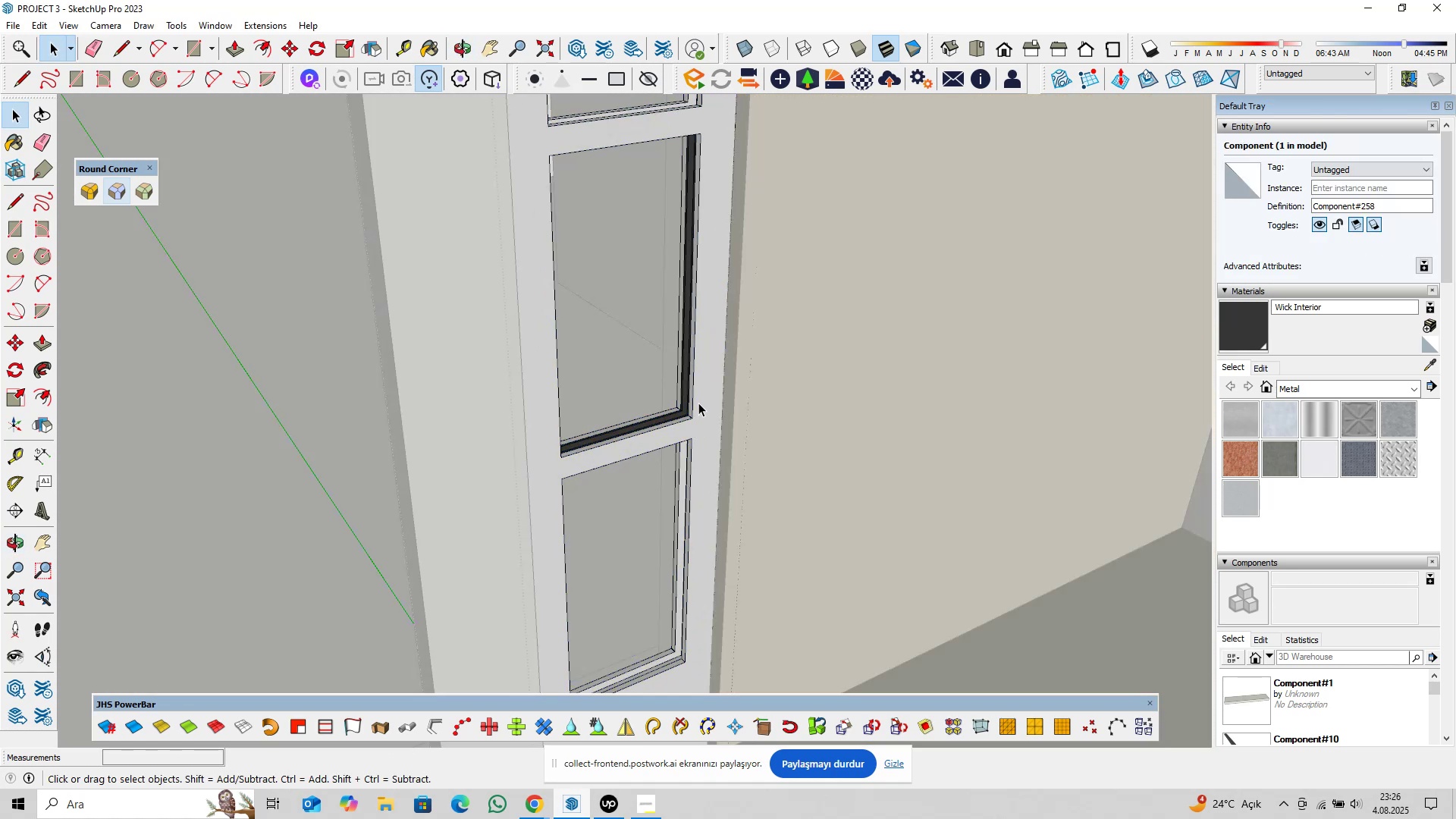 
triple_click([698, 403])
 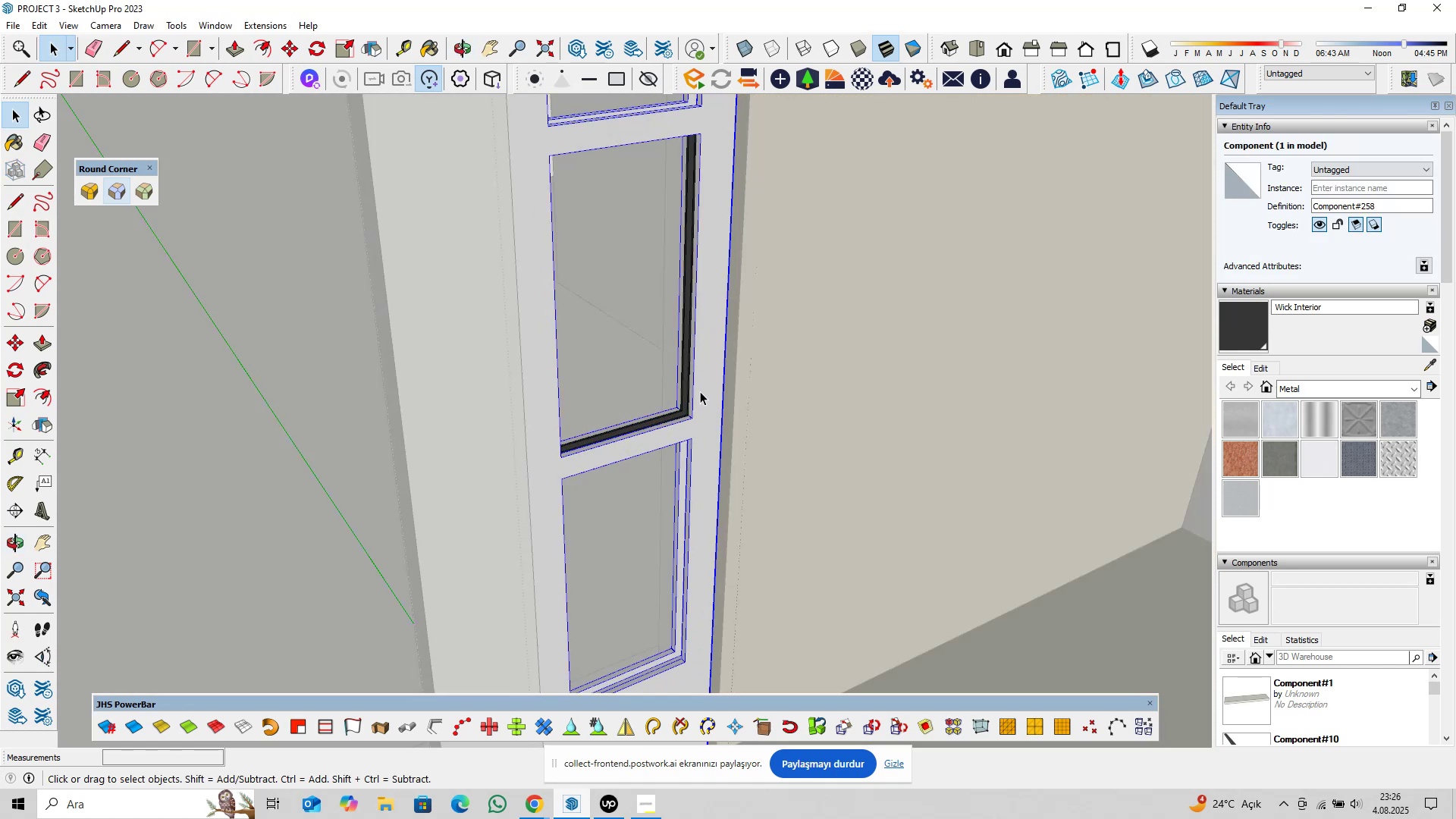 
key(Shift+ShiftLeft)
 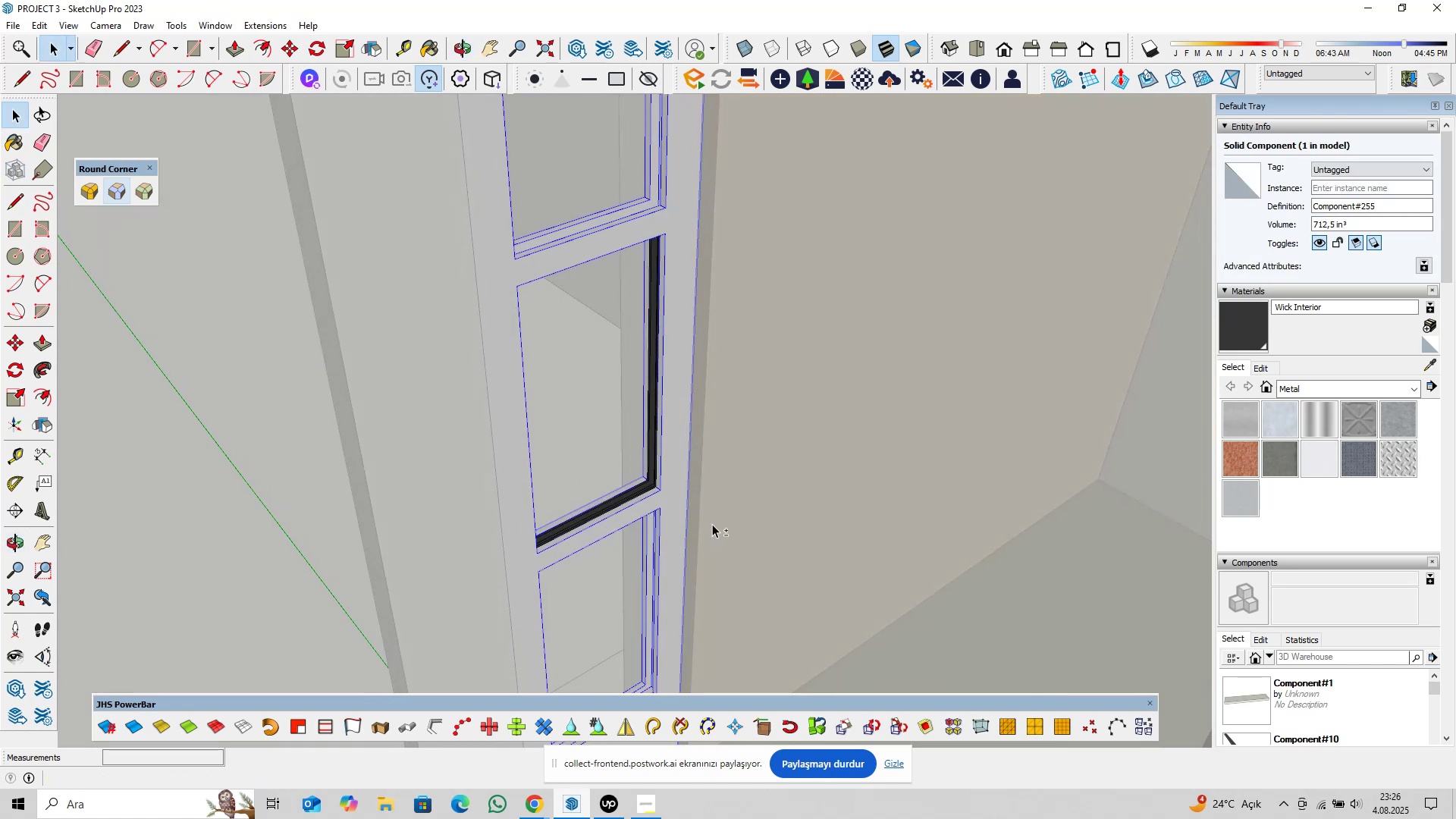 
scroll: coordinate [642, 482], scroll_direction: up, amount: 5.0
 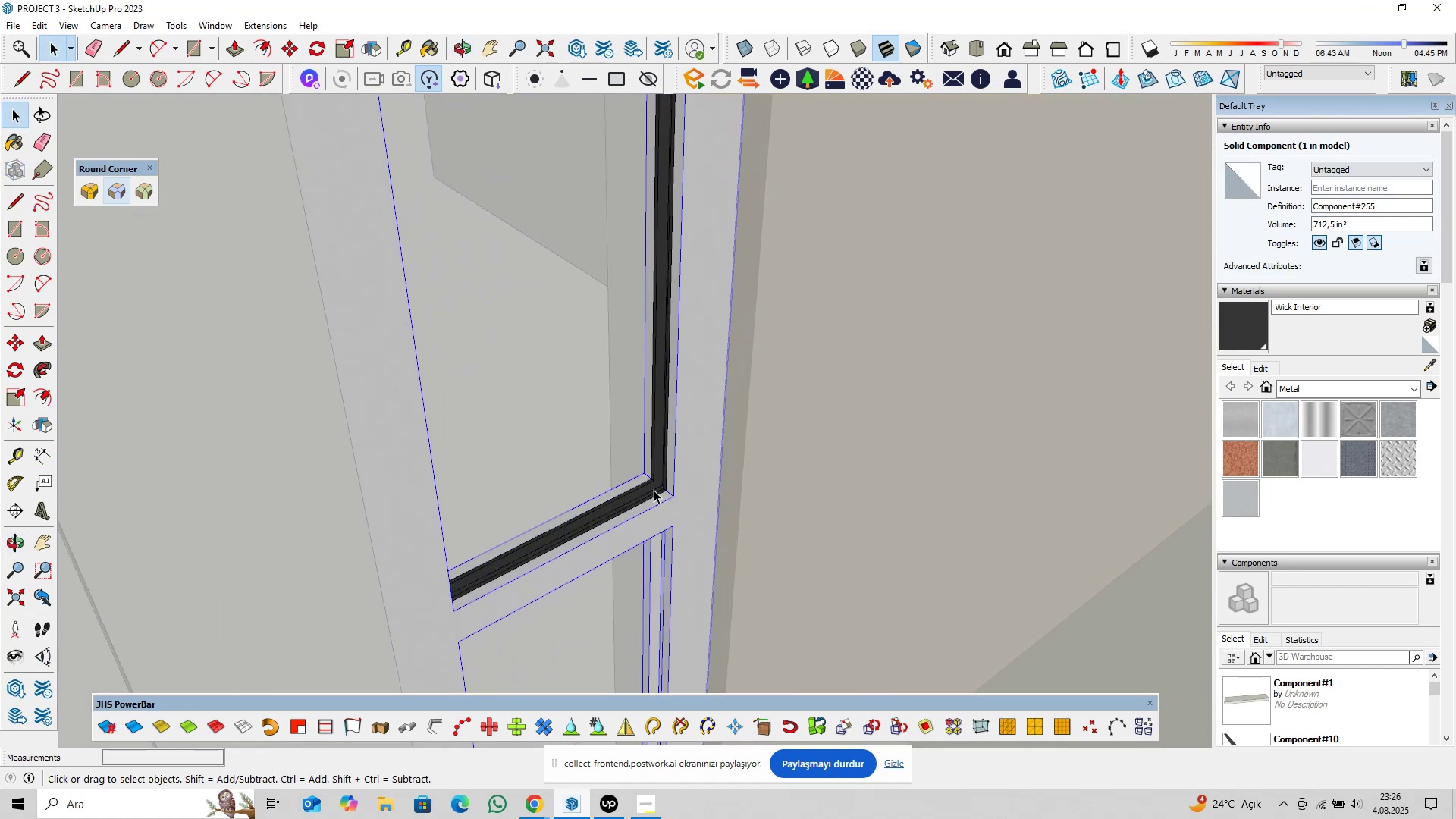 
left_click([654, 490])
 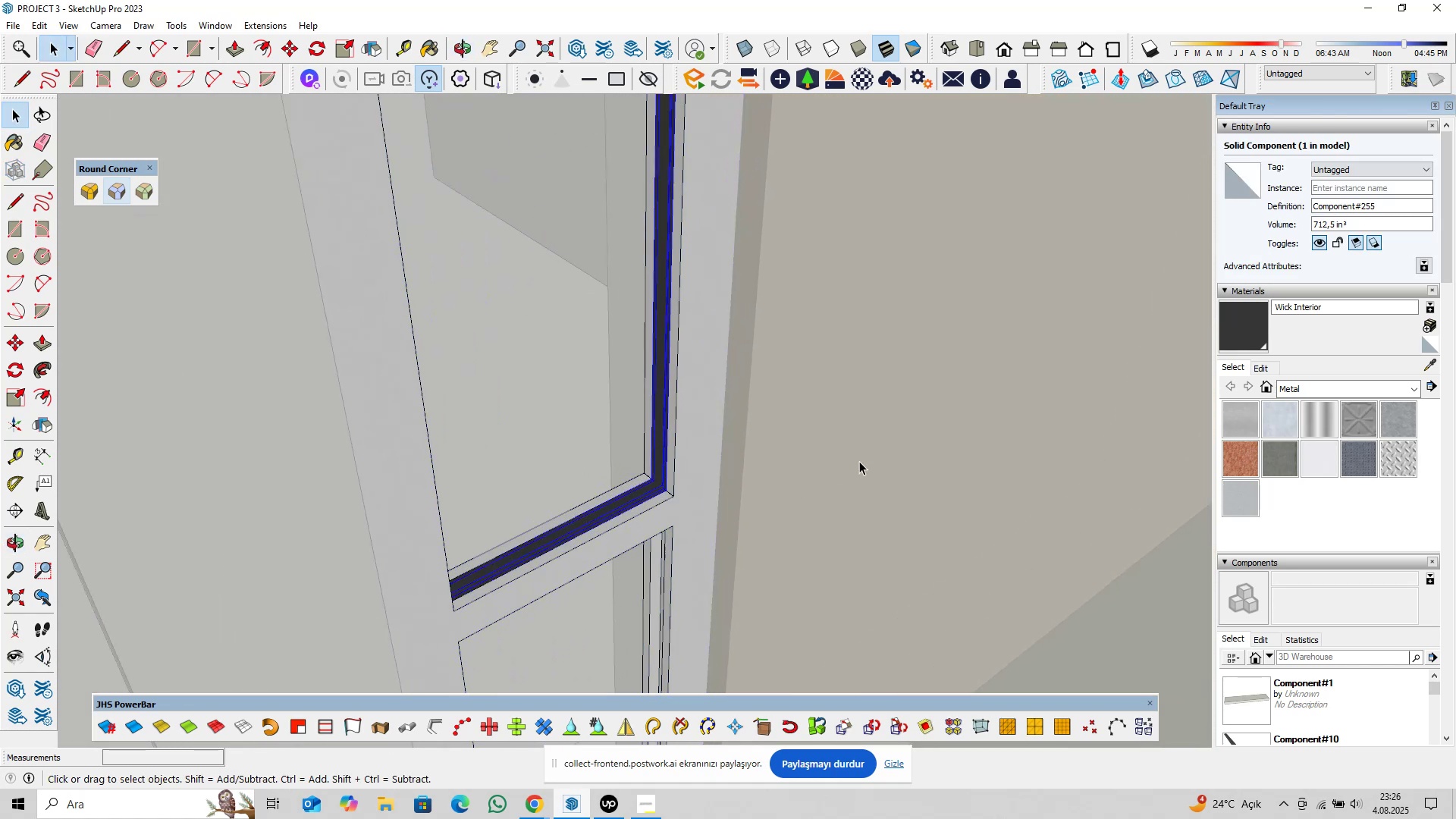 
right_click([860, 461])
 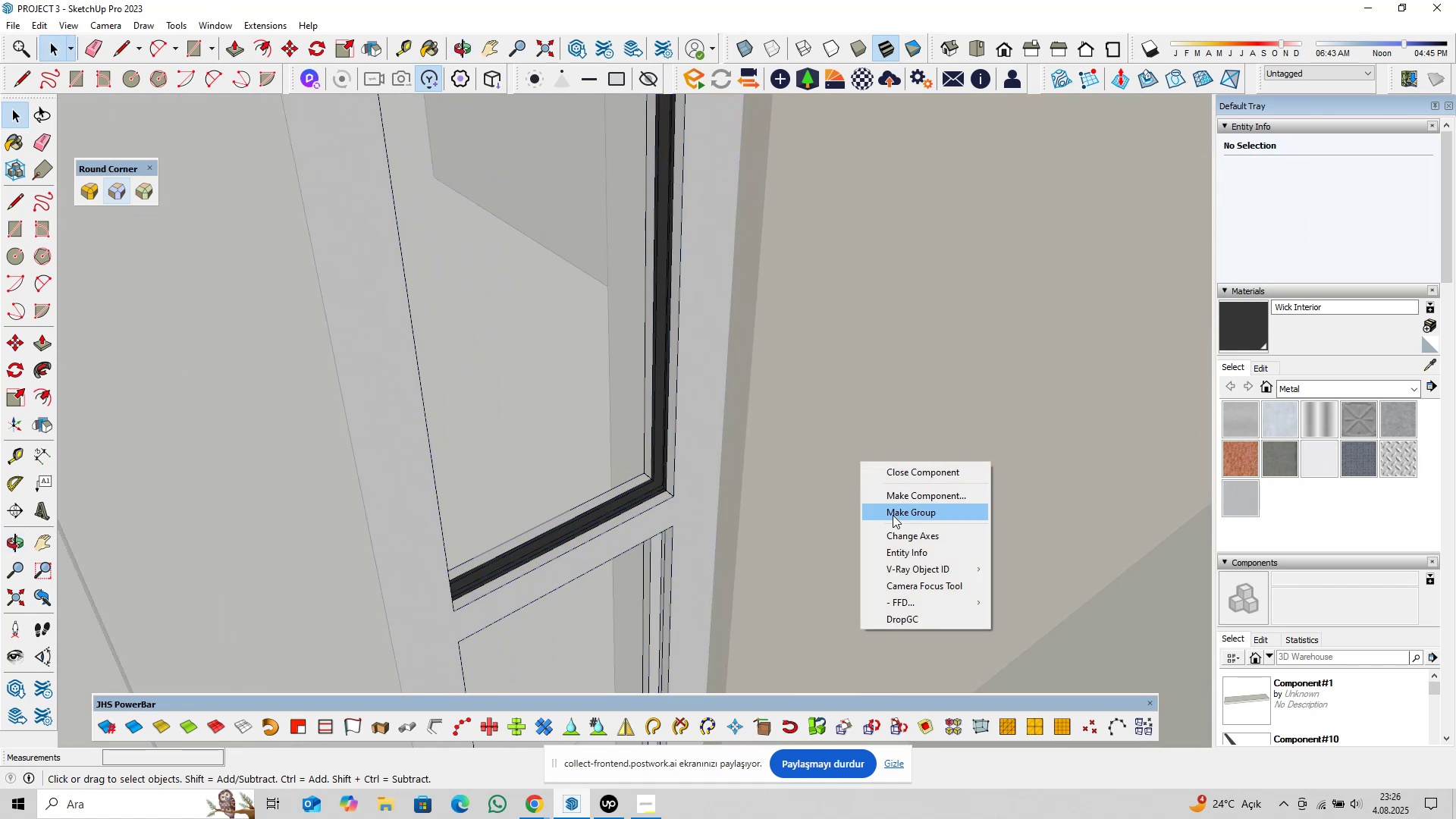 
left_click([893, 515])
 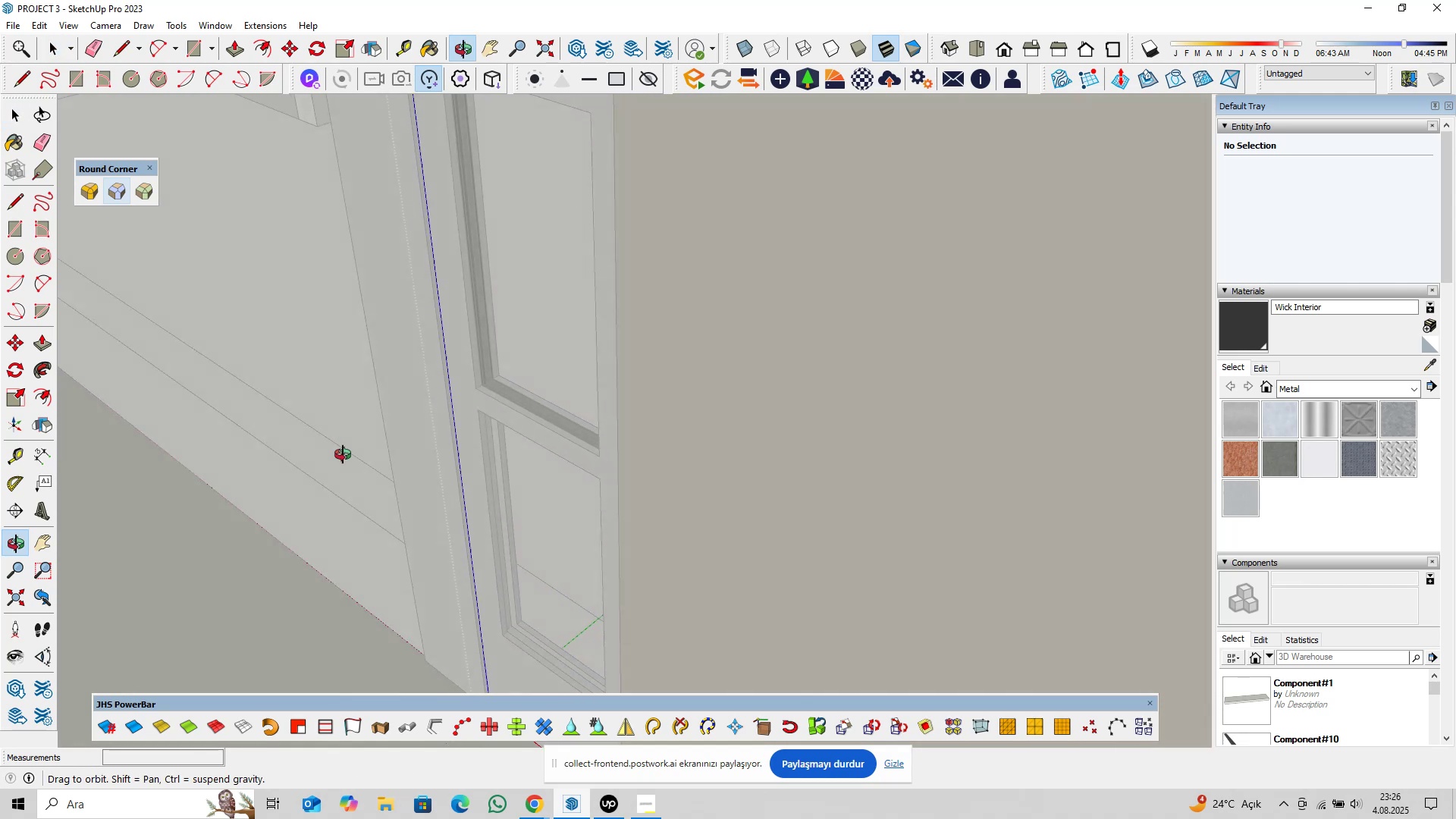 
scroll: coordinate [497, 390], scroll_direction: up, amount: 22.0
 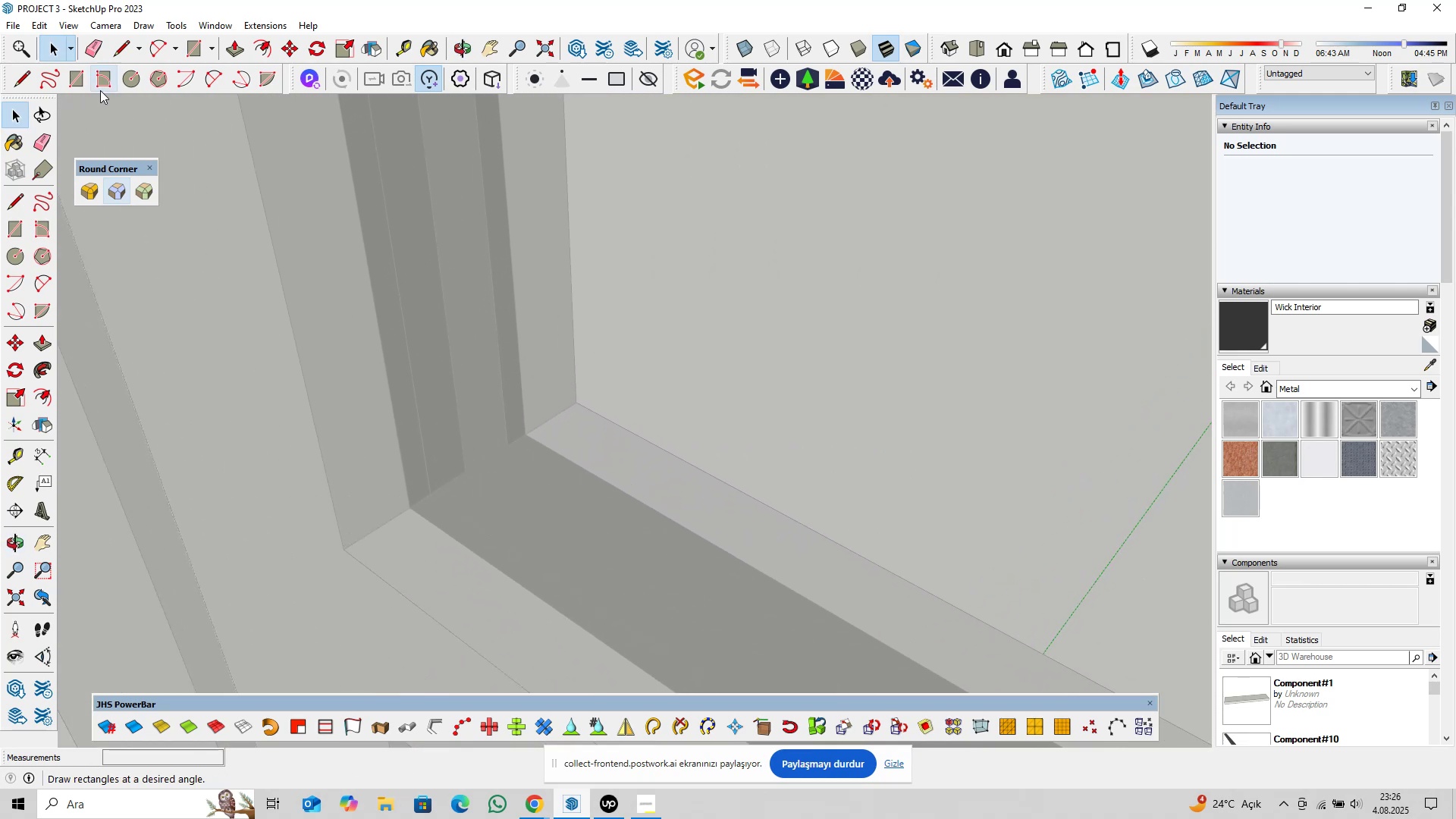 
left_click([83, 80])
 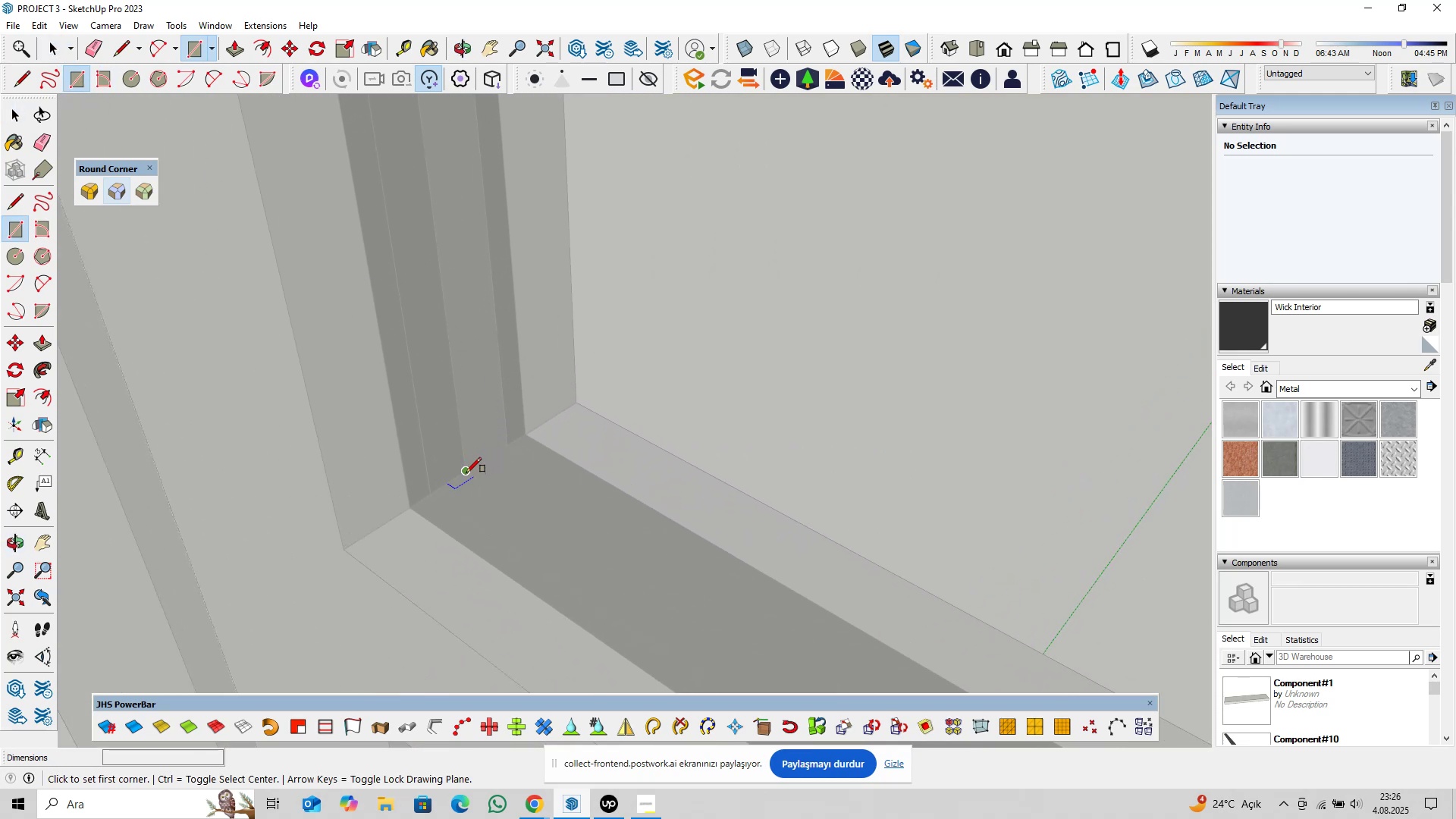 
left_click([467, 471])
 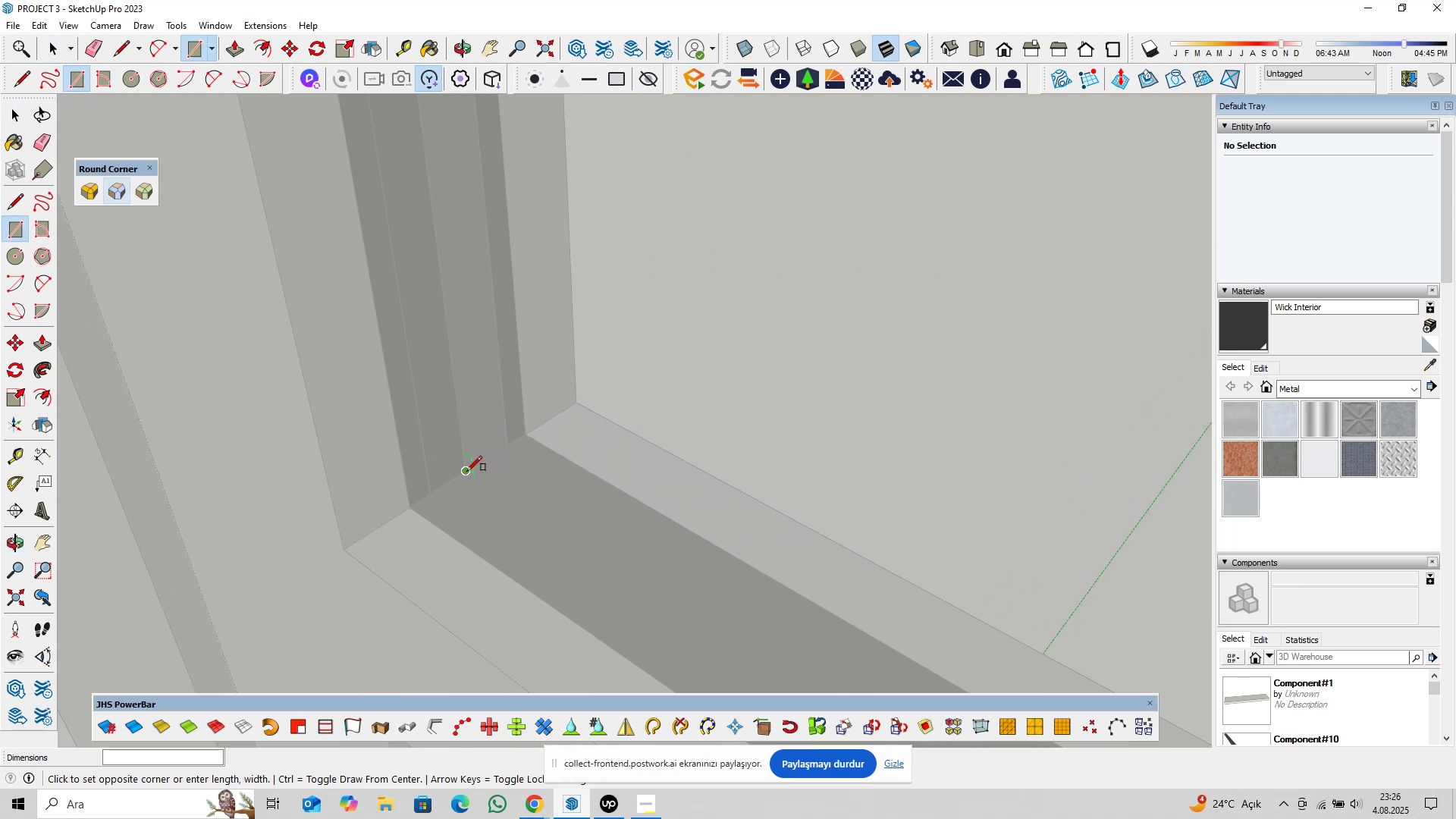 
scroll: coordinate [467, 480], scroll_direction: down, amount: 5.0
 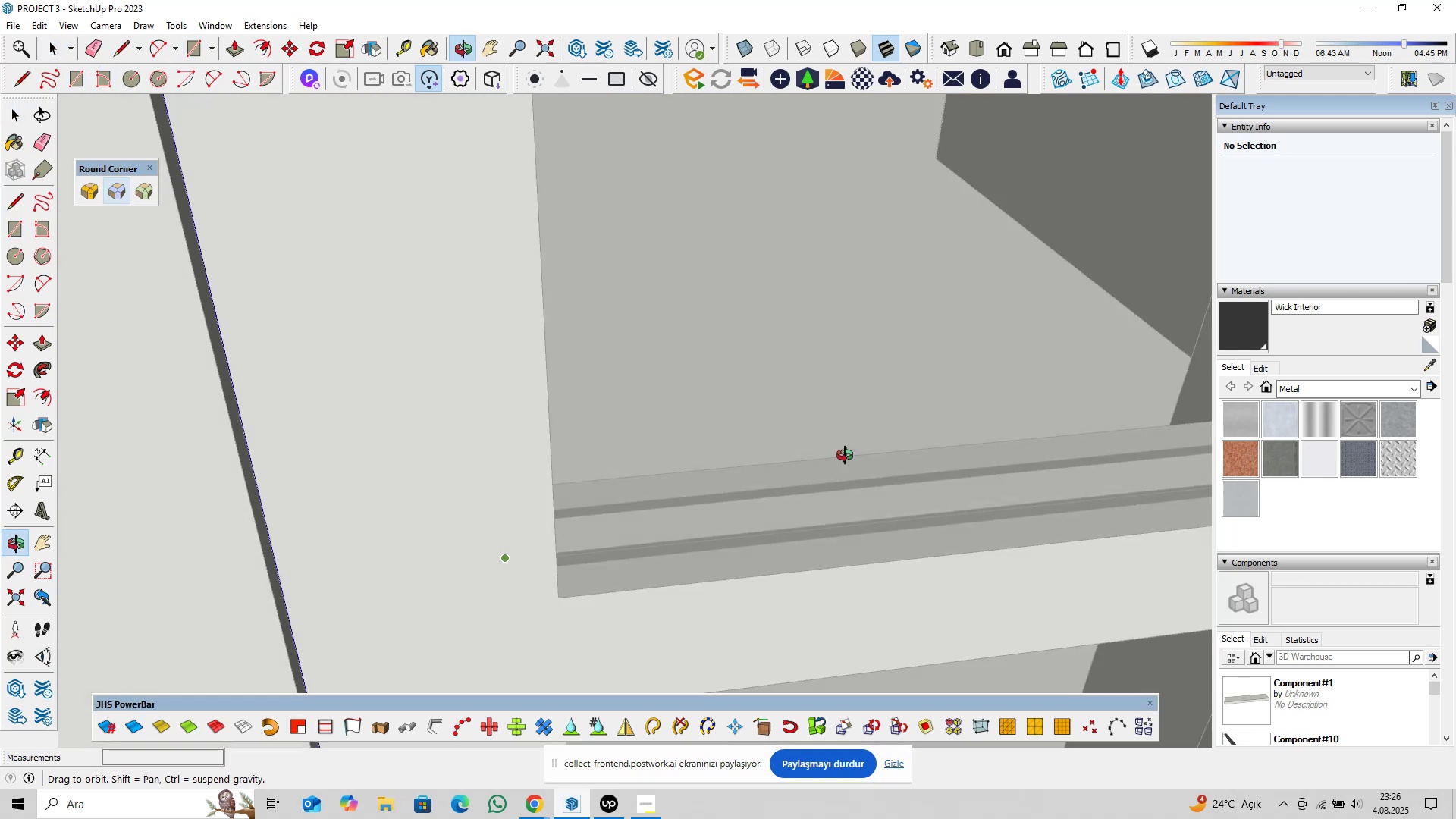 
hold_key(key=ShiftLeft, duration=1.14)
 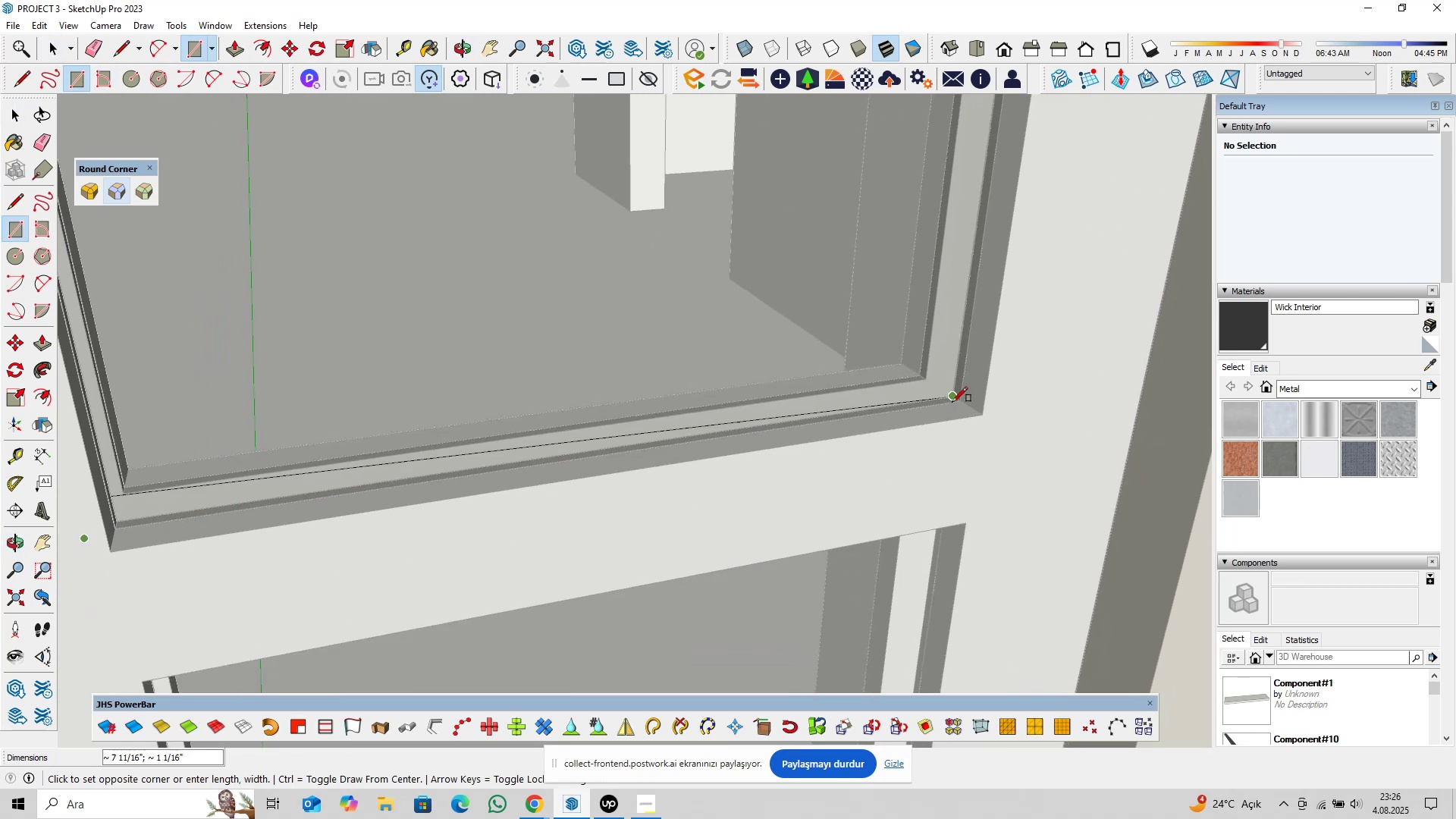 
scroll: coordinate [957, 388], scroll_direction: down, amount: 4.0
 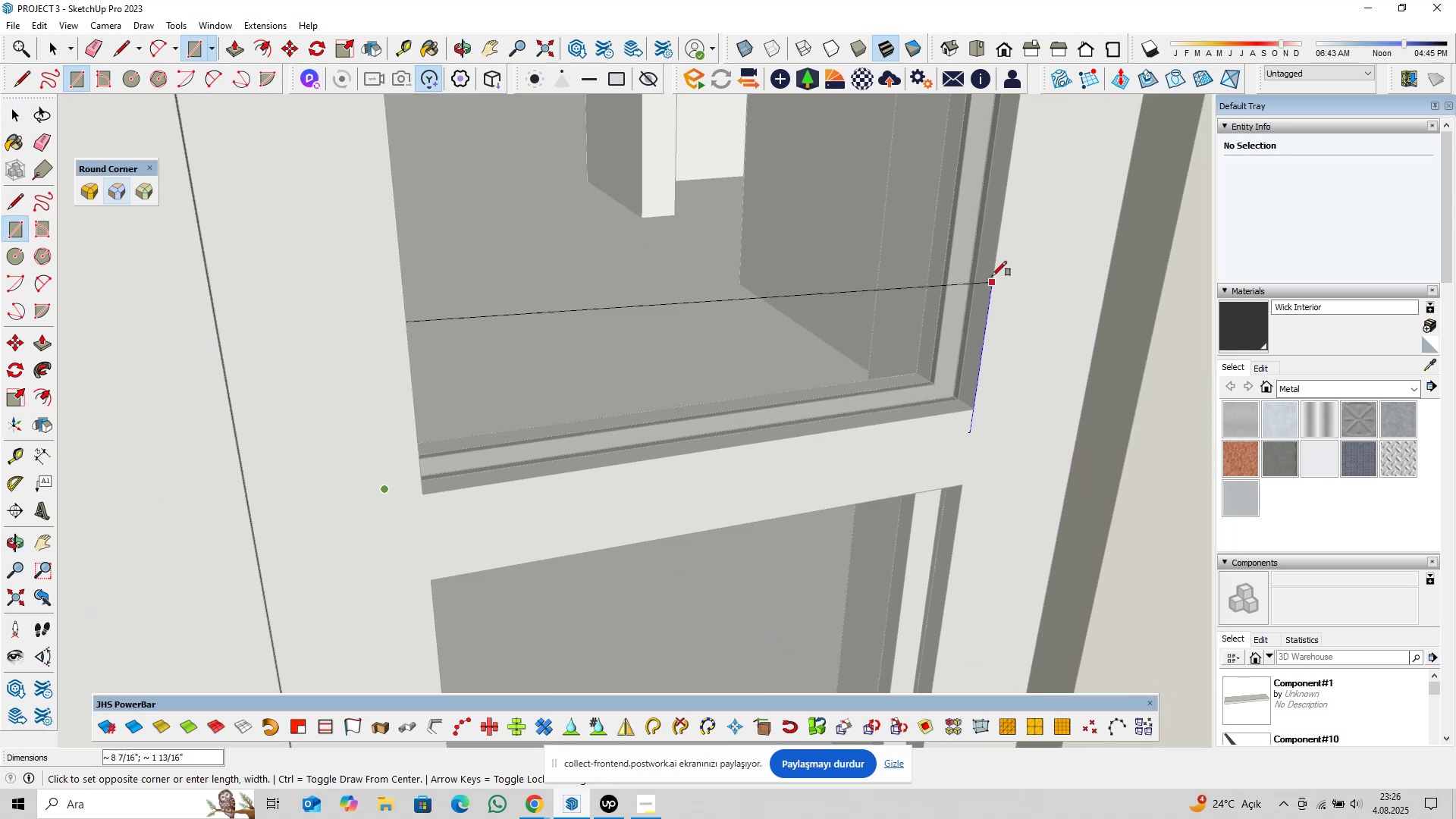 
key(Shift+ShiftLeft)
 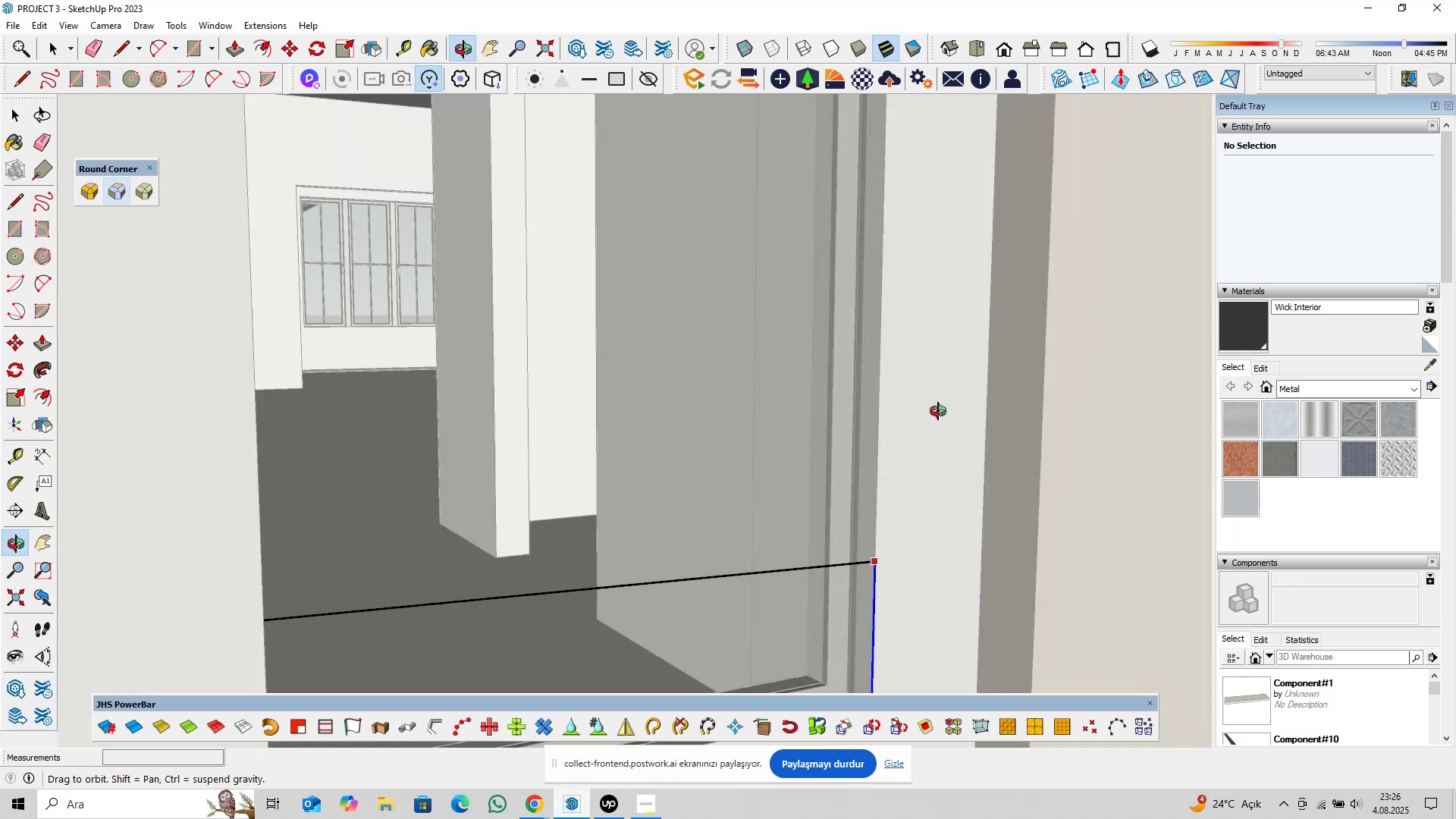 
key(Shift+ShiftLeft)
 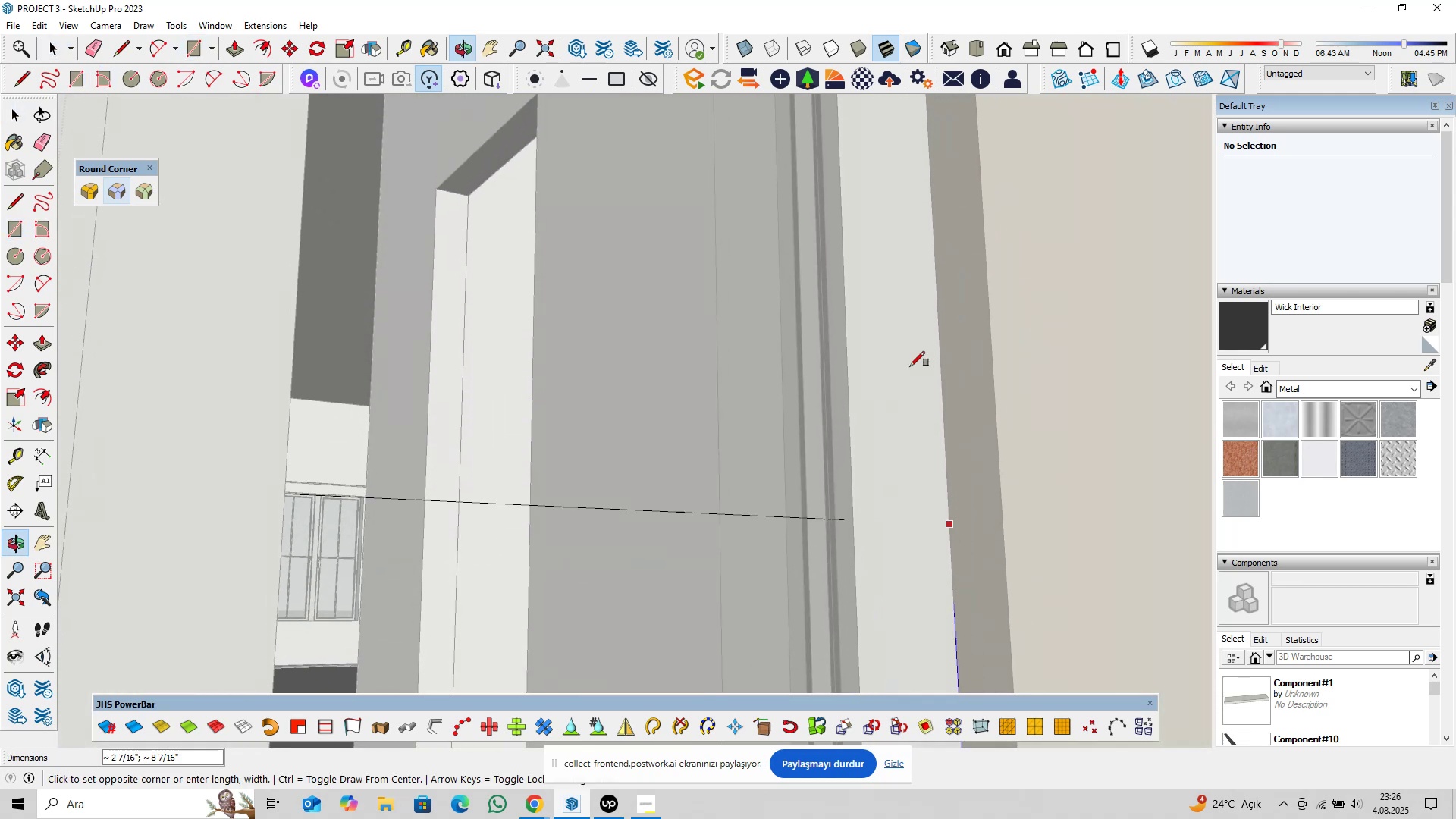 
hold_key(key=ShiftLeft, duration=0.36)
 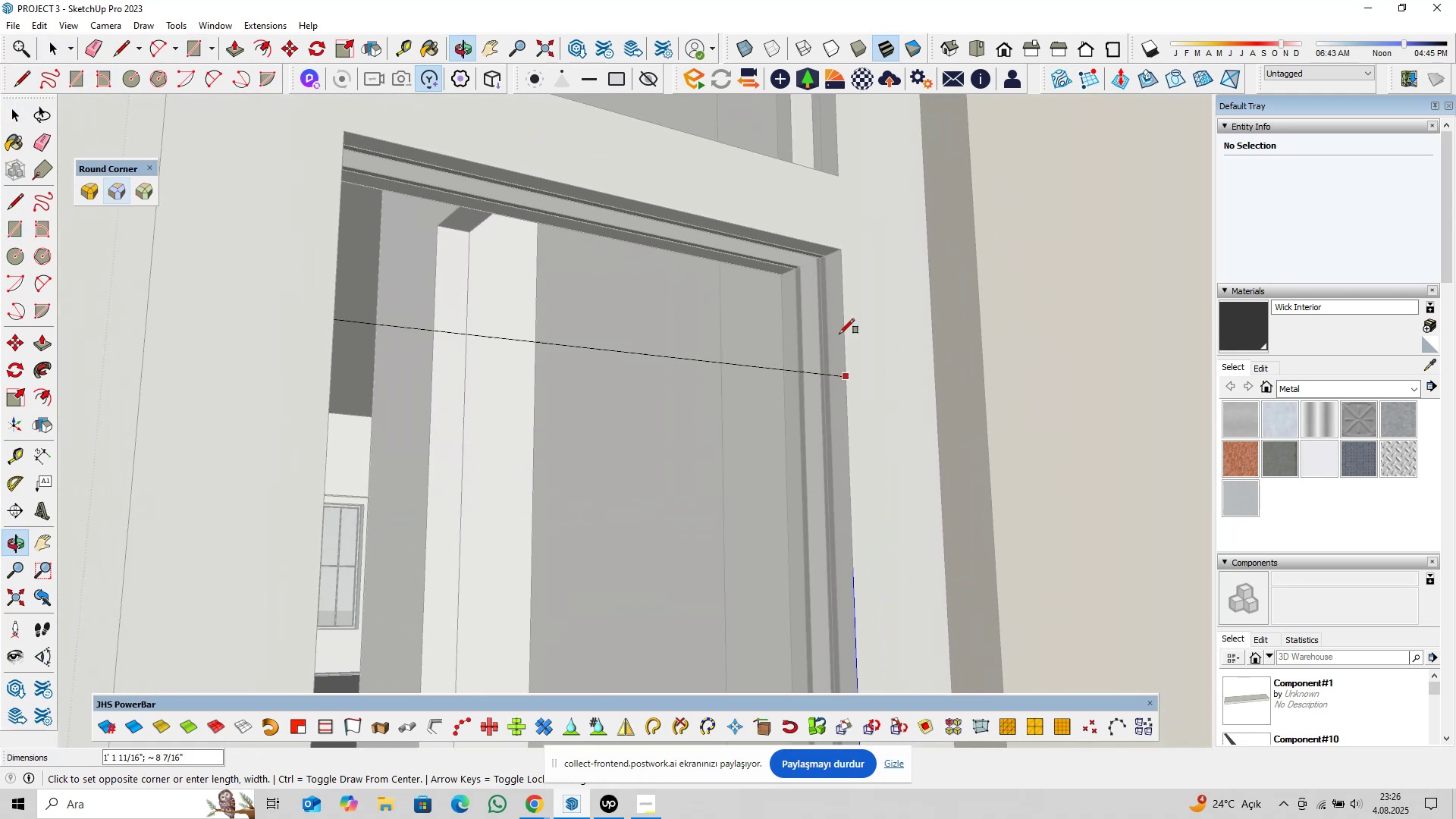 
scroll: coordinate [795, 262], scroll_direction: up, amount: 11.0
 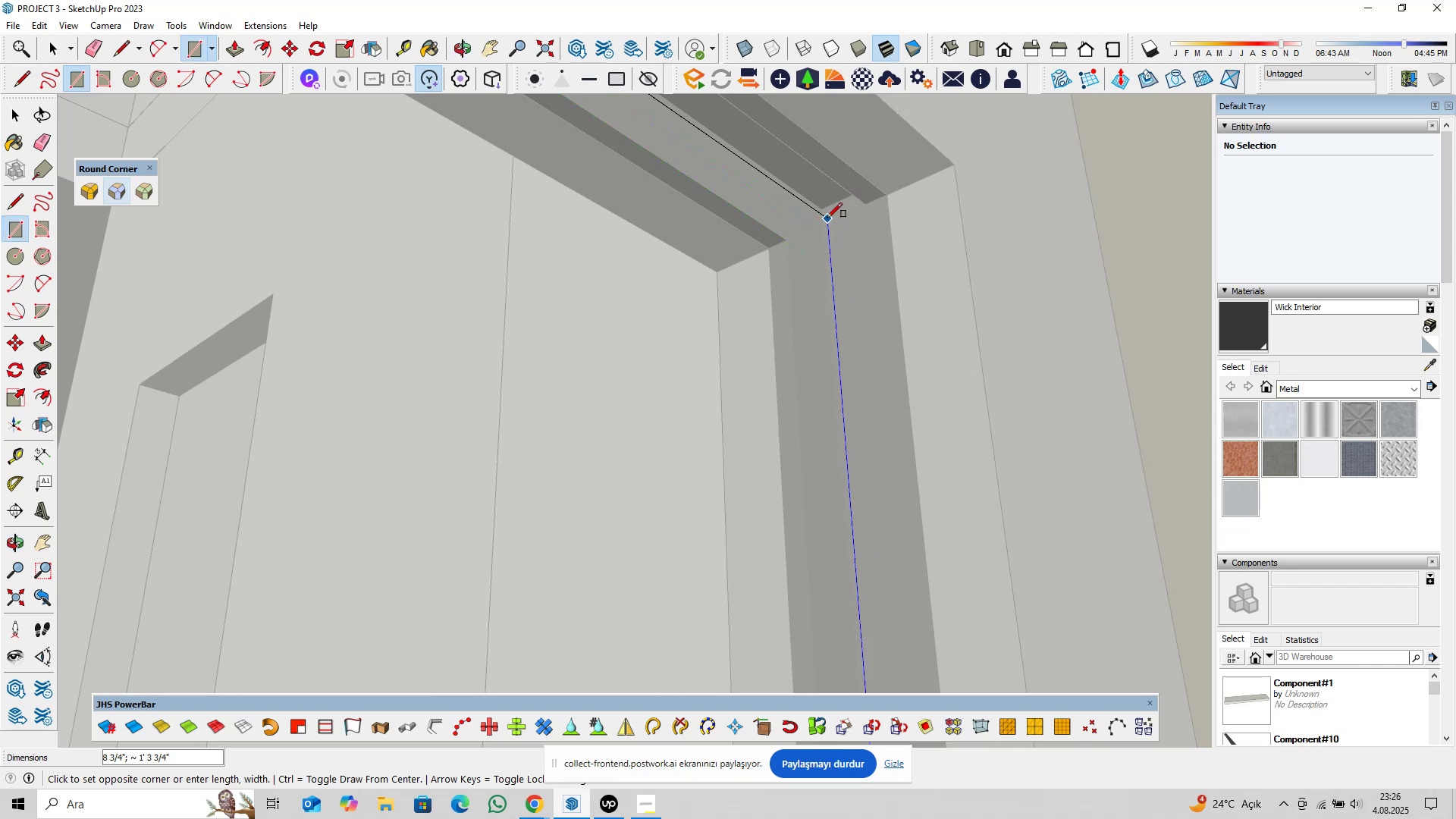 
left_click([824, 210])
 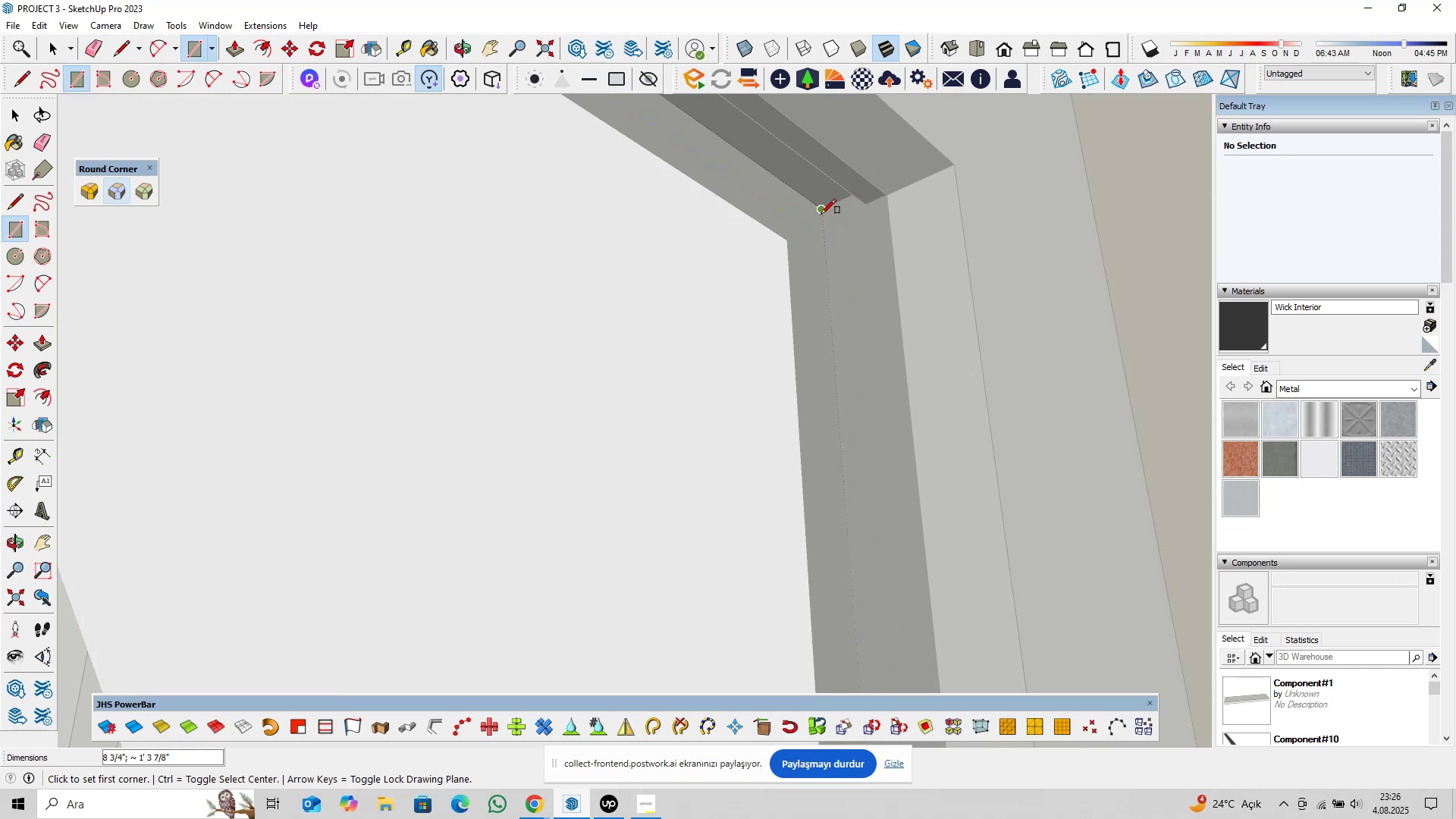 
key(Space)
 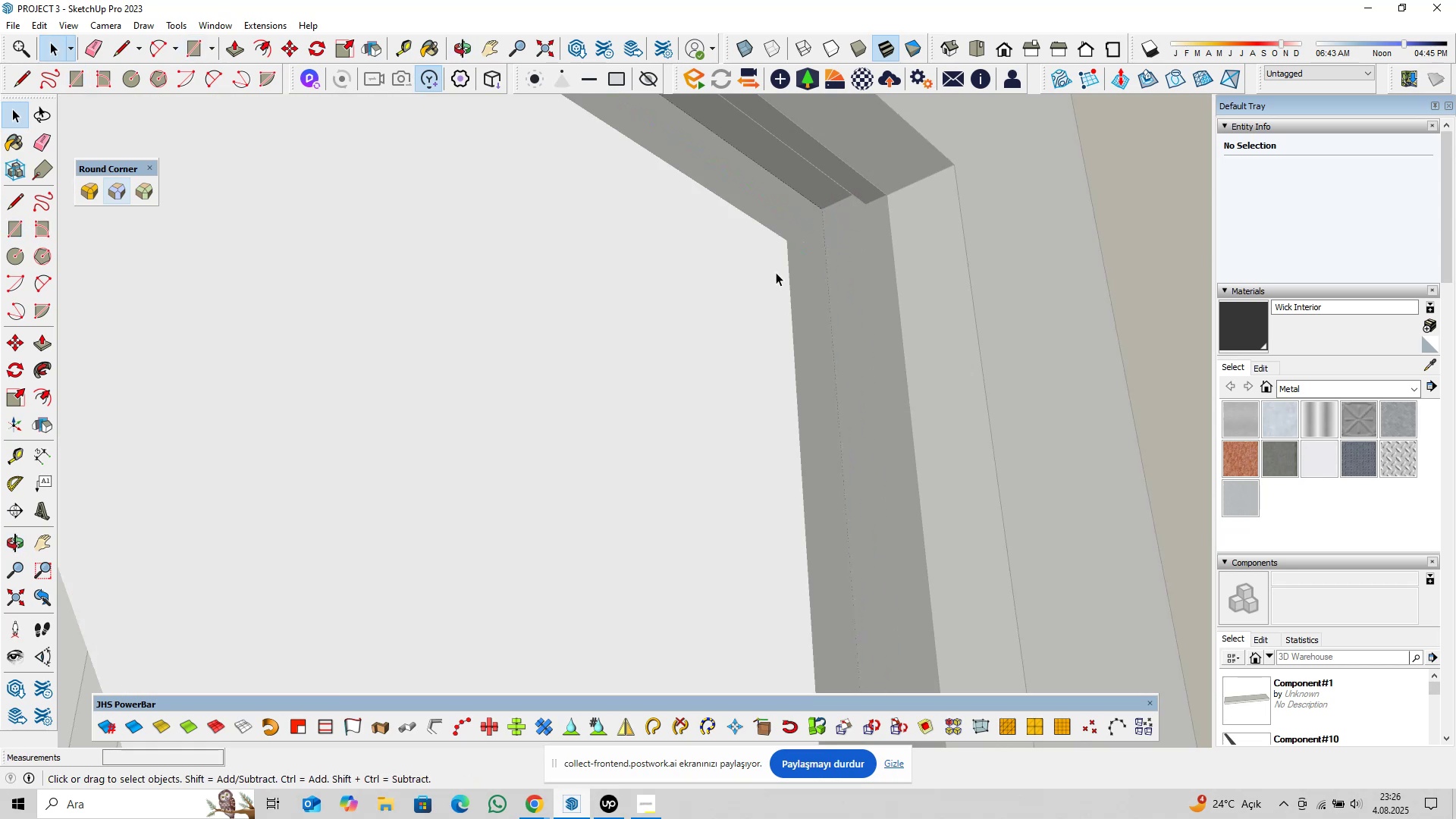 
scroll: coordinate [759, 278], scroll_direction: down, amount: 5.0
 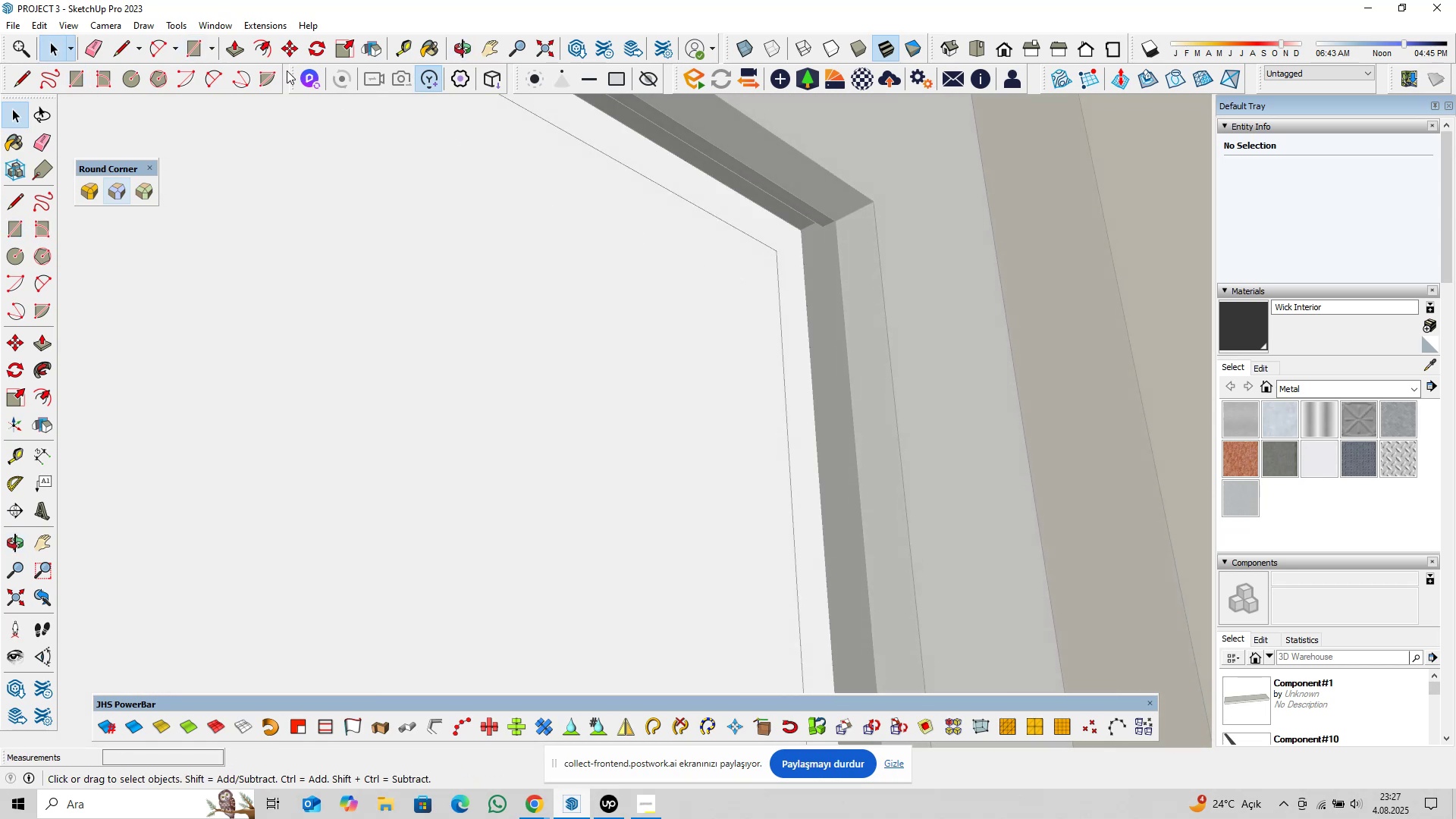 
left_click([263, 52])
 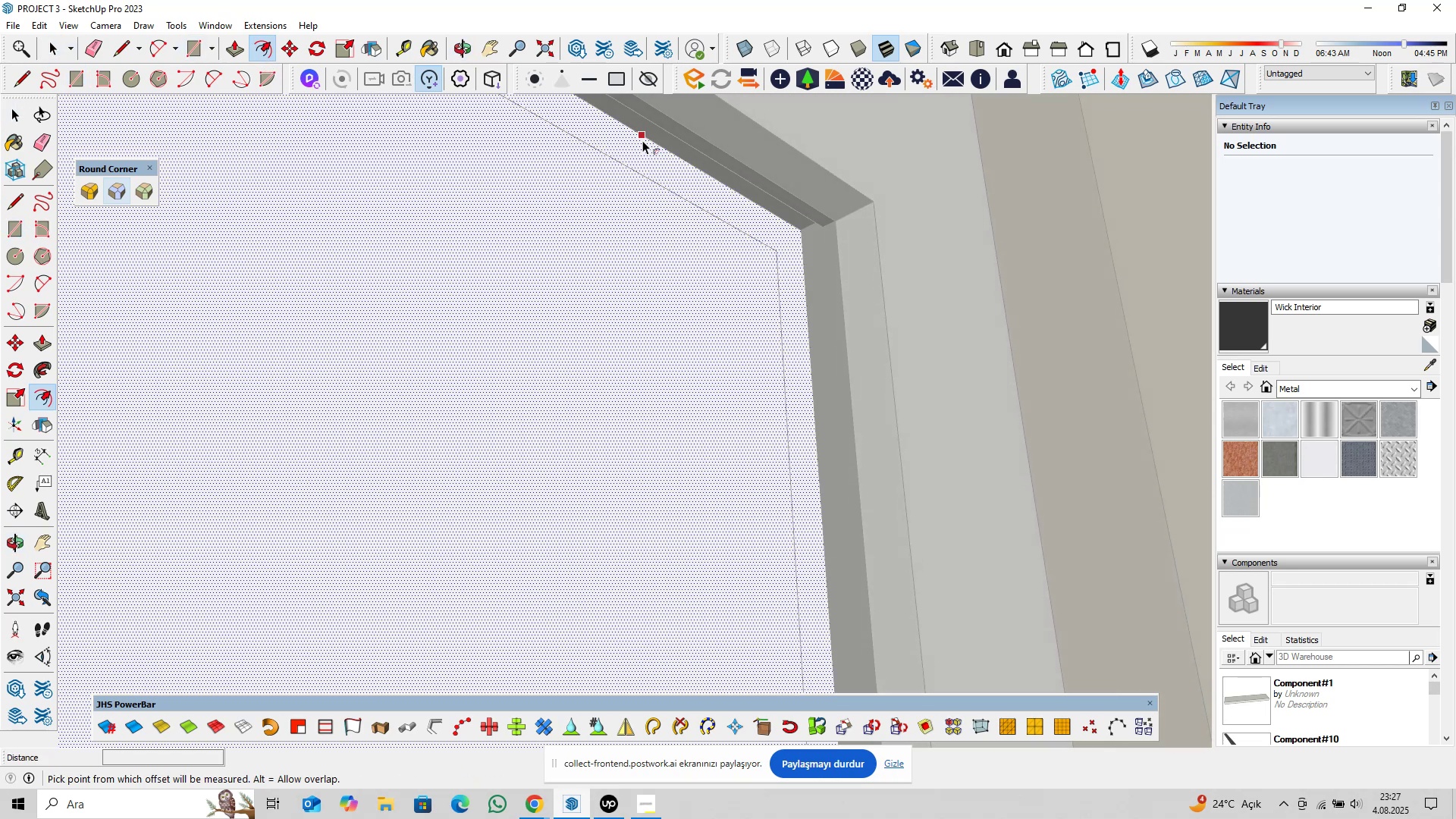 
left_click([642, 140])
 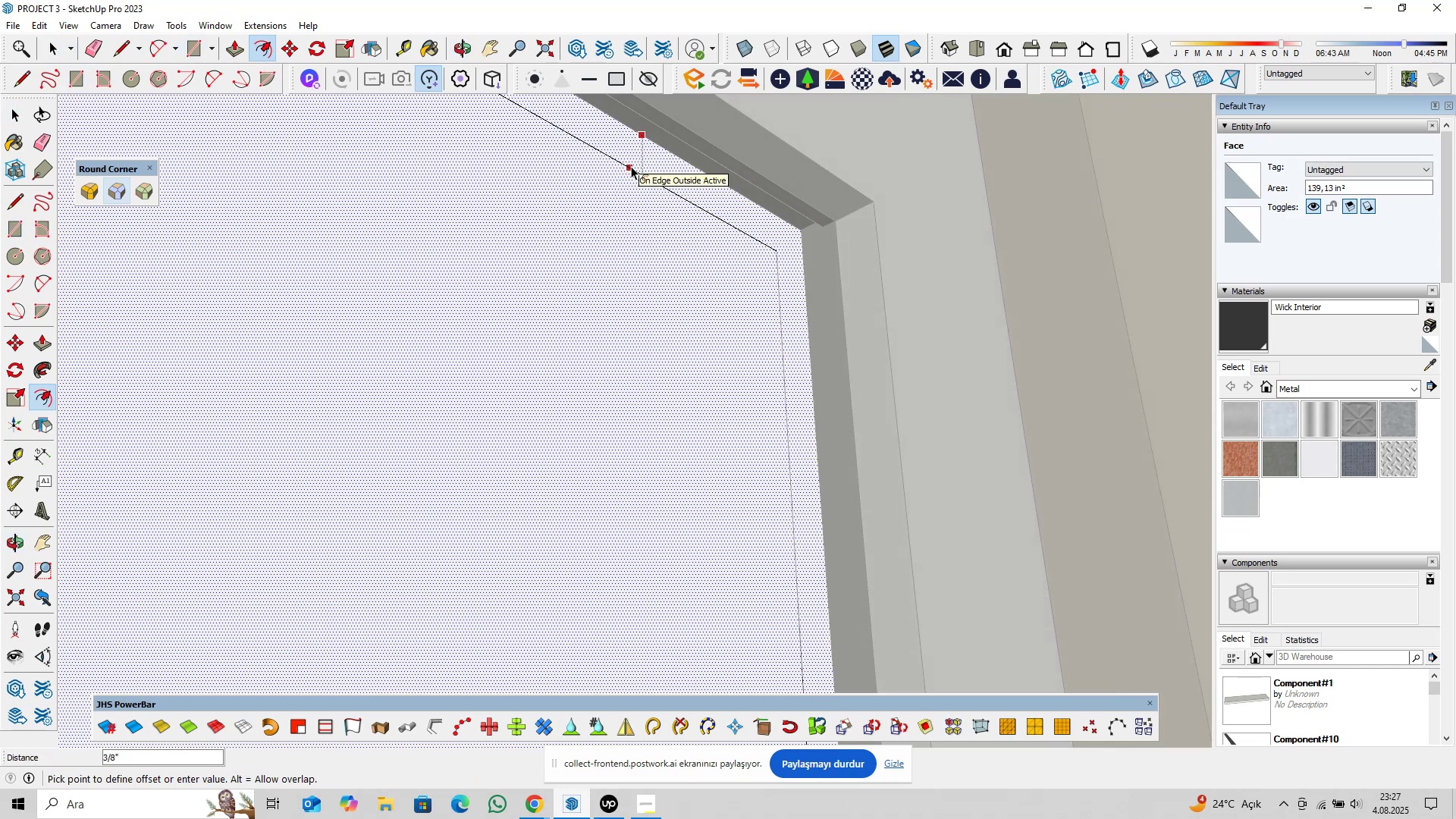 
type(0,125)
 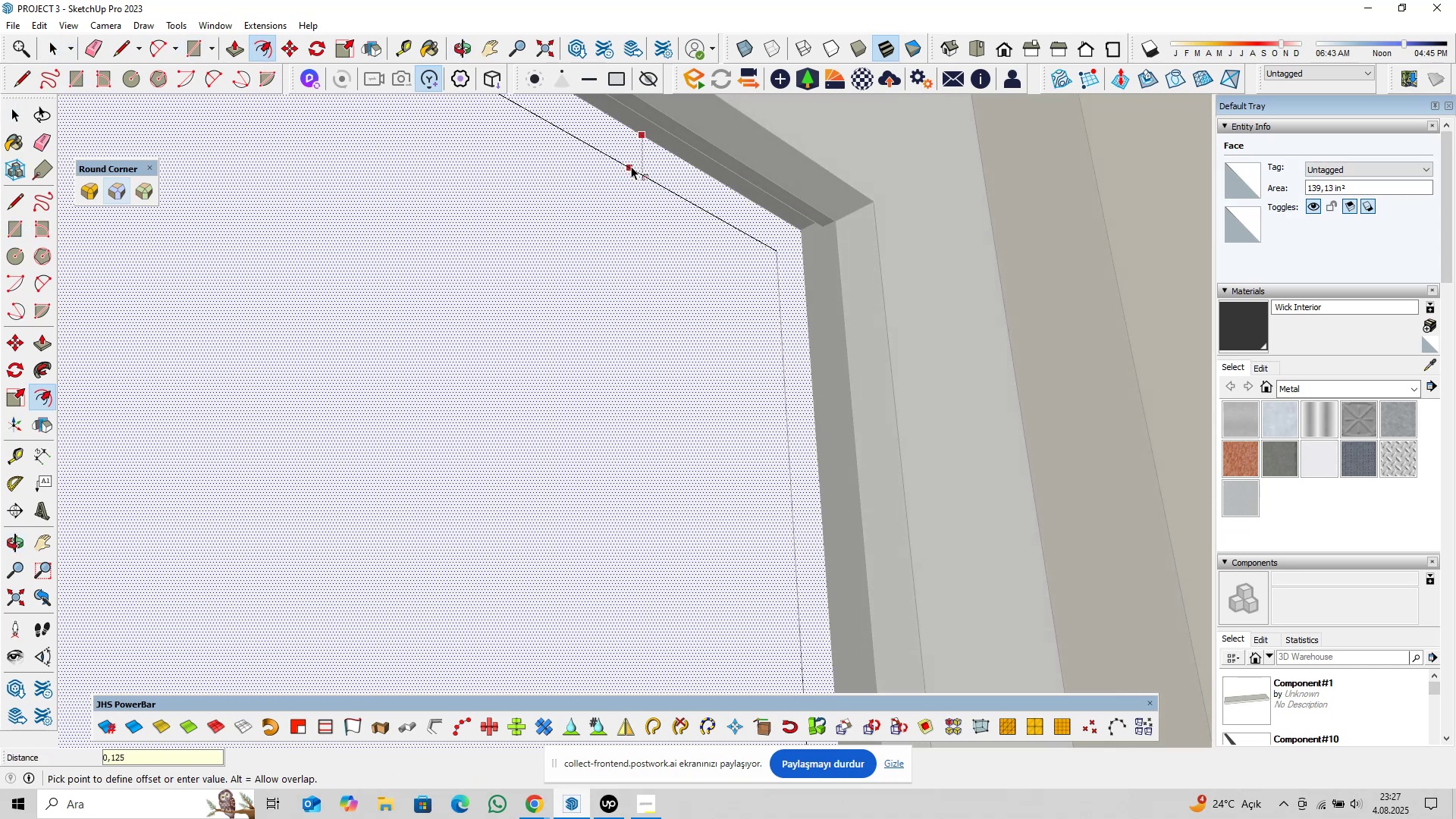 
key(Enter)
 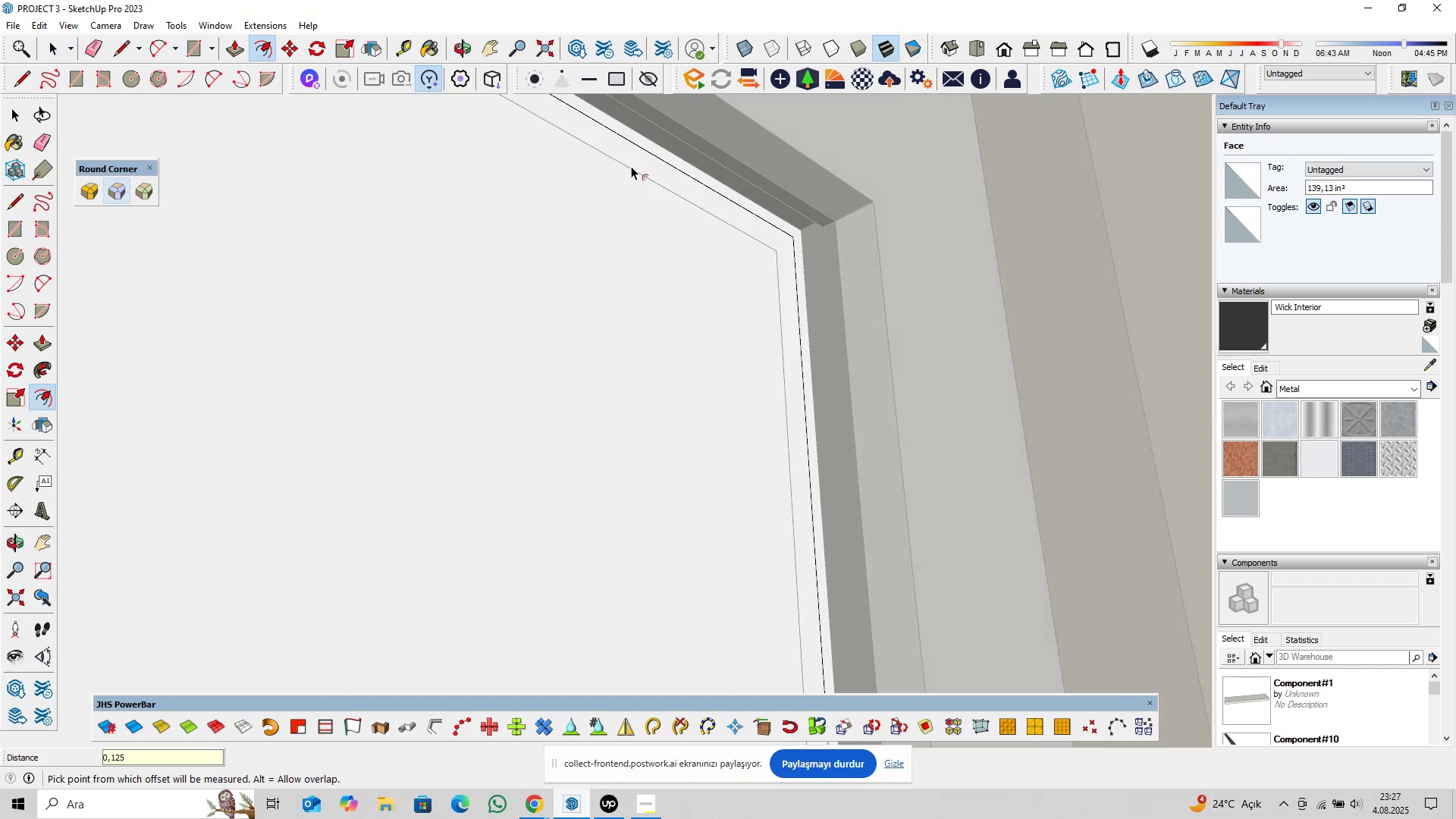 
key(Space)
 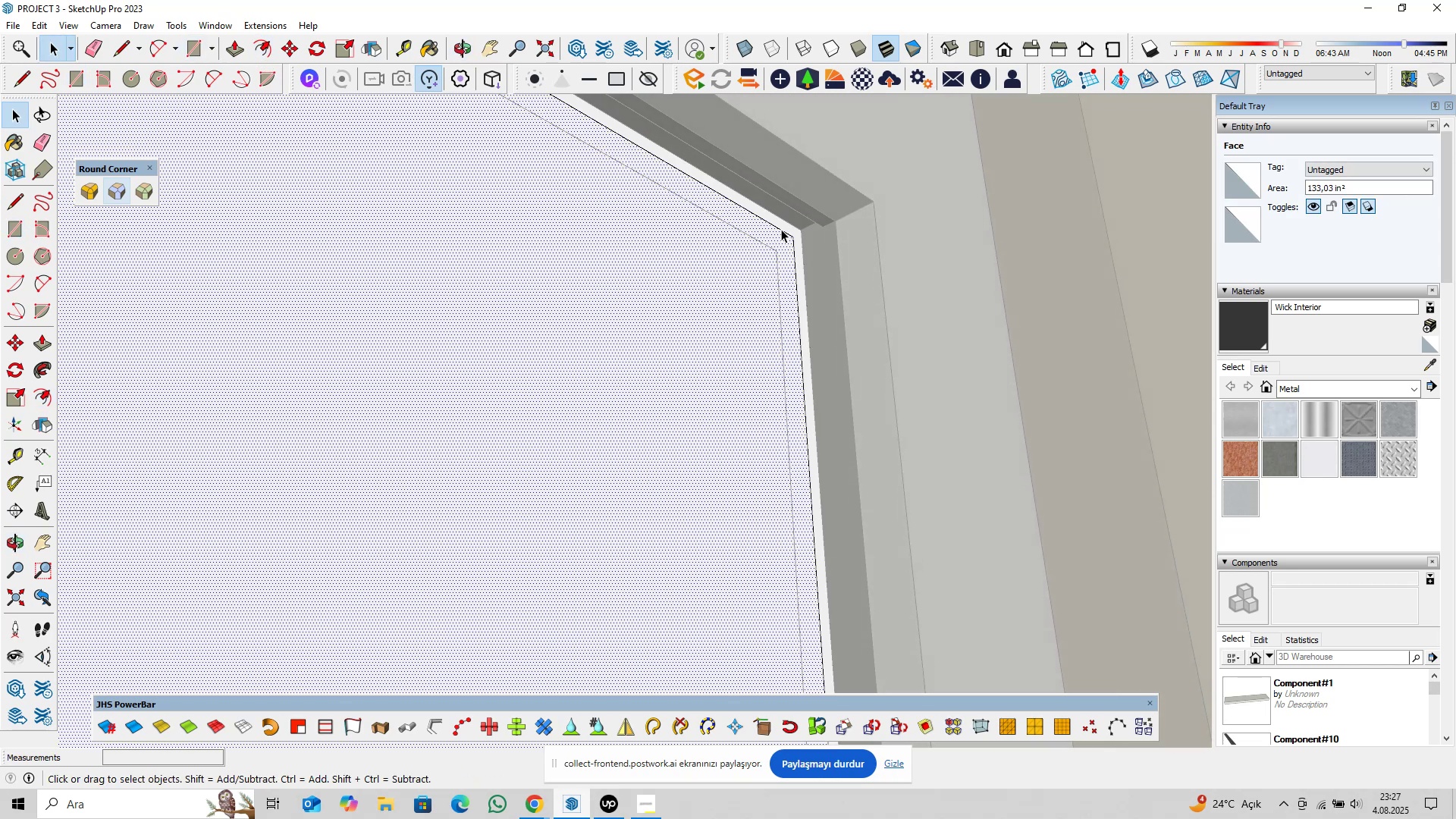 
left_click_drag(start_coordinate=[808, 222], to_coordinate=[795, 233])
 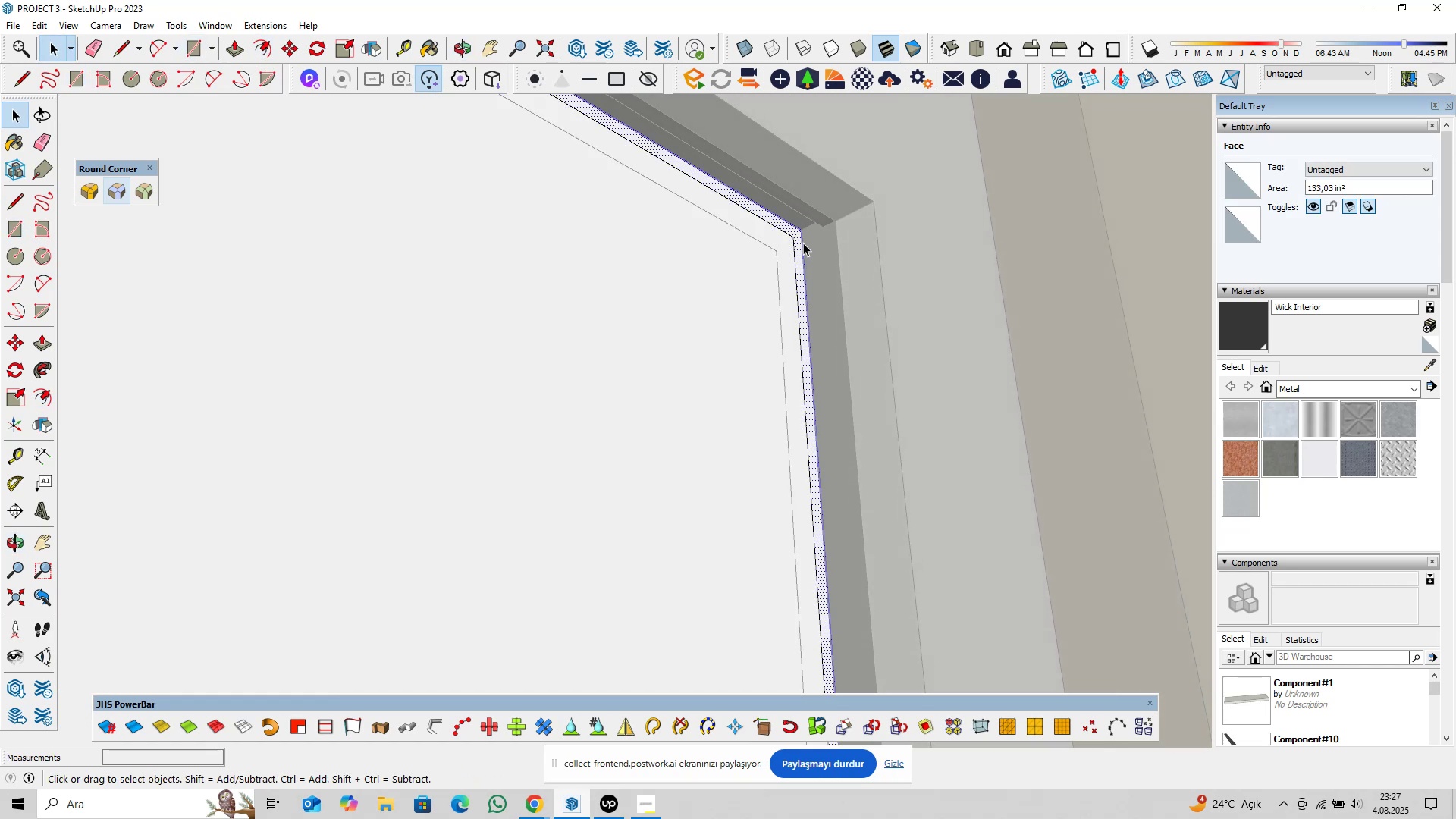 
scroll: coordinate [769, 252], scroll_direction: down, amount: 5.0
 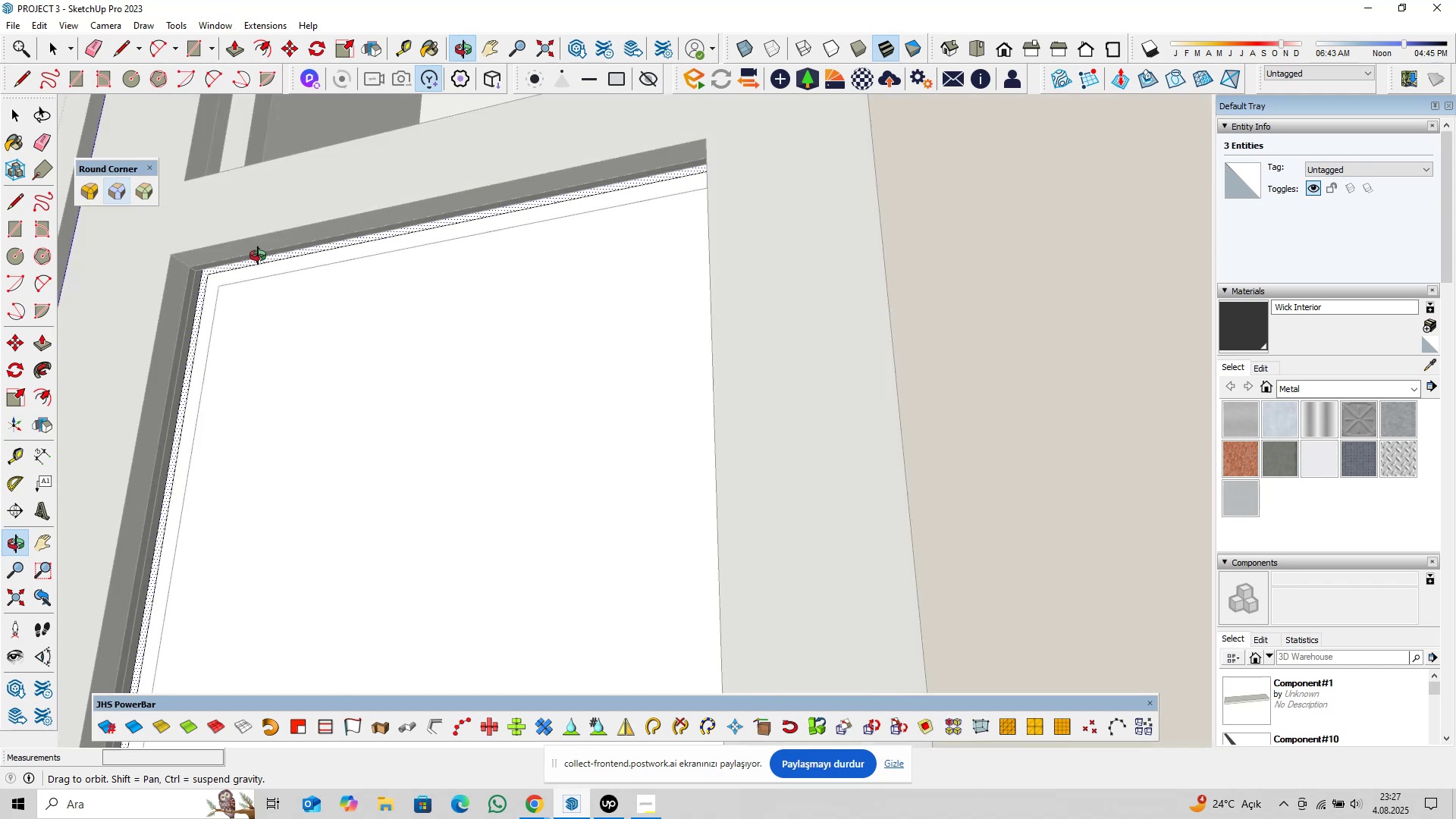 
hold_key(key=ShiftLeft, duration=0.37)
 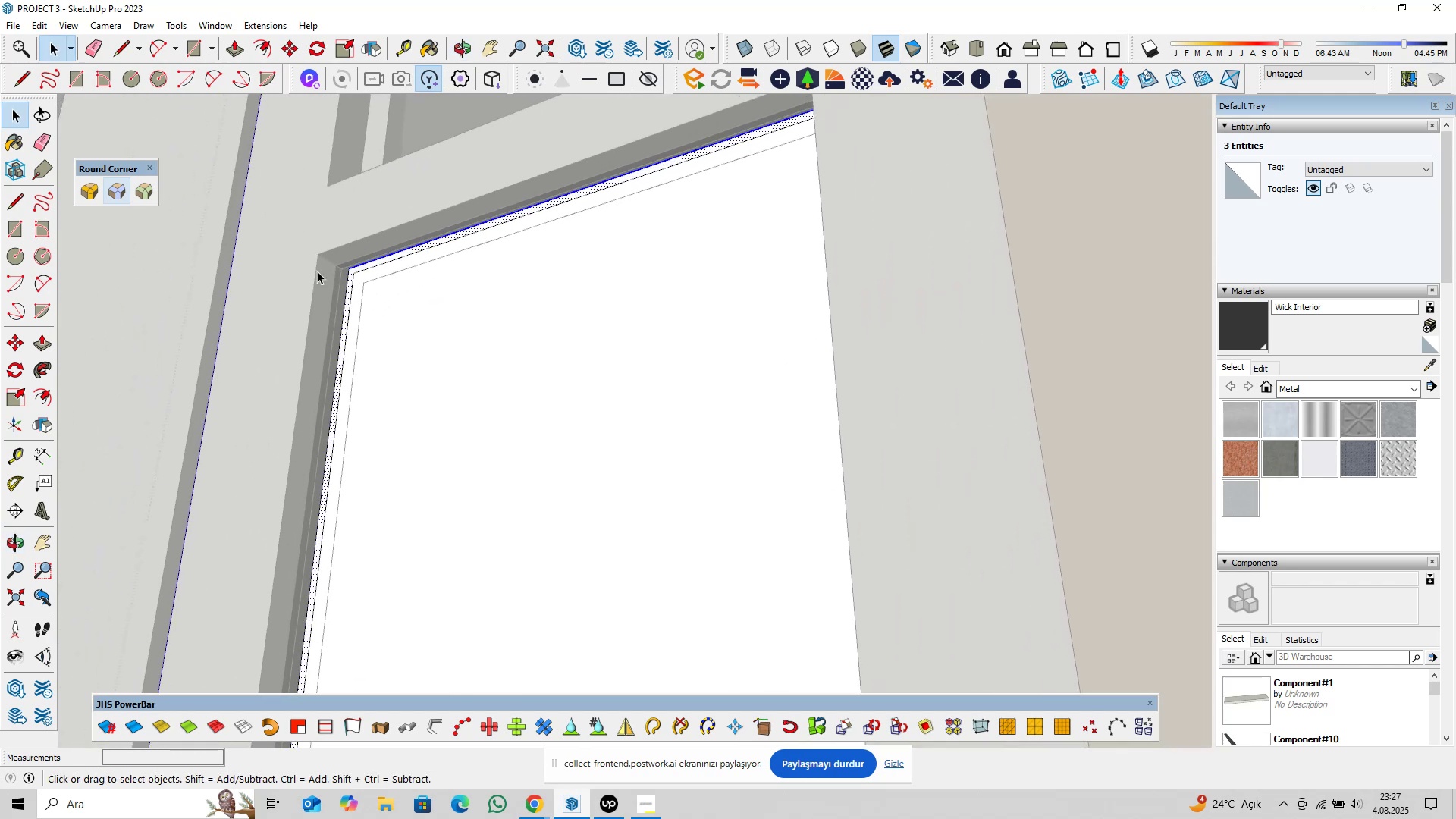 
scroll: coordinate [350, 285], scroll_direction: up, amount: 8.0
 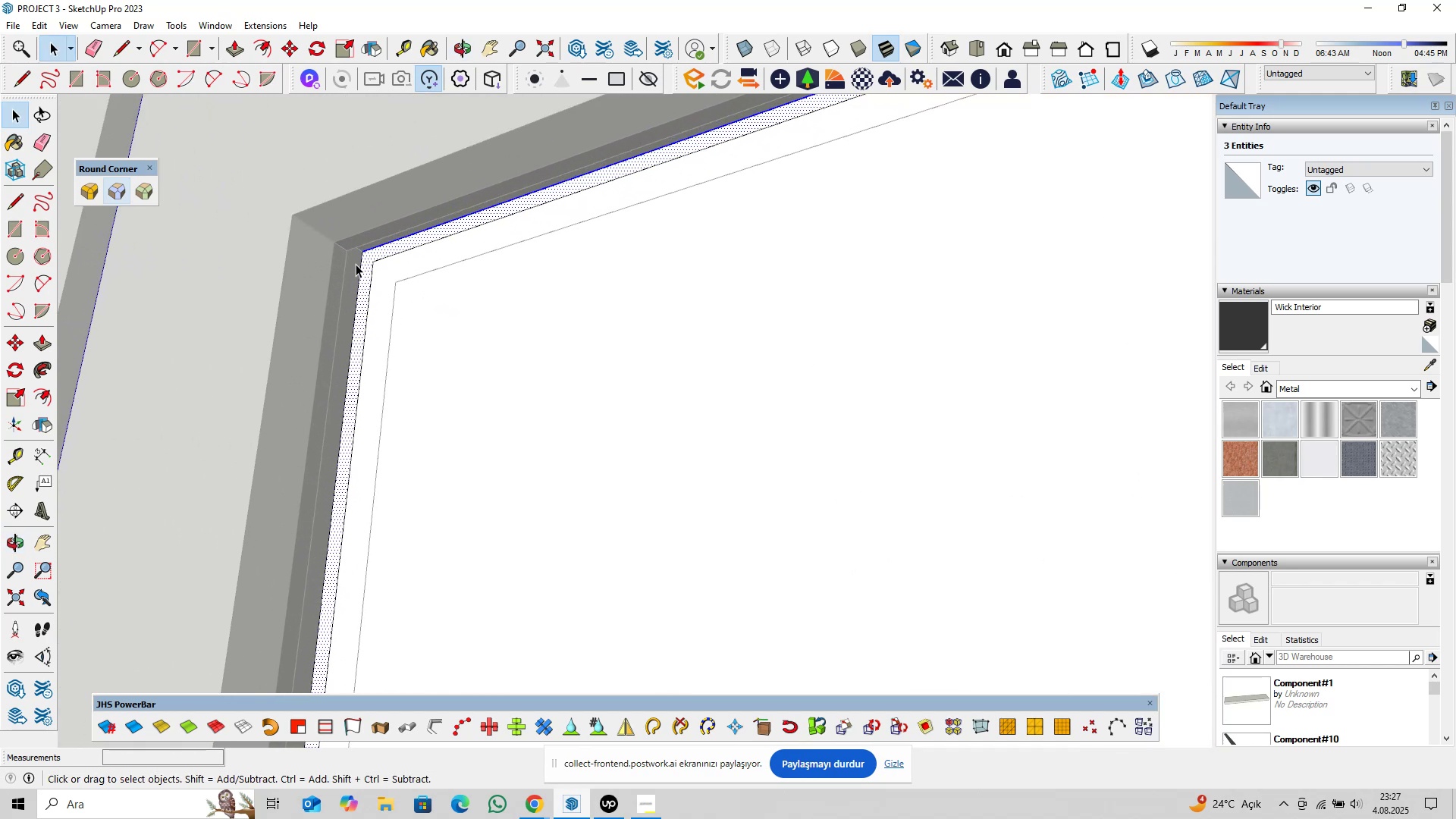 
hold_key(key=ControlLeft, duration=0.61)
left_click_drag(start_coordinate=[366, 247], to_coordinate=[353, 264])
 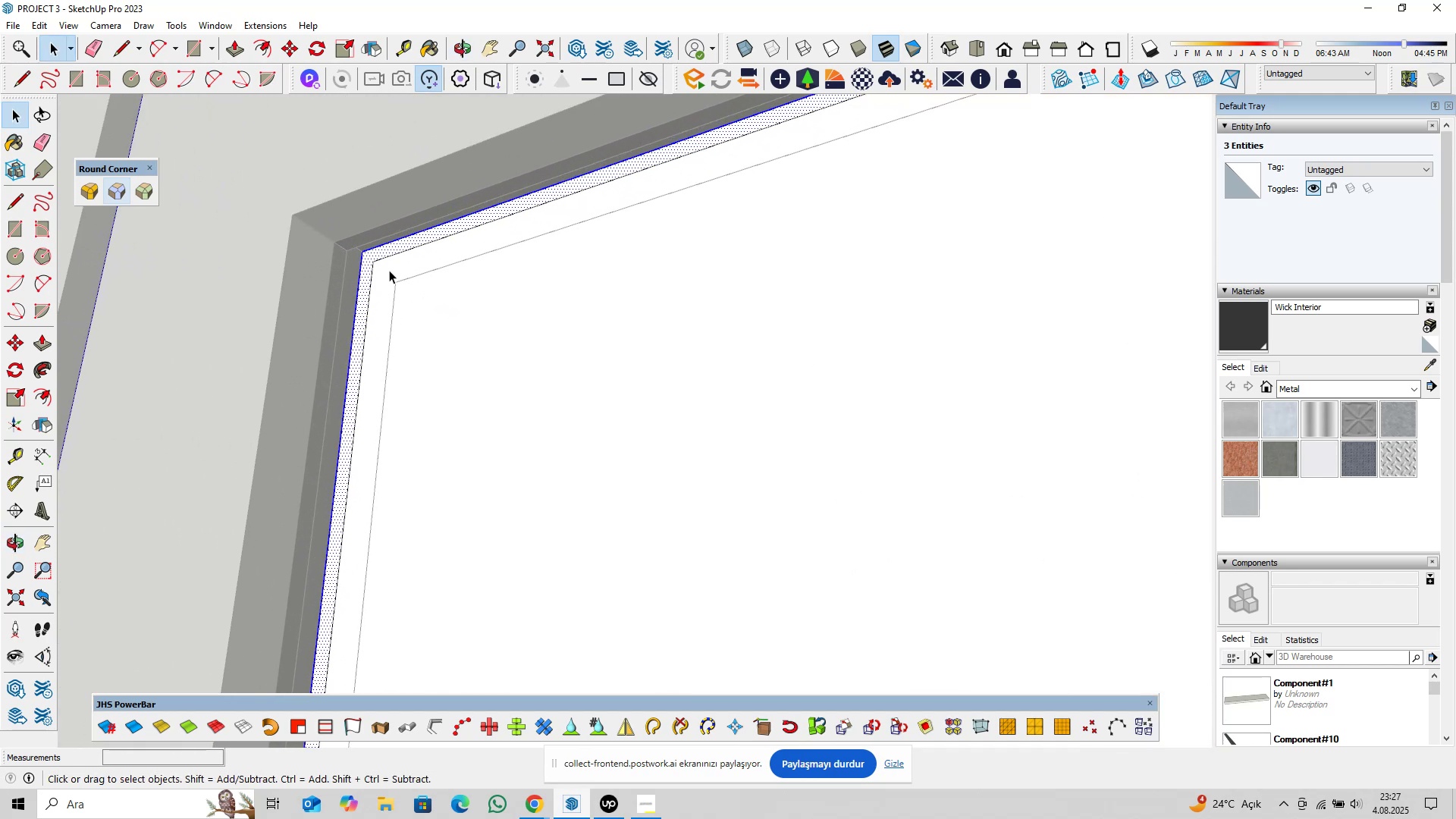 
scroll: coordinate [423, 285], scroll_direction: down, amount: 11.0
 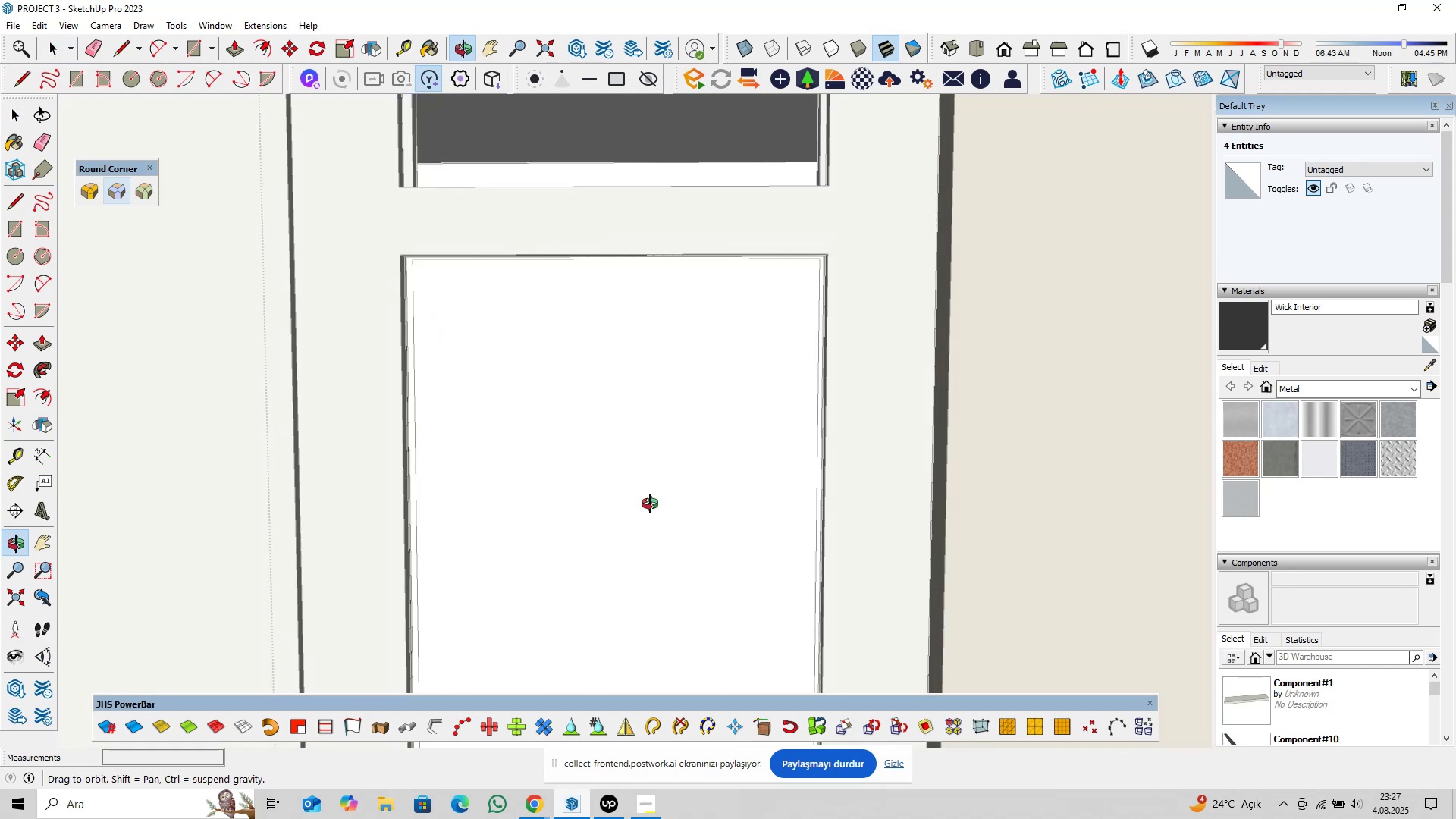 
hold_key(key=ShiftLeft, duration=0.33)
 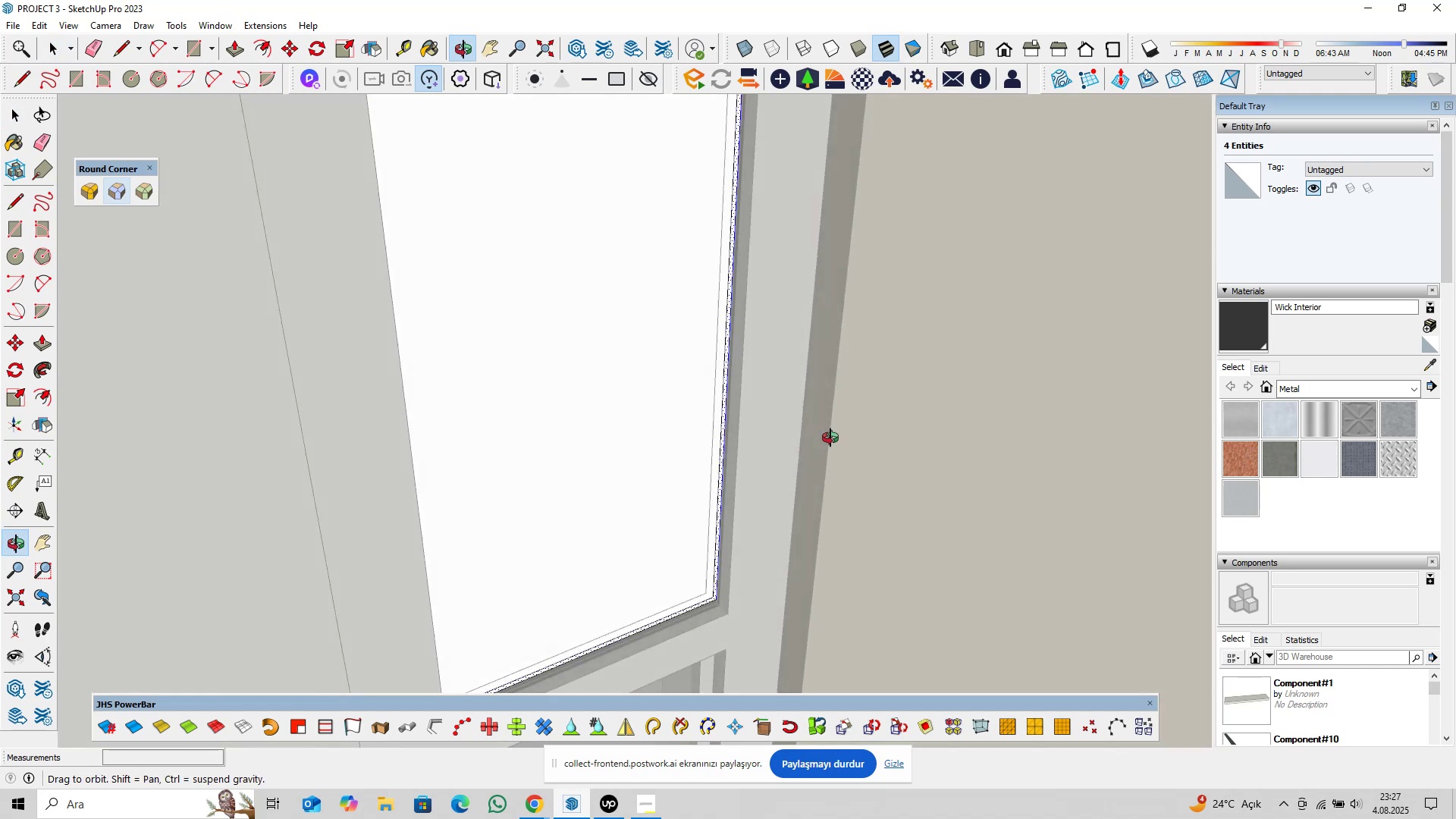 
key(Shift+ShiftLeft)
 